 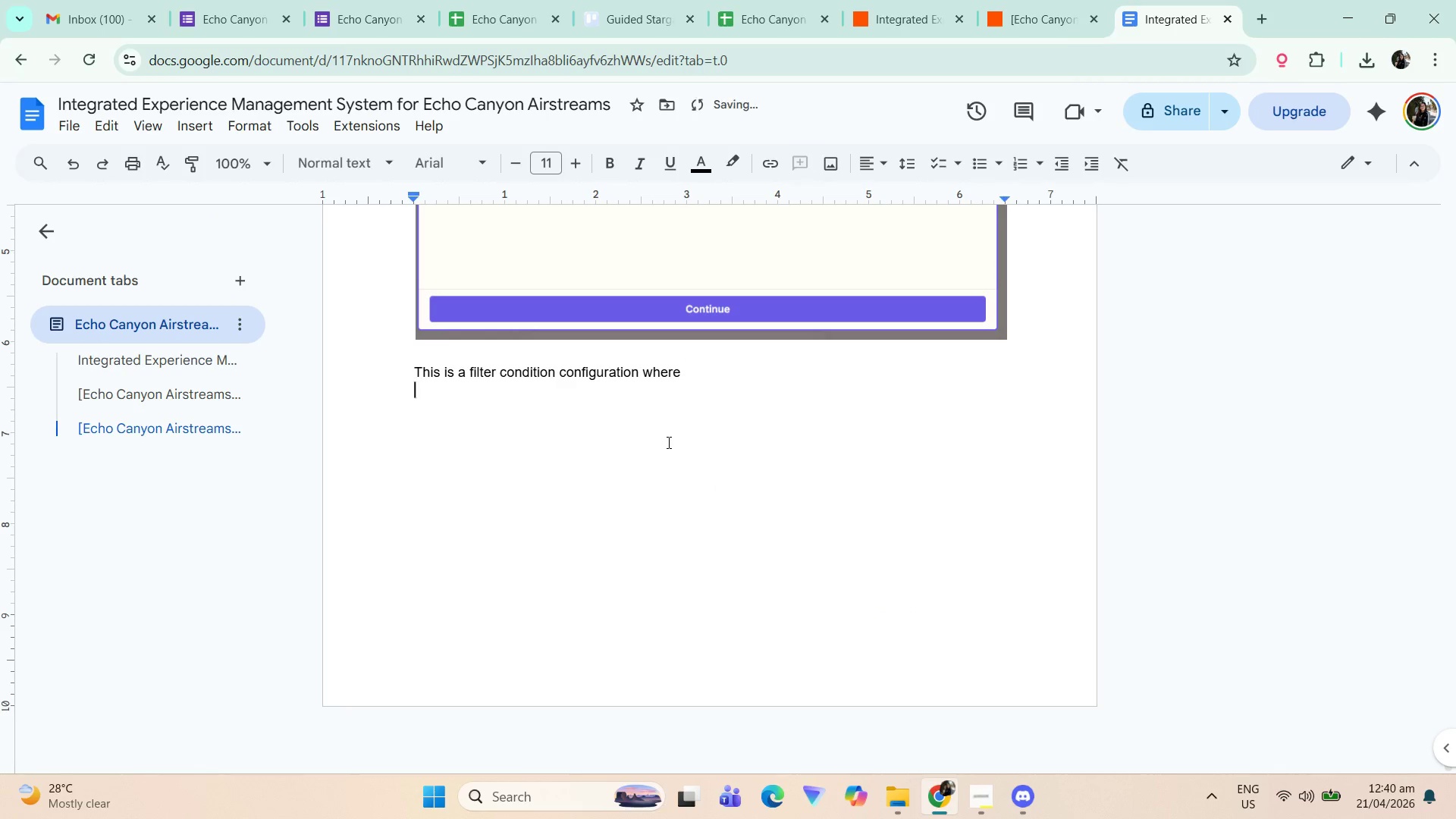 
key(Control+V)
 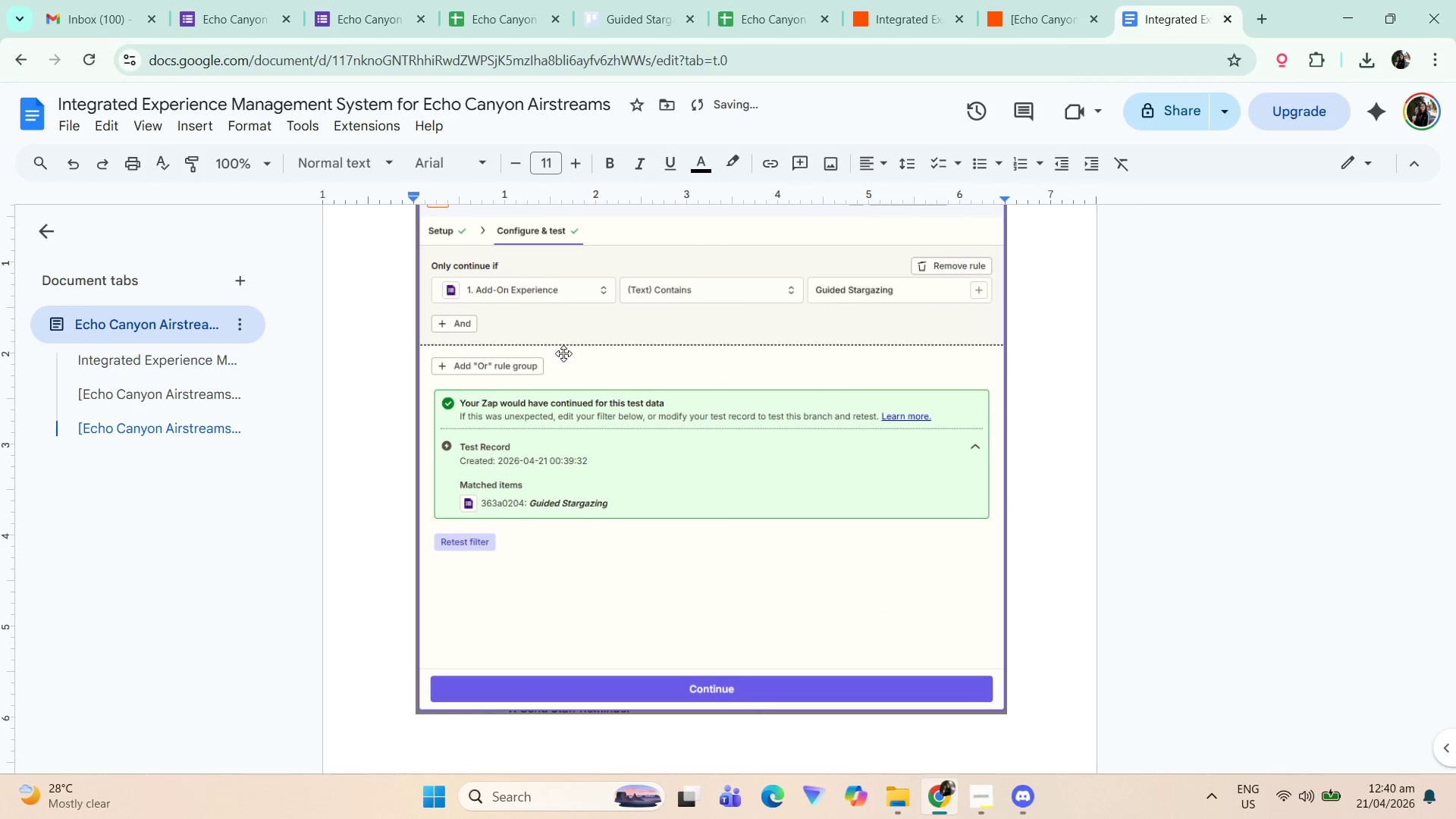 
scroll: coordinate [709, 434], scroll_direction: up, amount: 6.0
 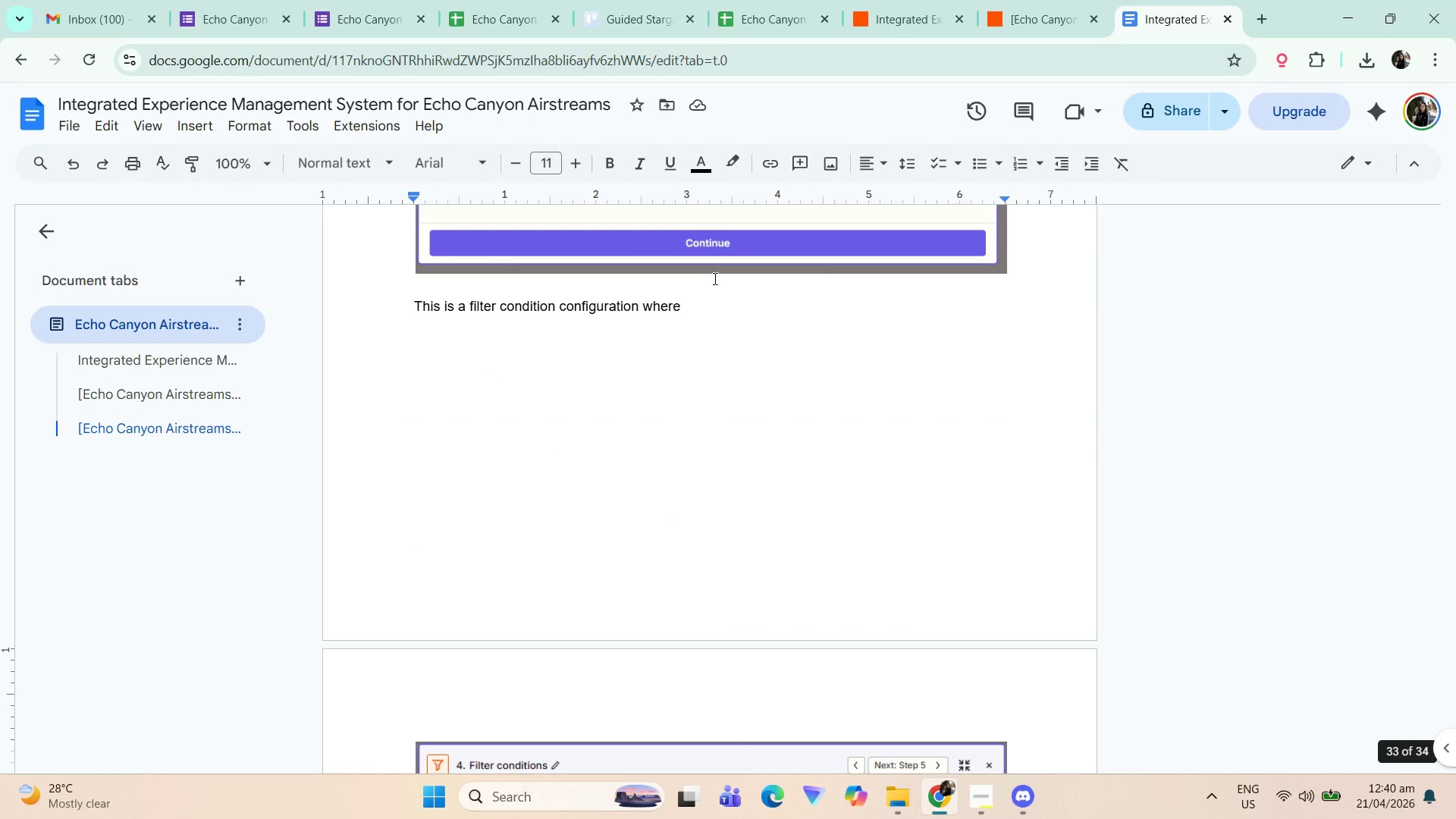 
left_click([711, 304])
 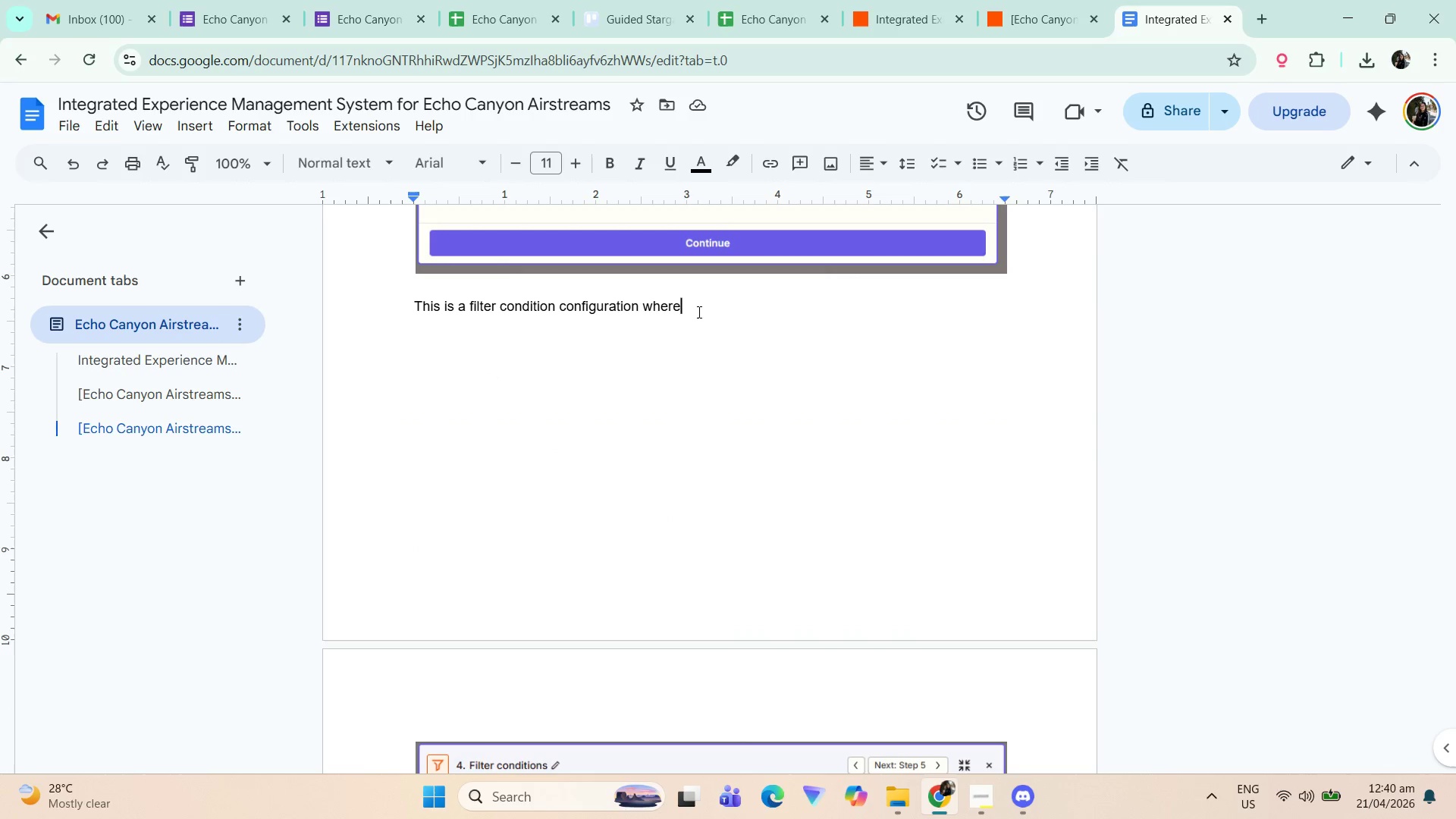 
type( the workflow will con)
key(Backspace)
key(Backspace)
key(Backspace)
type(conitnue uf=)
key(Backspace)
key(Backspace)
key(Backspace)
type(only ig)
key(Backspace)
type(f)
 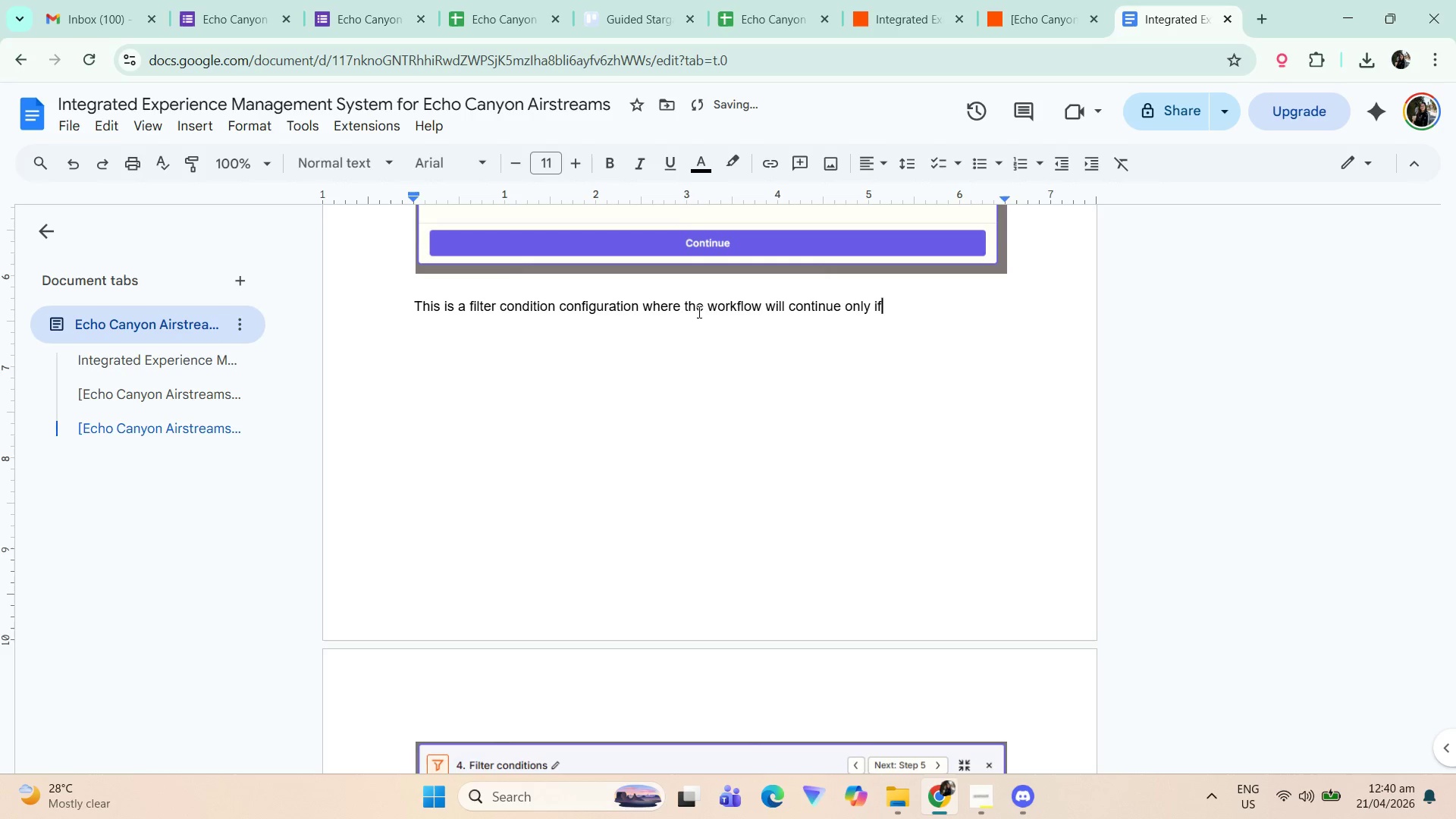 
scroll: coordinate [672, 452], scroll_direction: down, amount: 3.0
 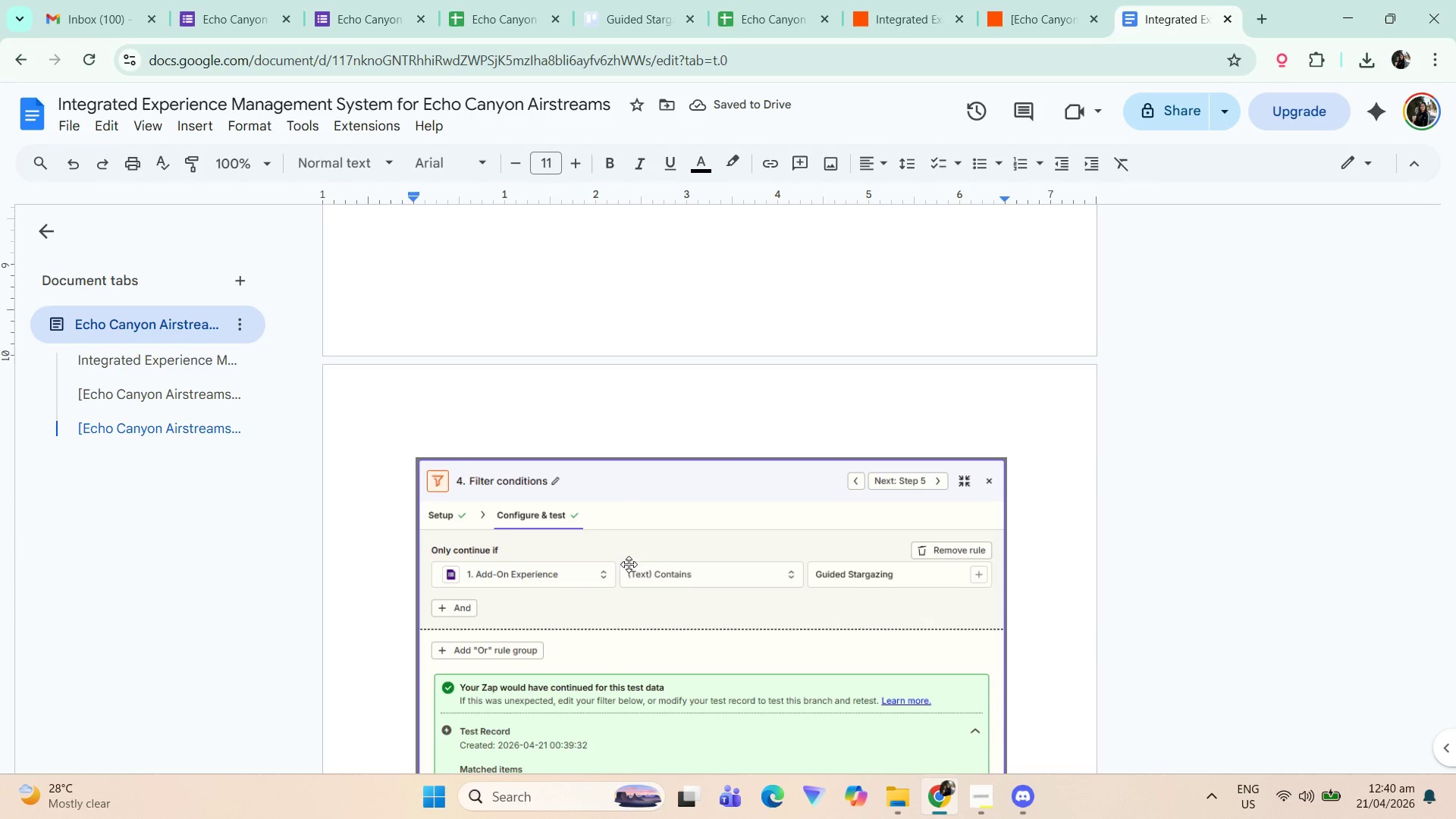 
scroll: coordinate [627, 535], scroll_direction: up, amount: 3.0
 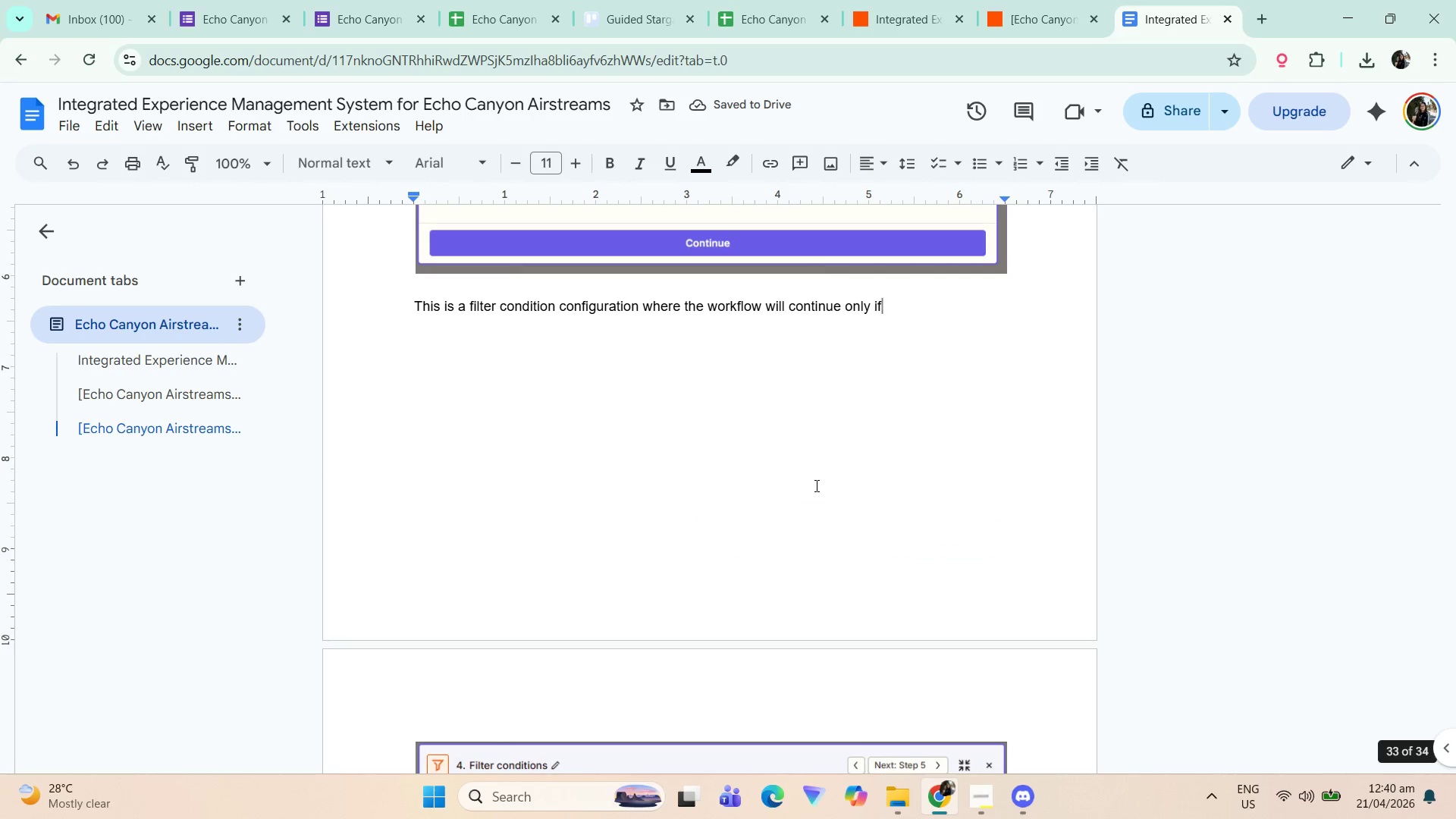 
type( the guest's rq)
key(Backspace)
type(qu)
key(Backspace)
key(Backspace)
type(ques)
key(Backspace)
key(Backspace)
key(Backspace)
key(Backspace)
type(qu)
key(Backspace)
key(Backspace)
type(equested Add0)
key(Backspace)
type(-on experience is )
 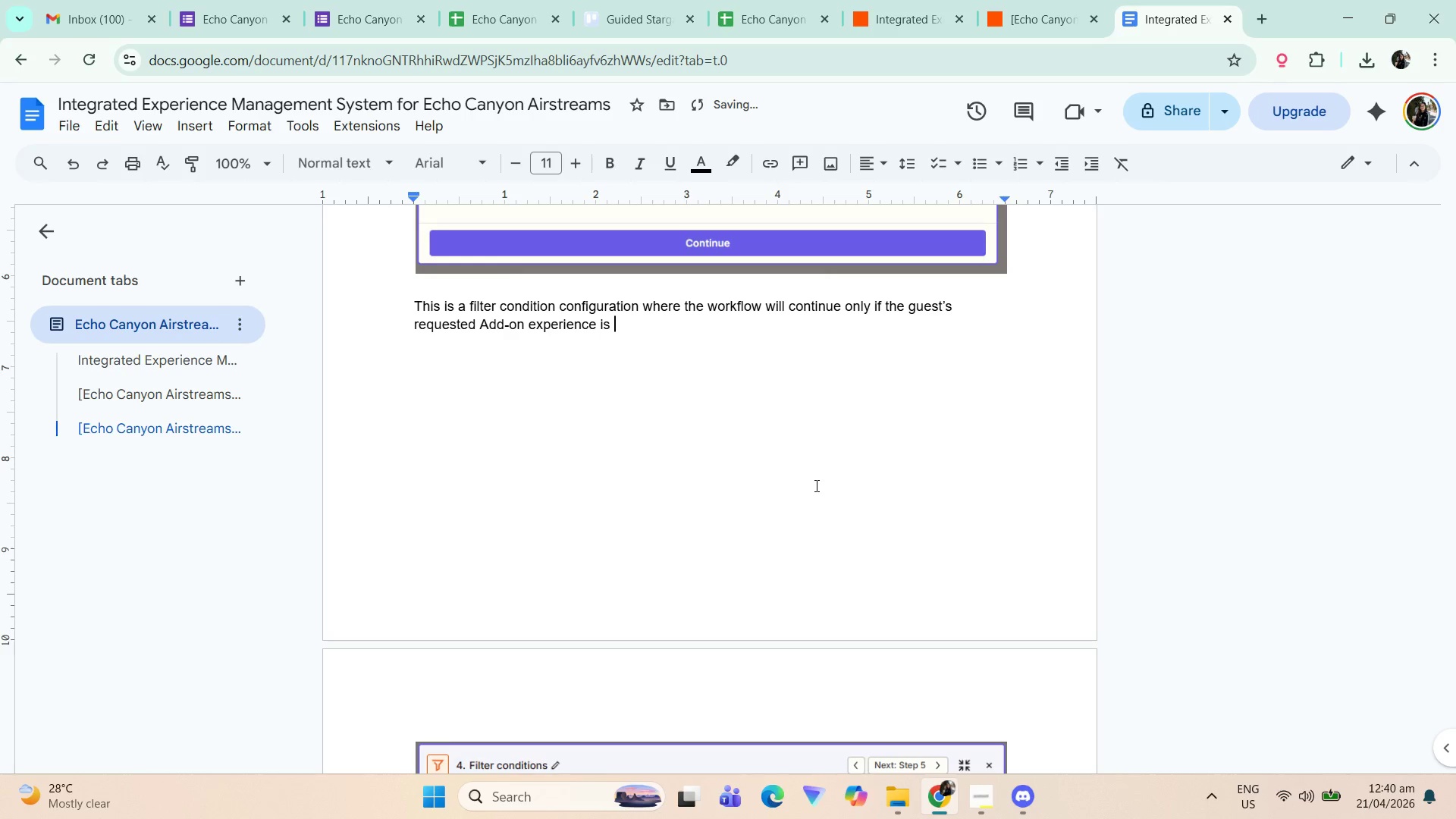 
scroll: coordinate [864, 478], scroll_direction: down, amount: 4.0
 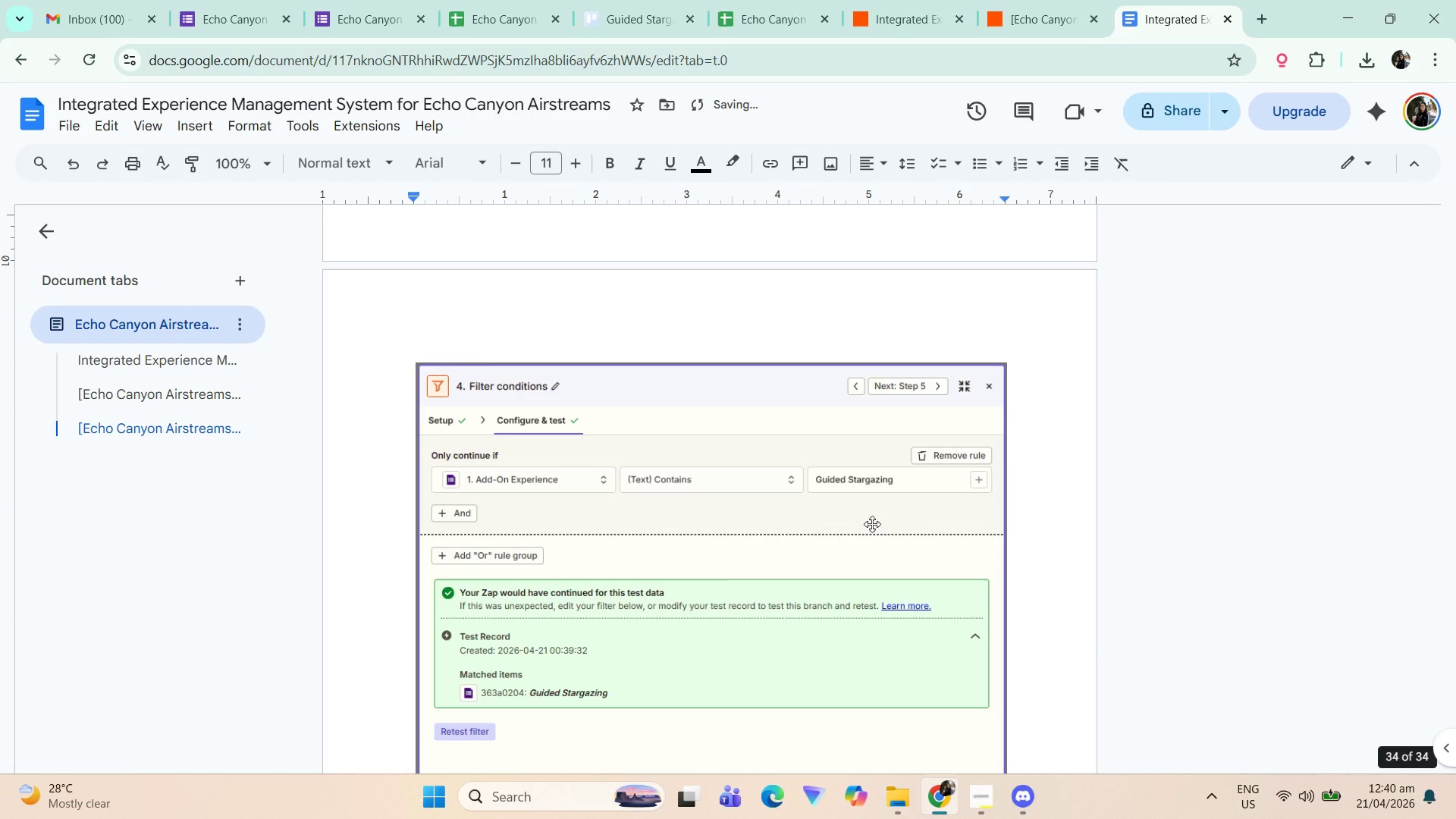 
scroll: coordinate [773, 534], scroll_direction: up, amount: 4.0
 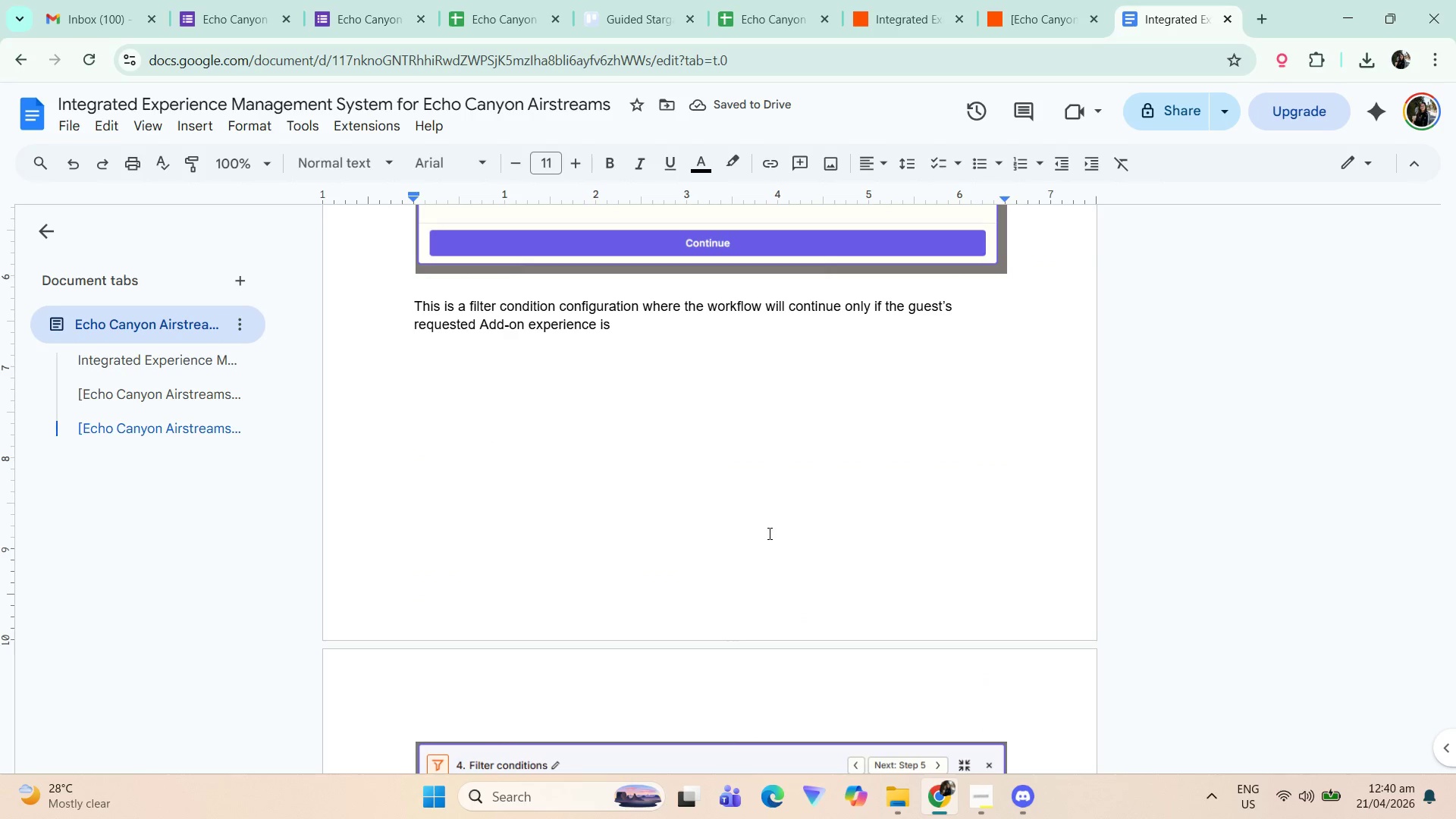 
type(wher)
key(Backspace)
type(ther Guided )
 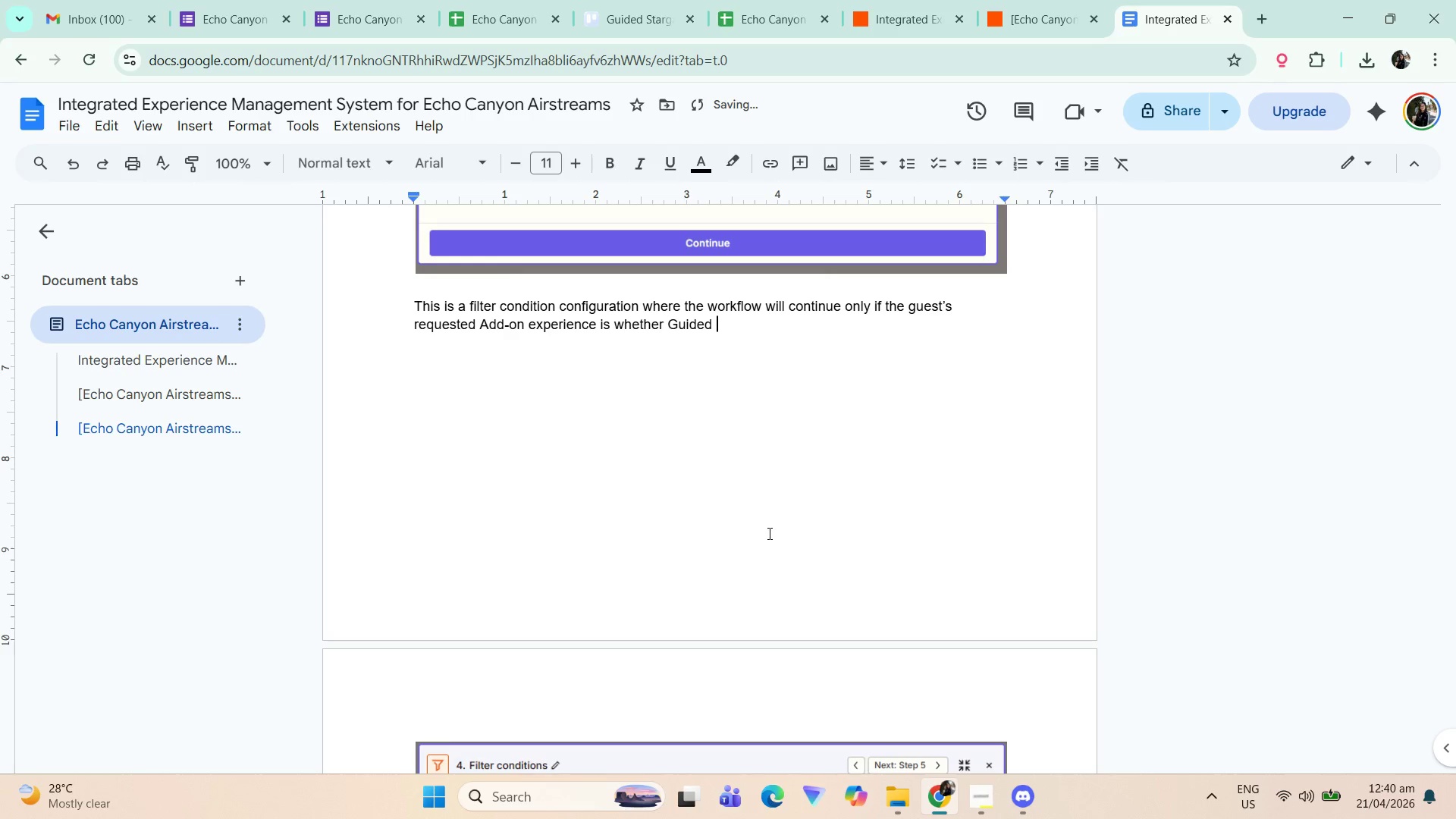 
scroll: coordinate [746, 453], scroll_direction: down, amount: 5.0
 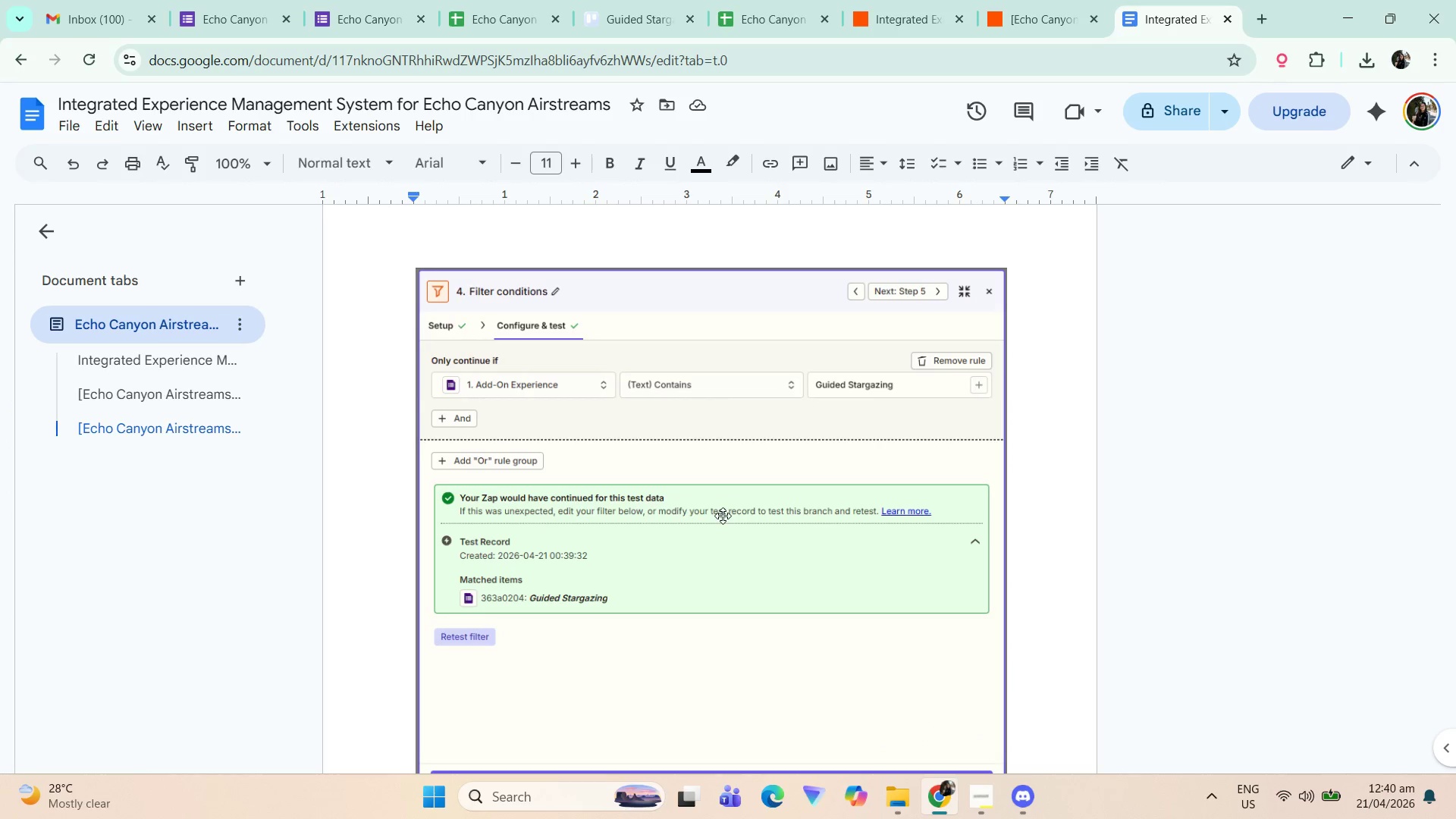 
wait(12.76)
 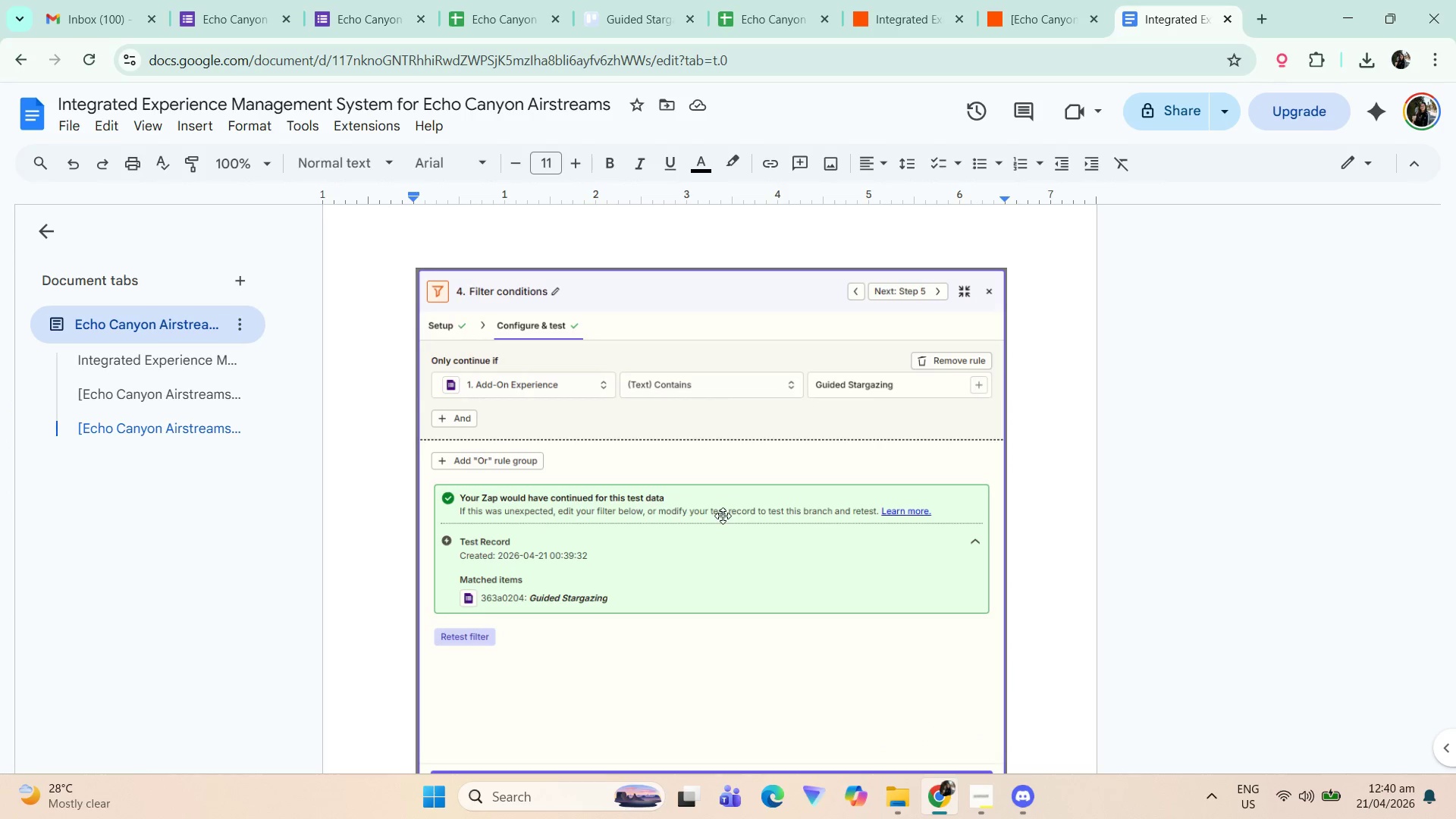 
scroll: coordinate [554, 491], scroll_direction: up, amount: 5.0
 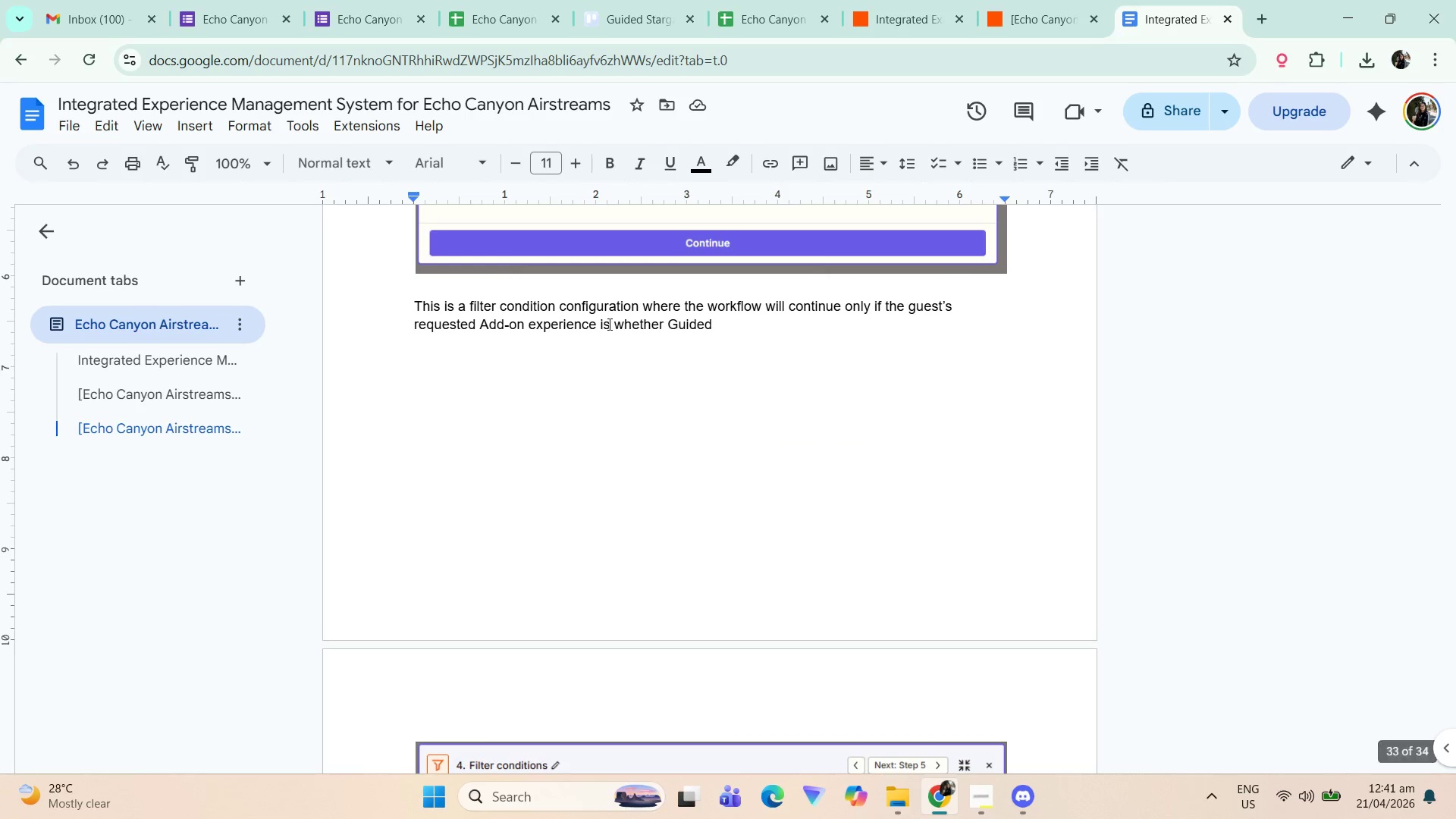 
left_click_drag(start_coordinate=[614, 325], to_coordinate=[670, 334])
 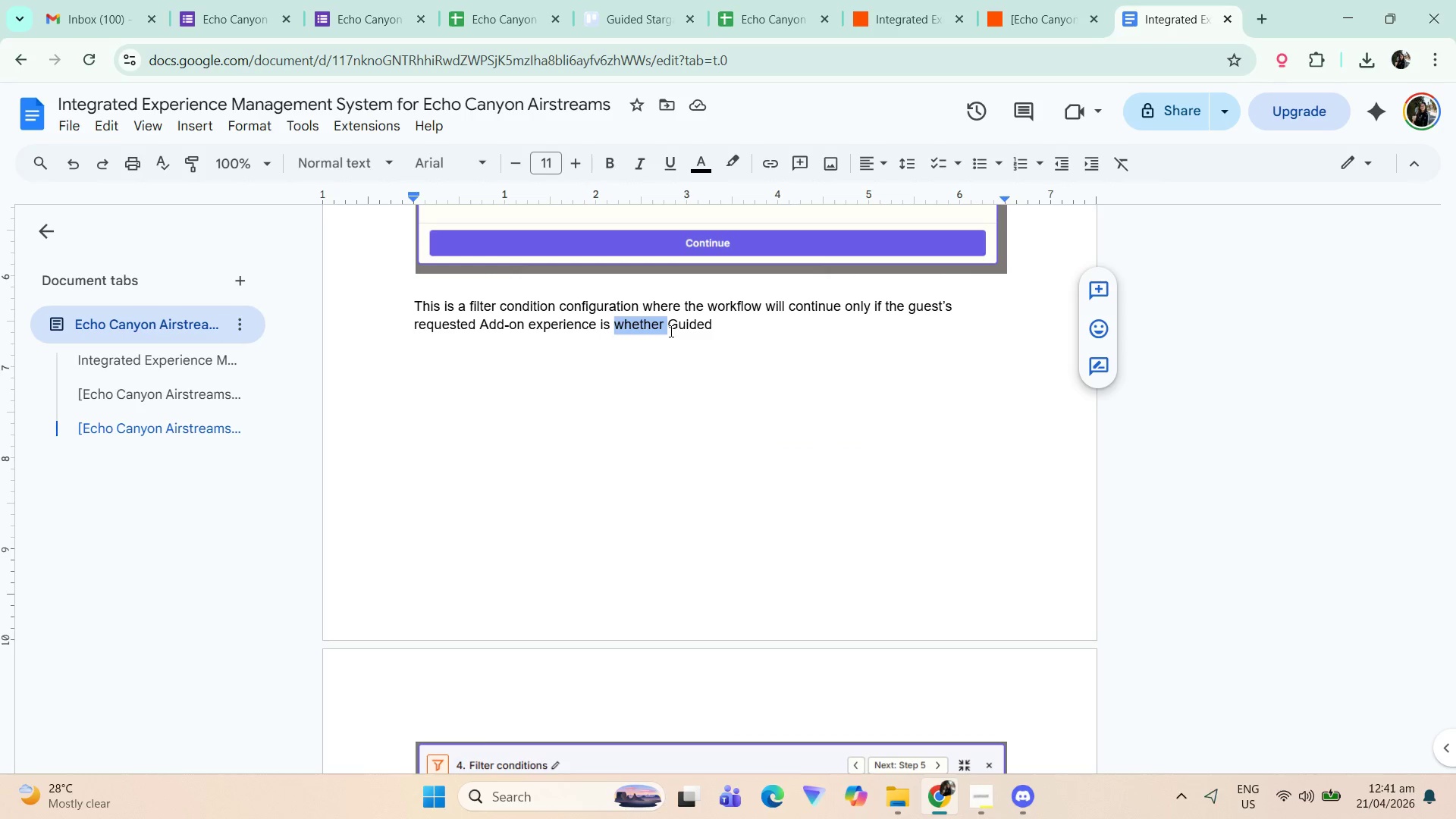 
key(Backspace)
 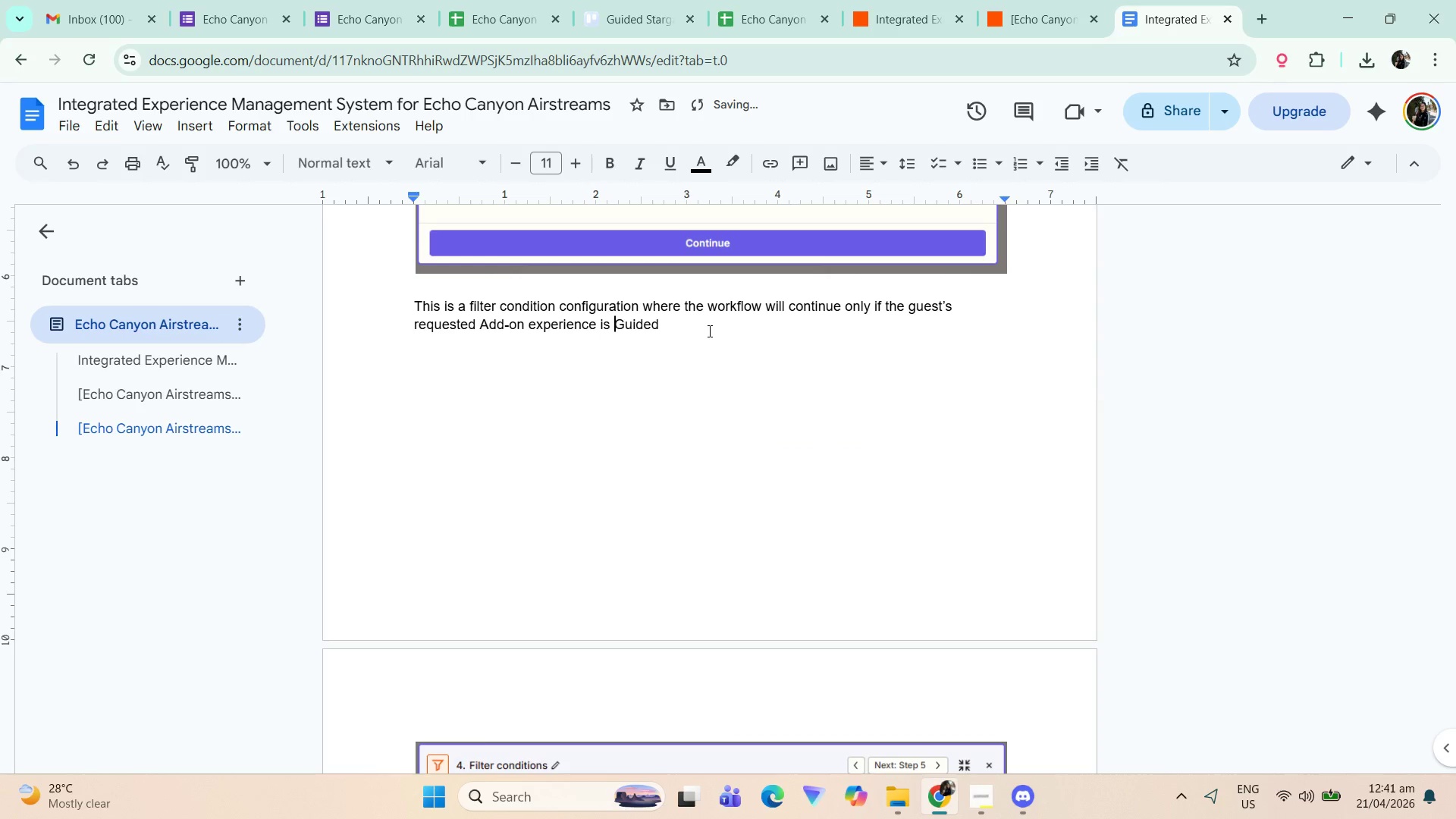 
left_click([706, 332])
 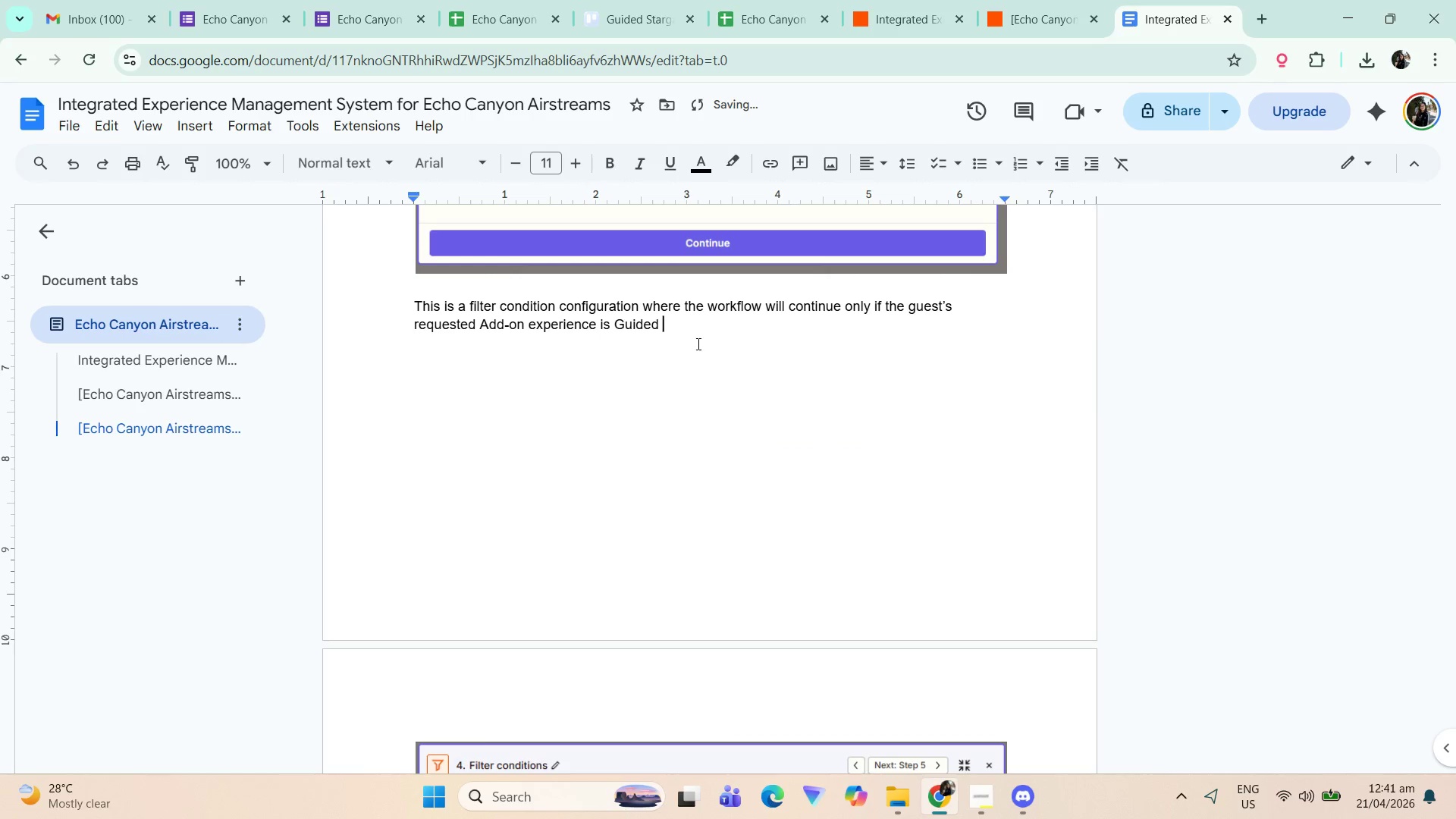 
scroll: coordinate [699, 361], scroll_direction: down, amount: 3.0
 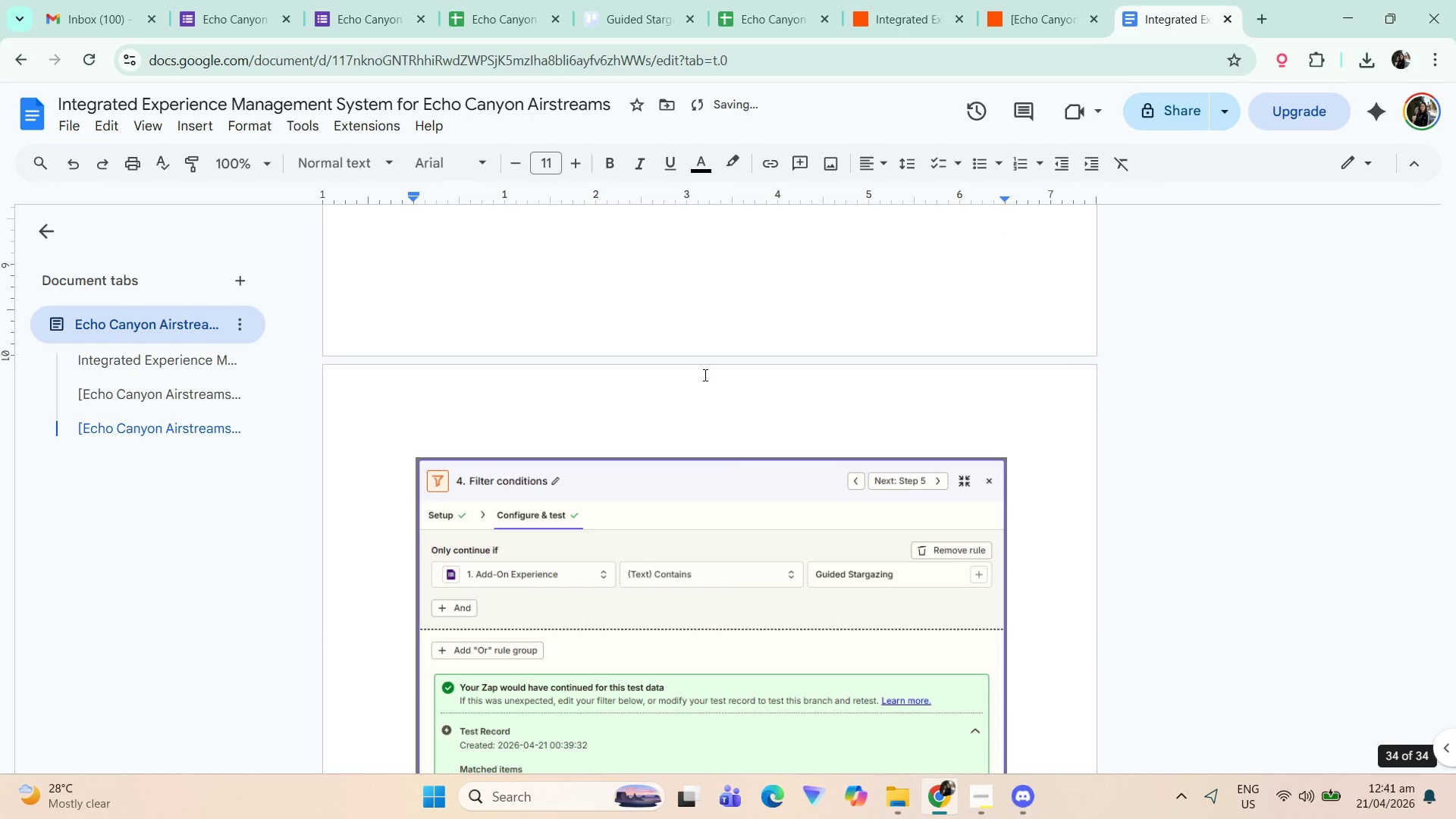 
scroll: coordinate [731, 381], scroll_direction: up, amount: 5.0
 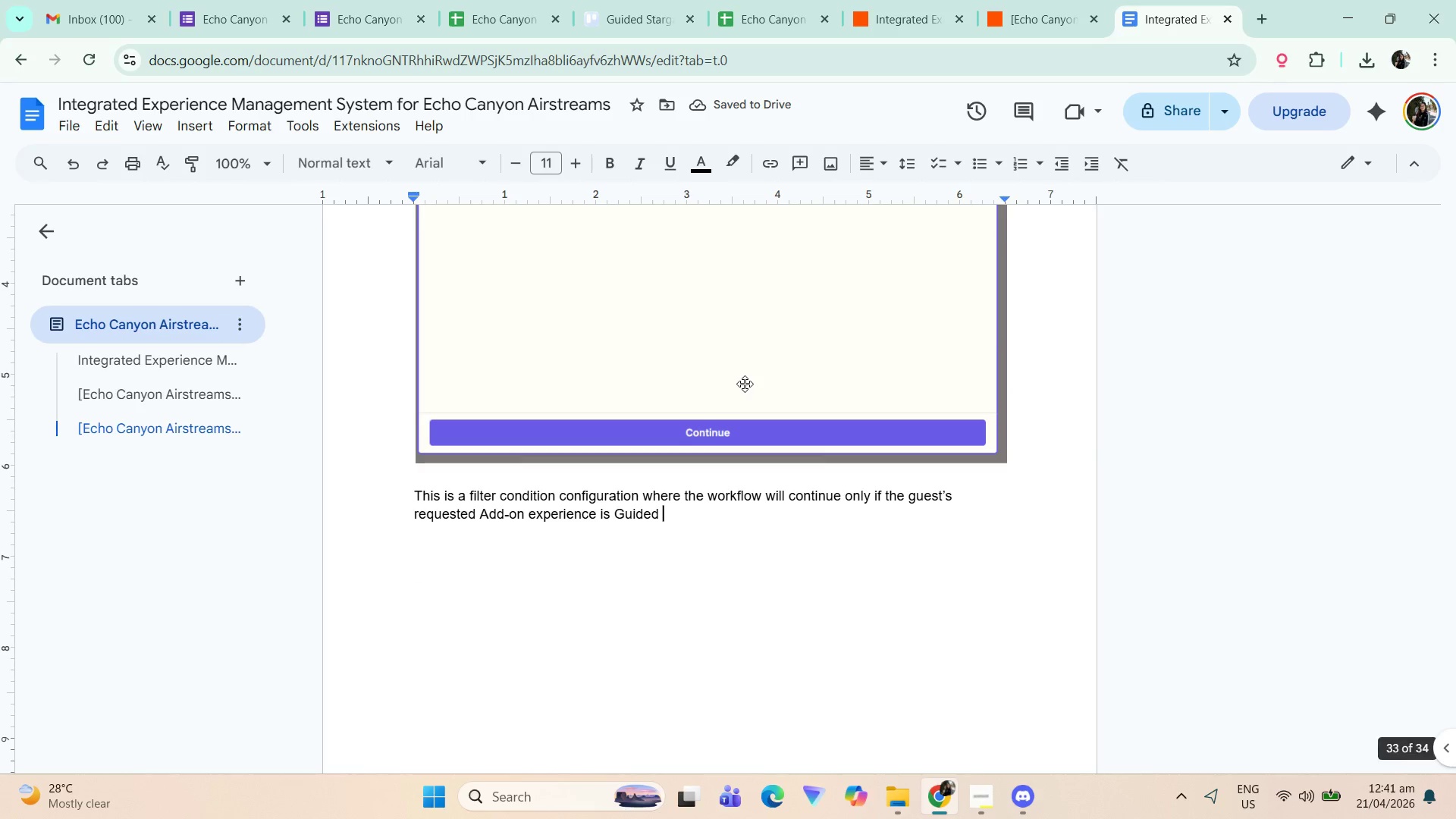 
type(Stargazing.)
key(Backspace)
type(:)
 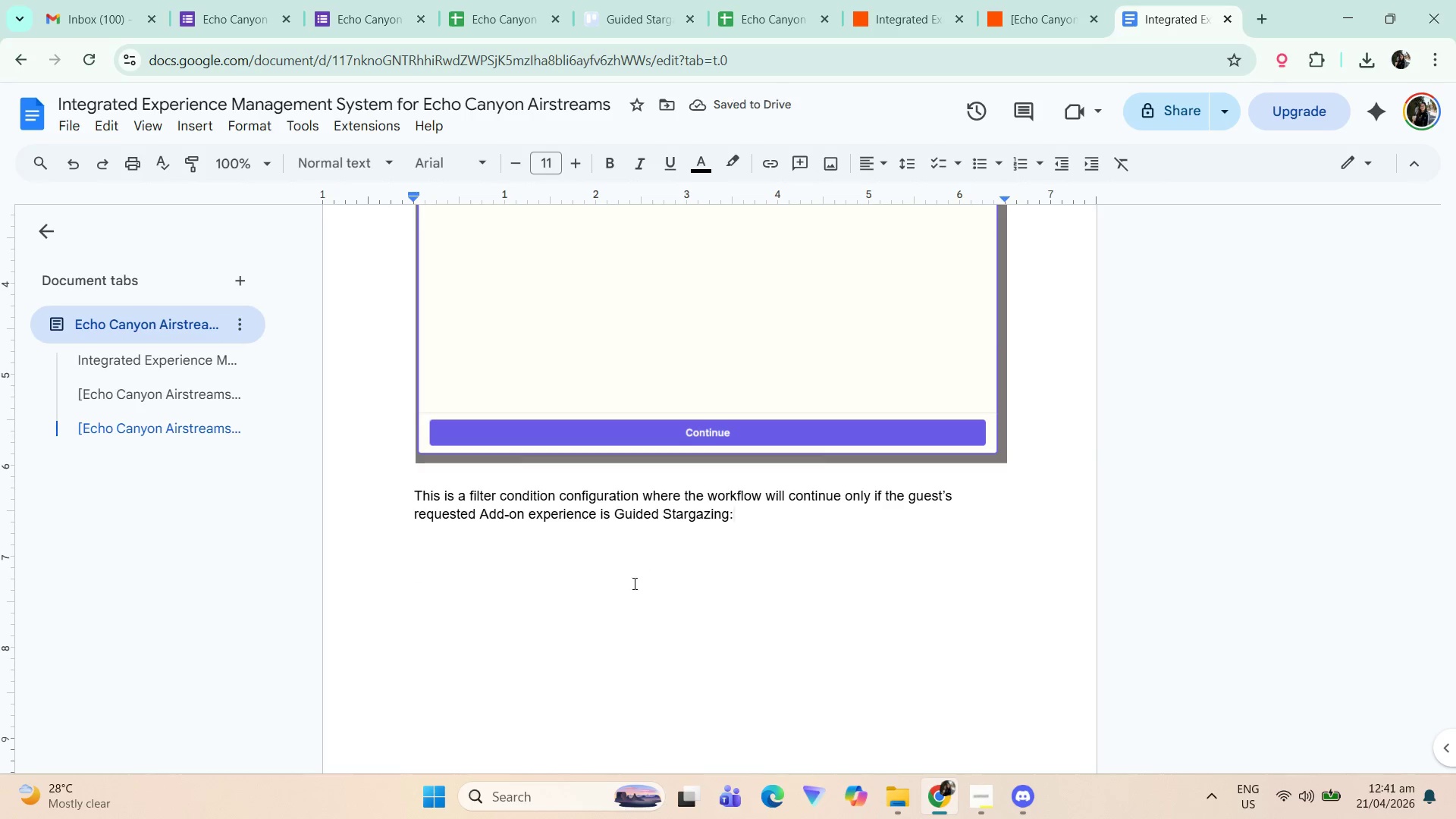 
scroll: coordinate [783, 512], scroll_direction: down, amount: 14.0
 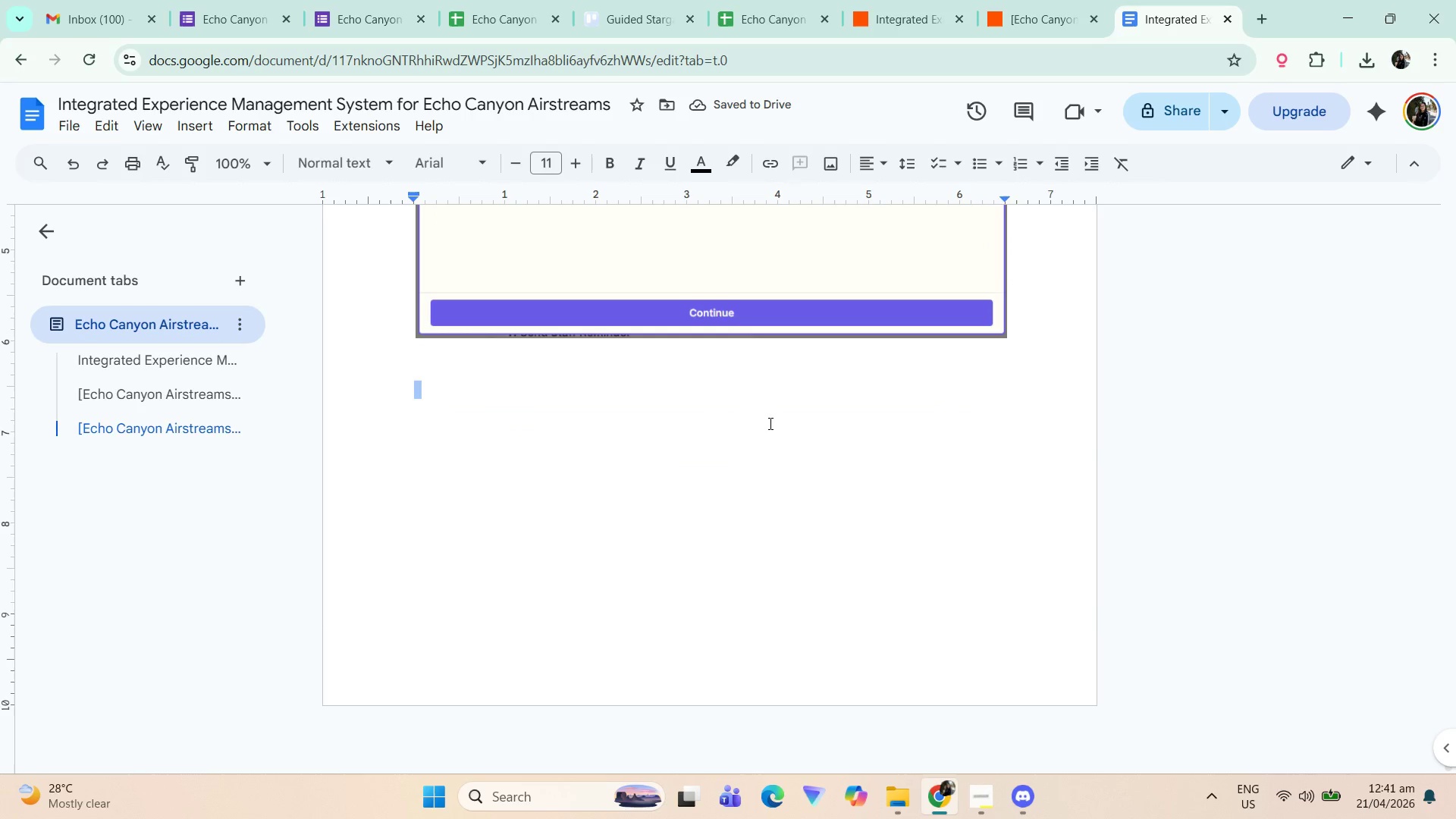 
double_click([712, 395])
 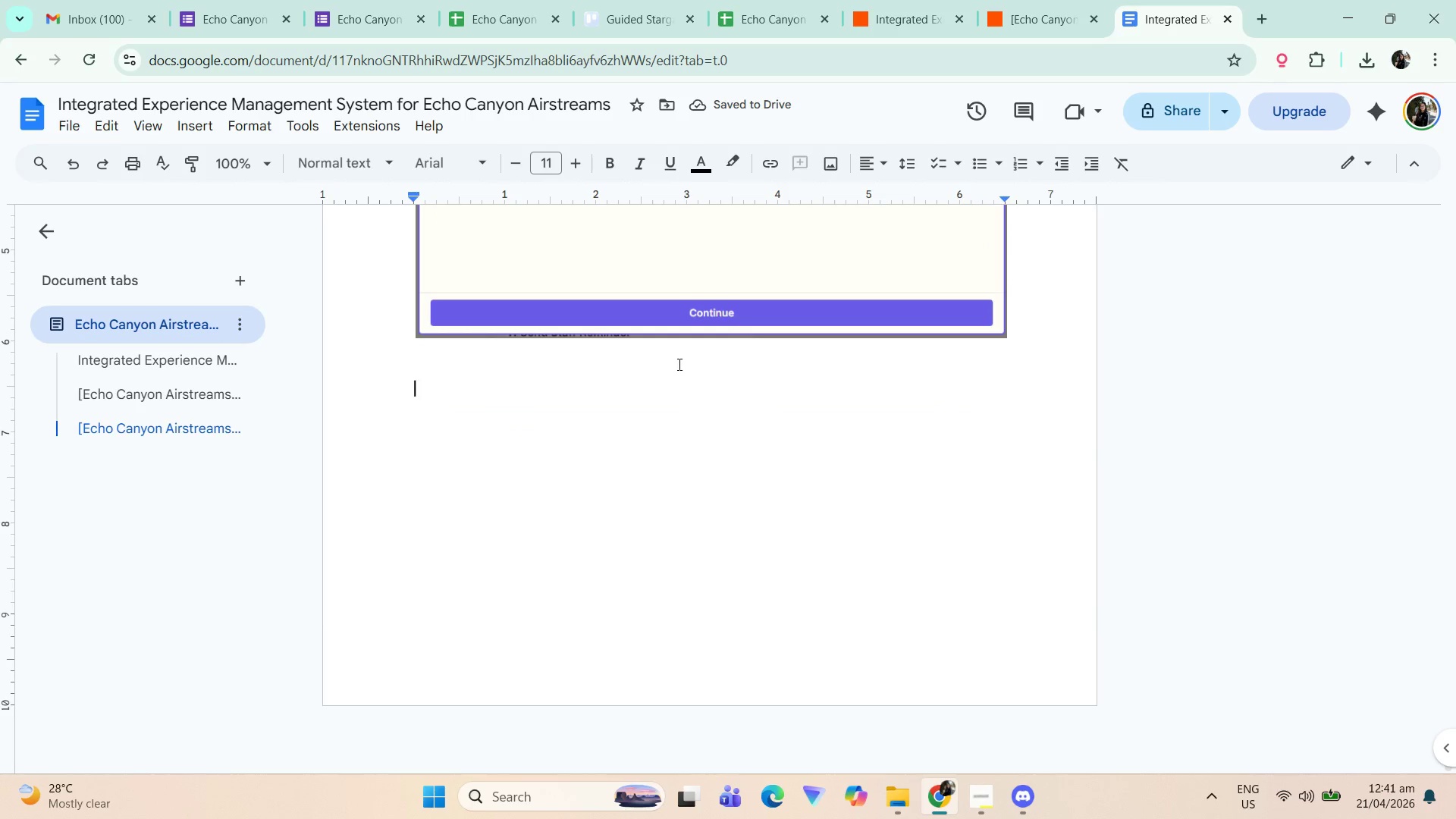 
triple_click([671, 372])
 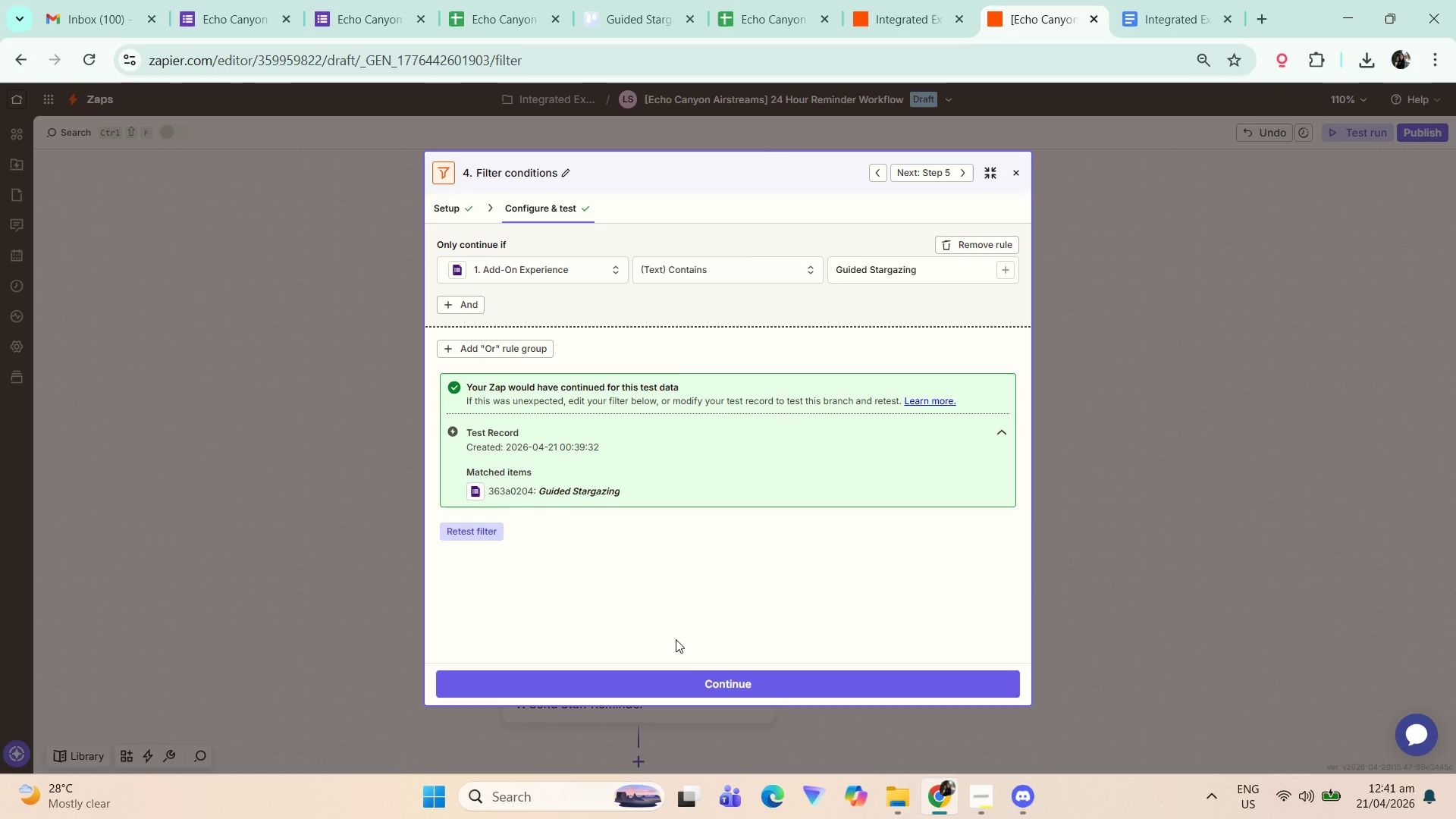 
left_click([717, 677])
 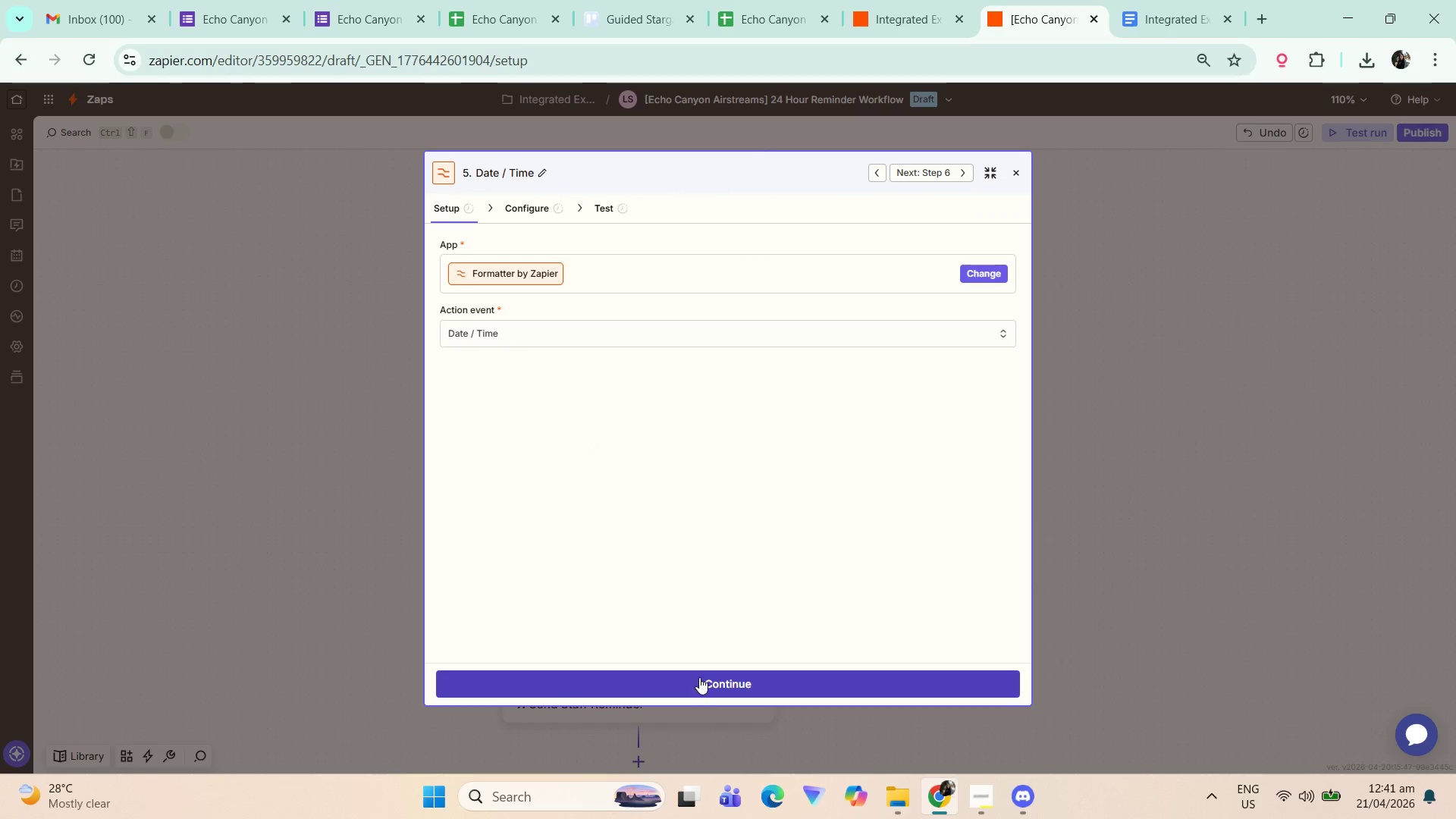 
left_click([700, 690])
 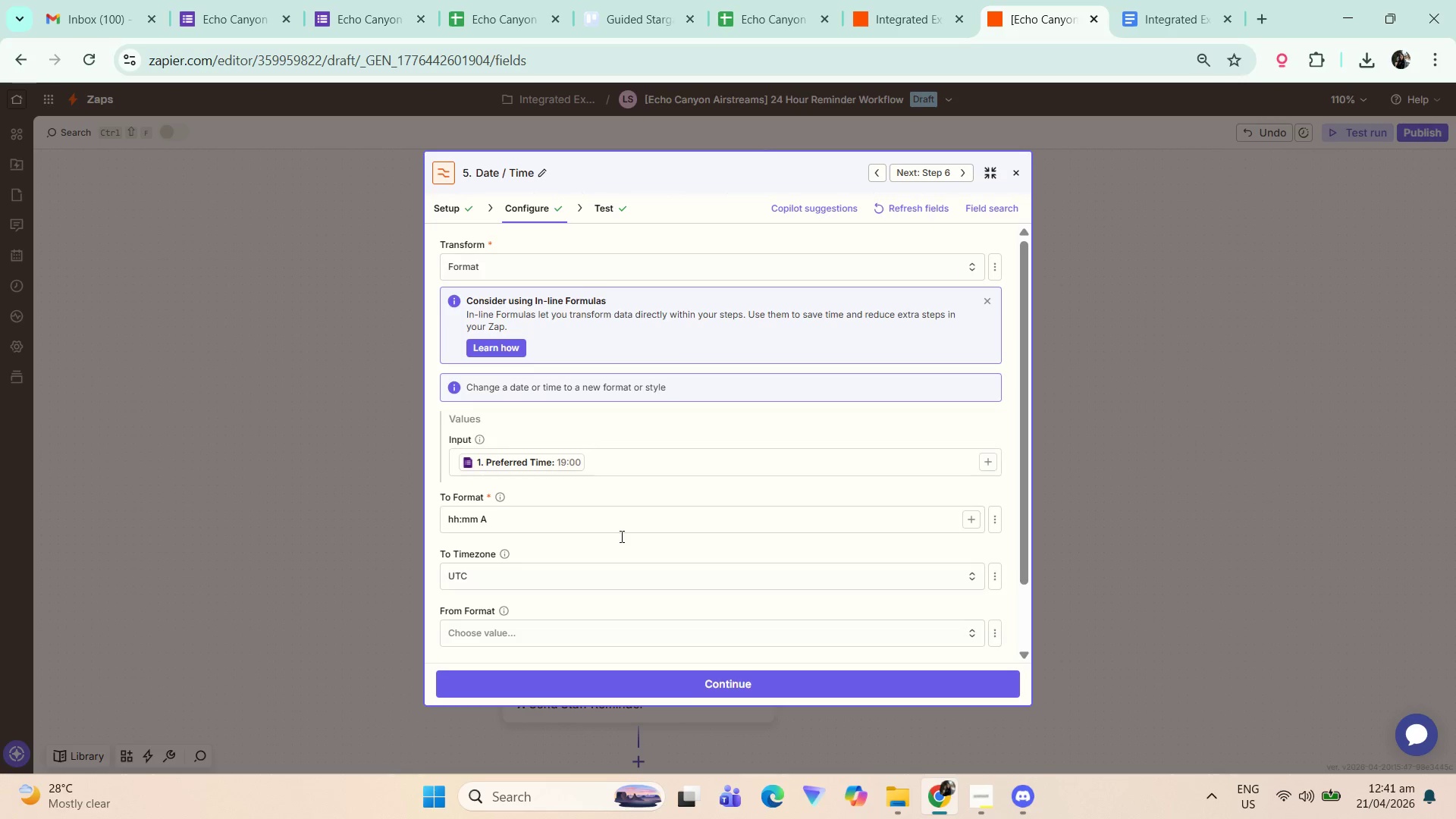 
scroll: coordinate [755, 482], scroll_direction: down, amount: 6.0
 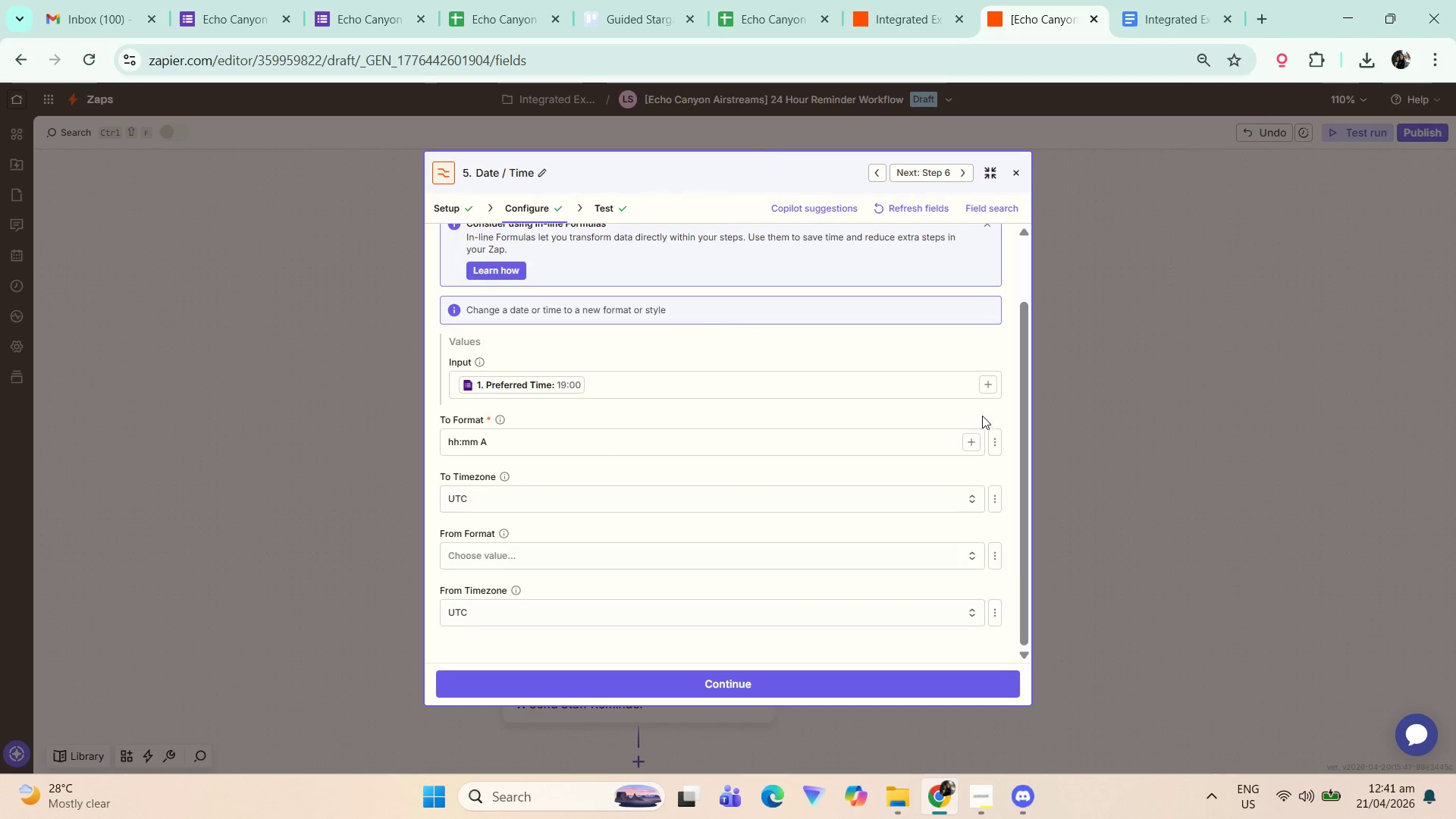 
hold_key(key=ControlLeft, duration=0.33)
scroll: coordinate [958, 425], scroll_direction: down, amount: 1.0
 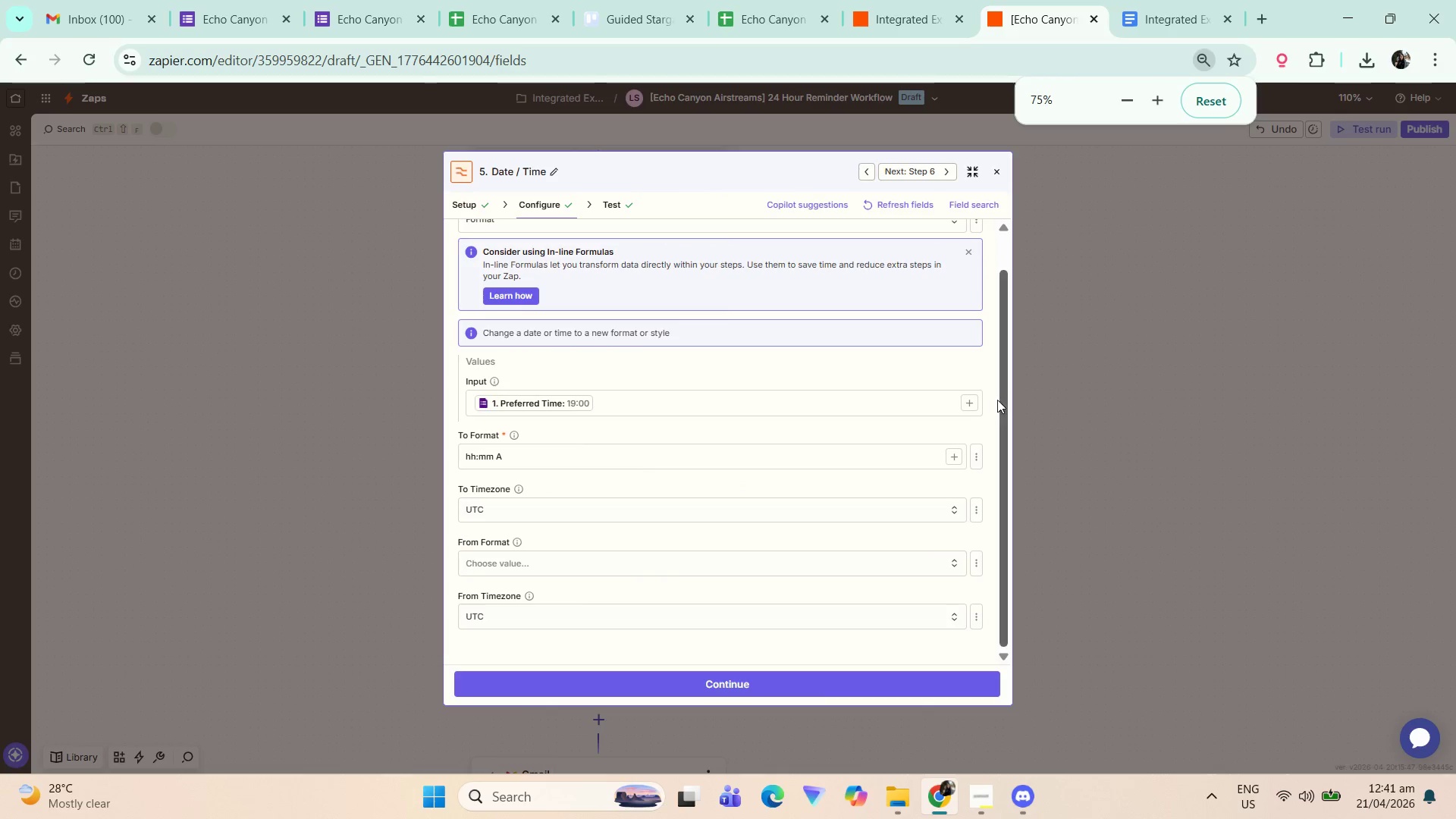 
left_click_drag(start_coordinate=[1002, 400], to_coordinate=[1001, 335])
 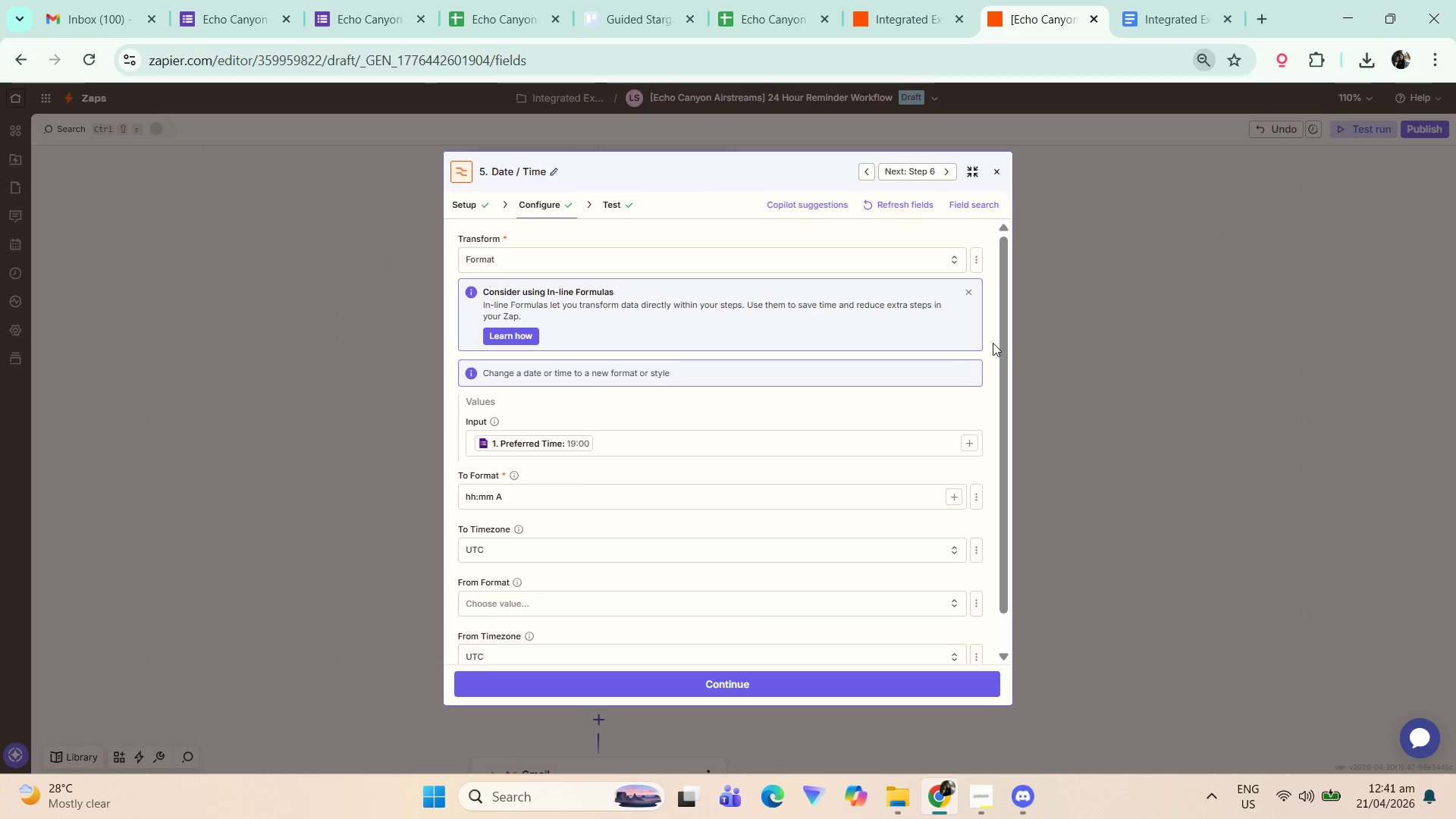 
key(Meta+Shift+S)
 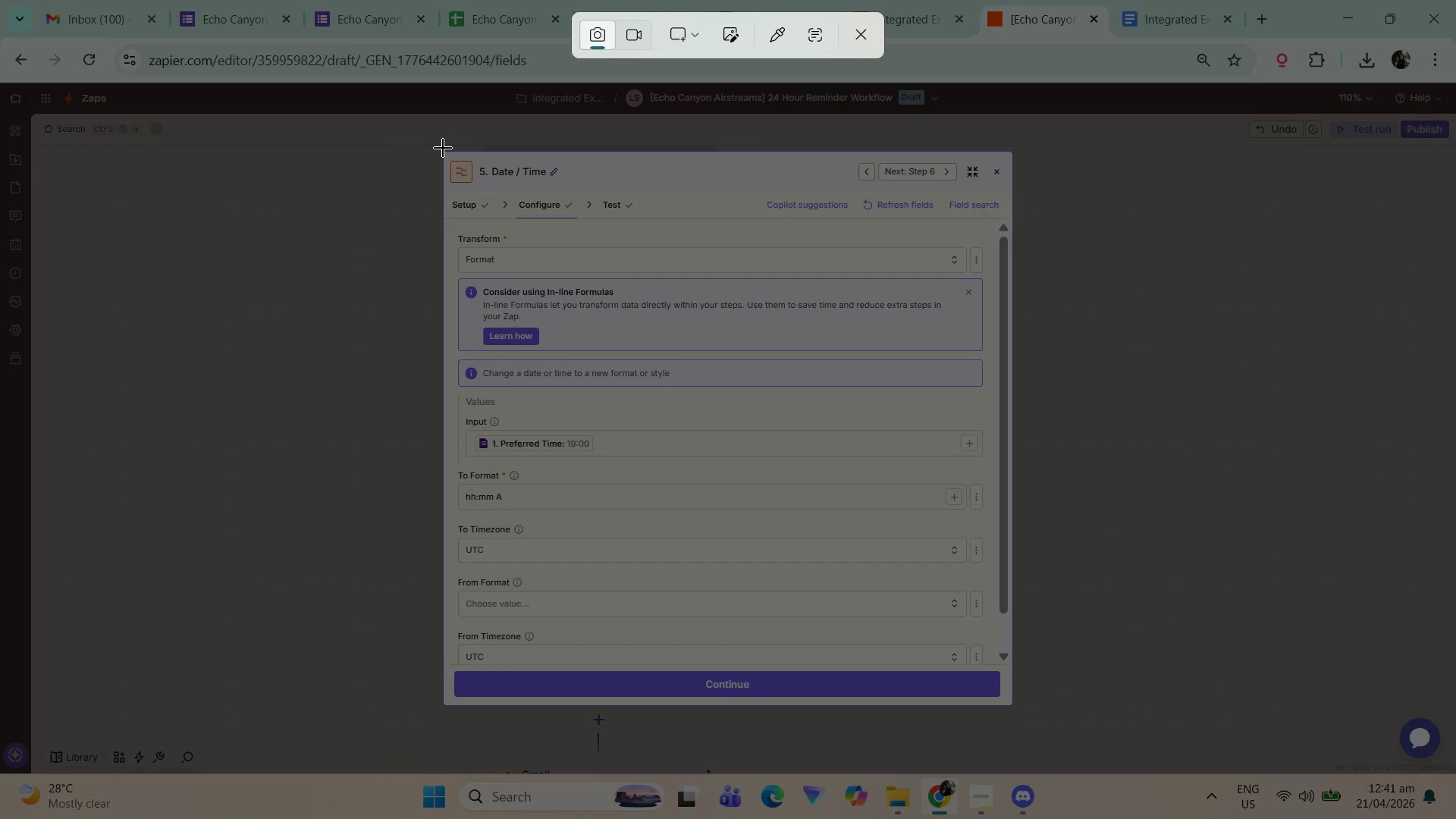 
left_click_drag(start_coordinate=[440, 149], to_coordinate=[1015, 711])
 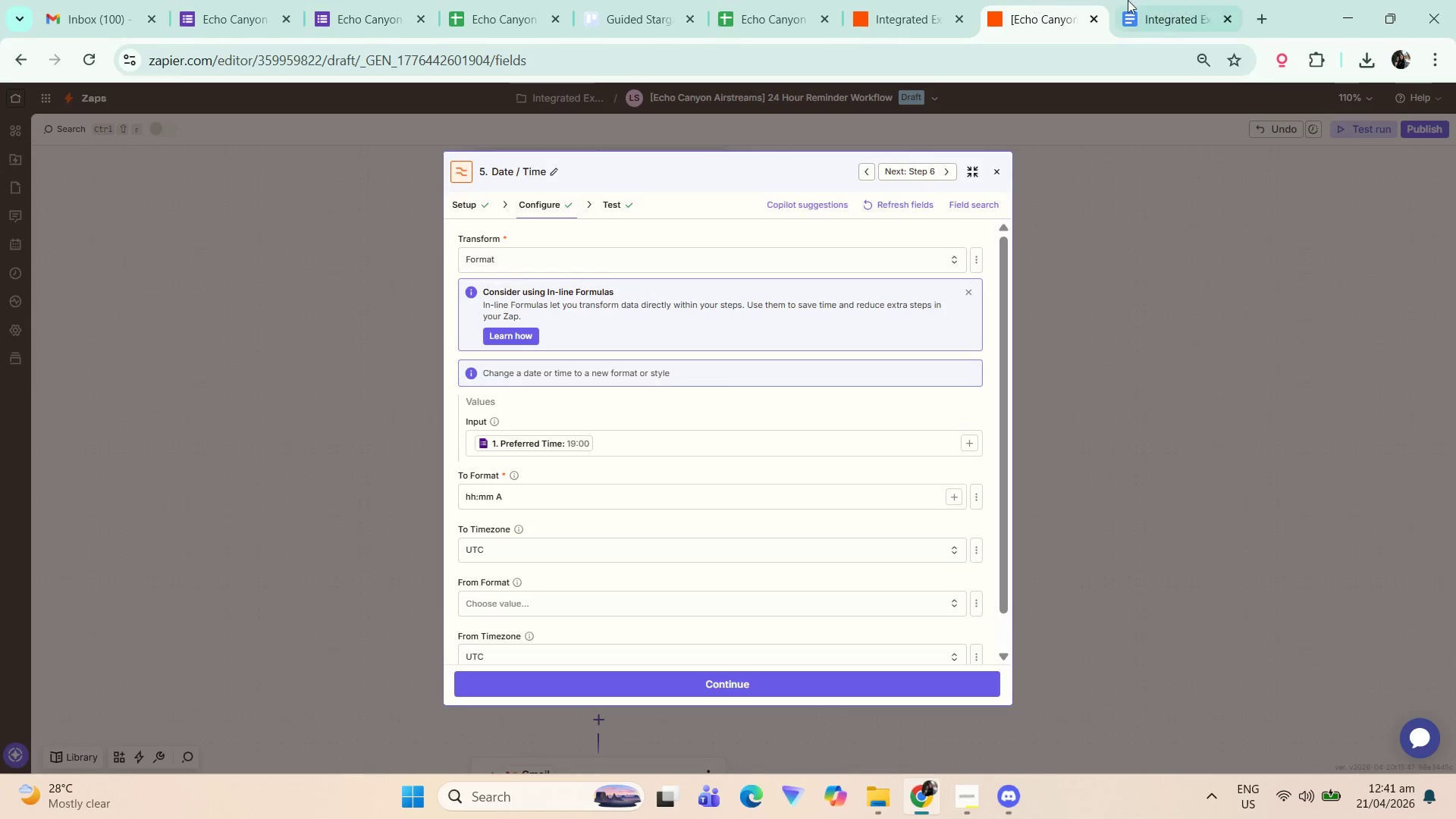 
left_click([1128, 0])
 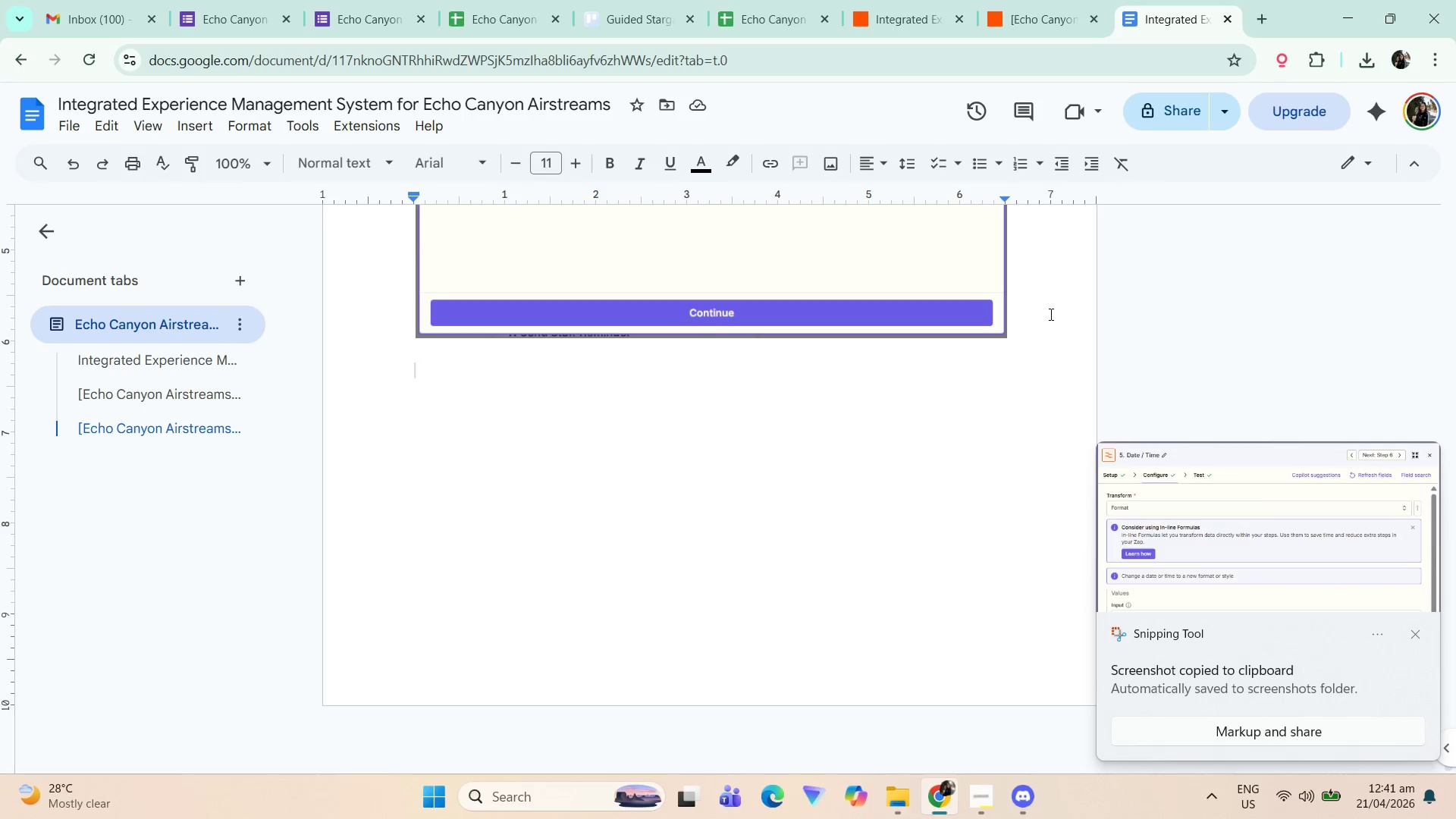 
type(This is a configuration for the t)
key(Backspace)
type(to format the time properly:)
 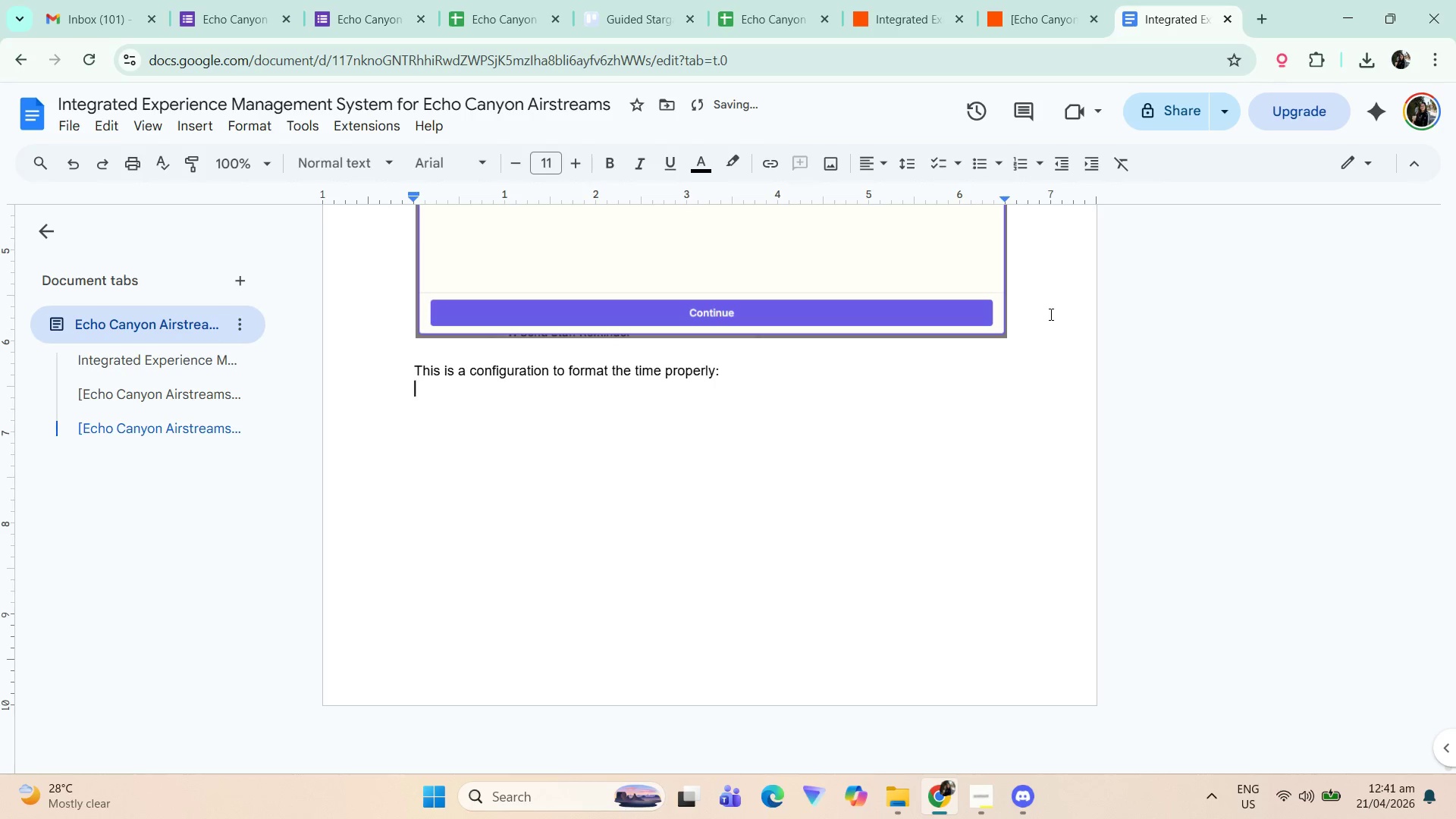 
 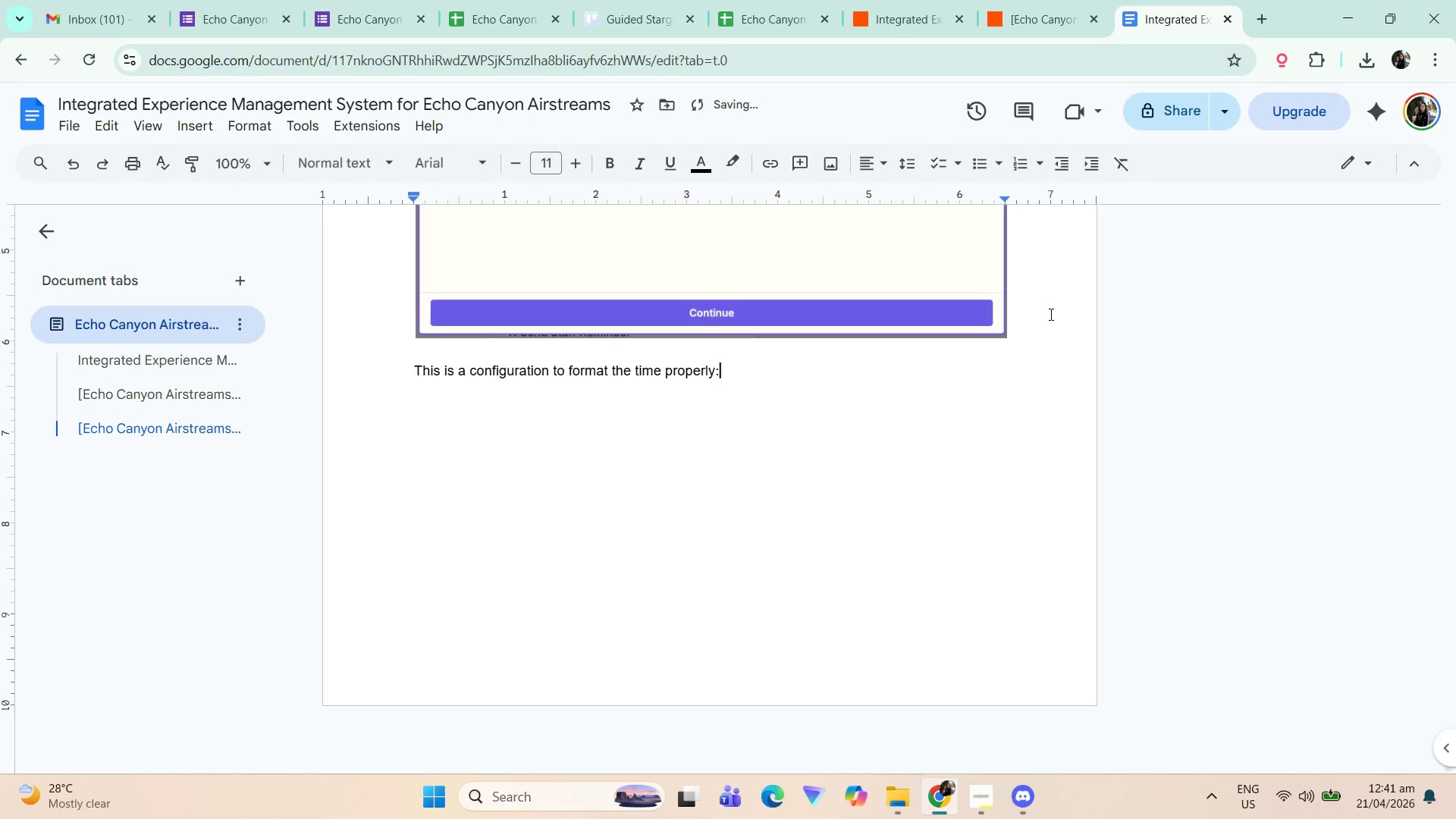 
key(Enter)
 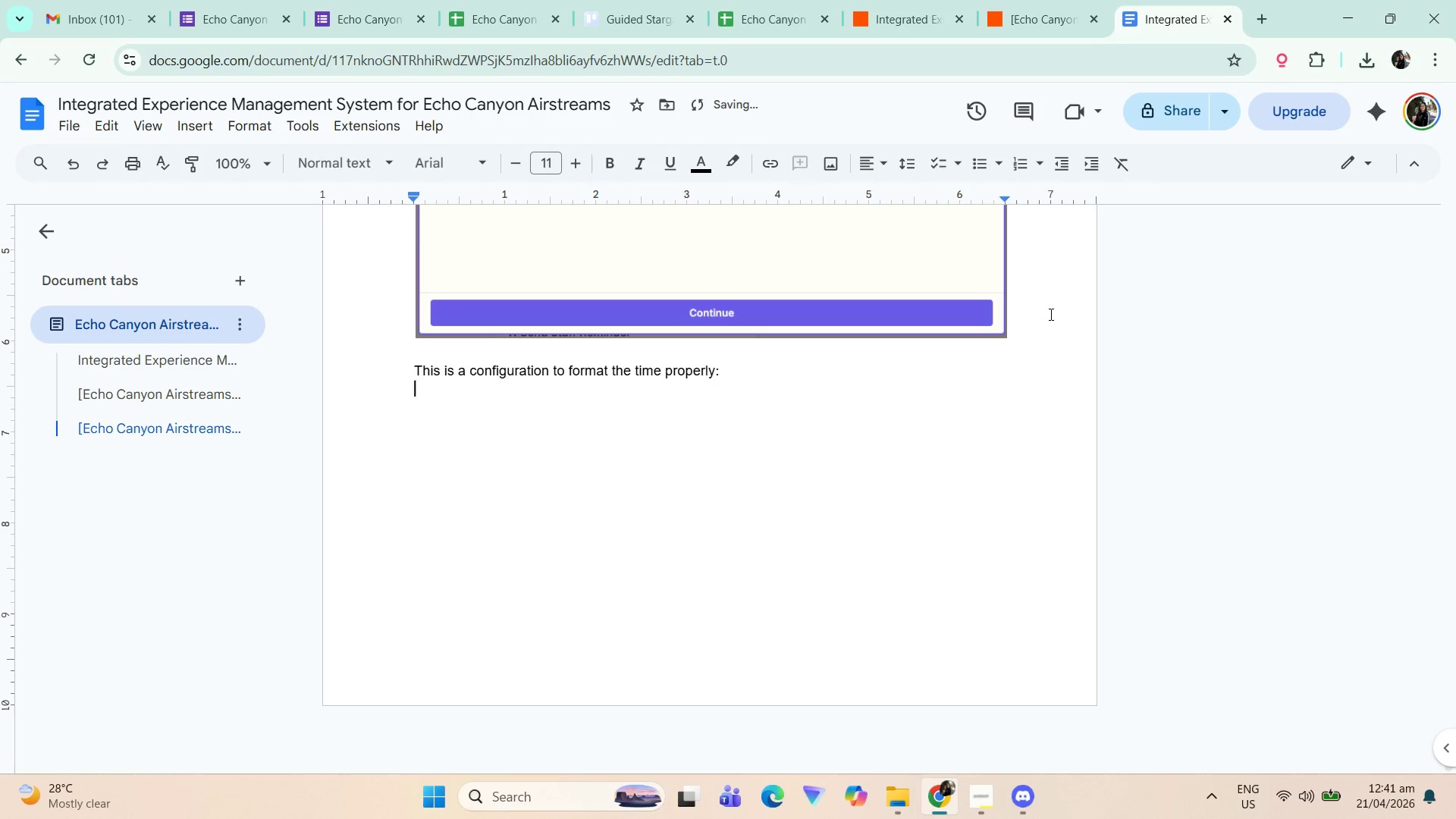 
key(Control+ControlLeft)
 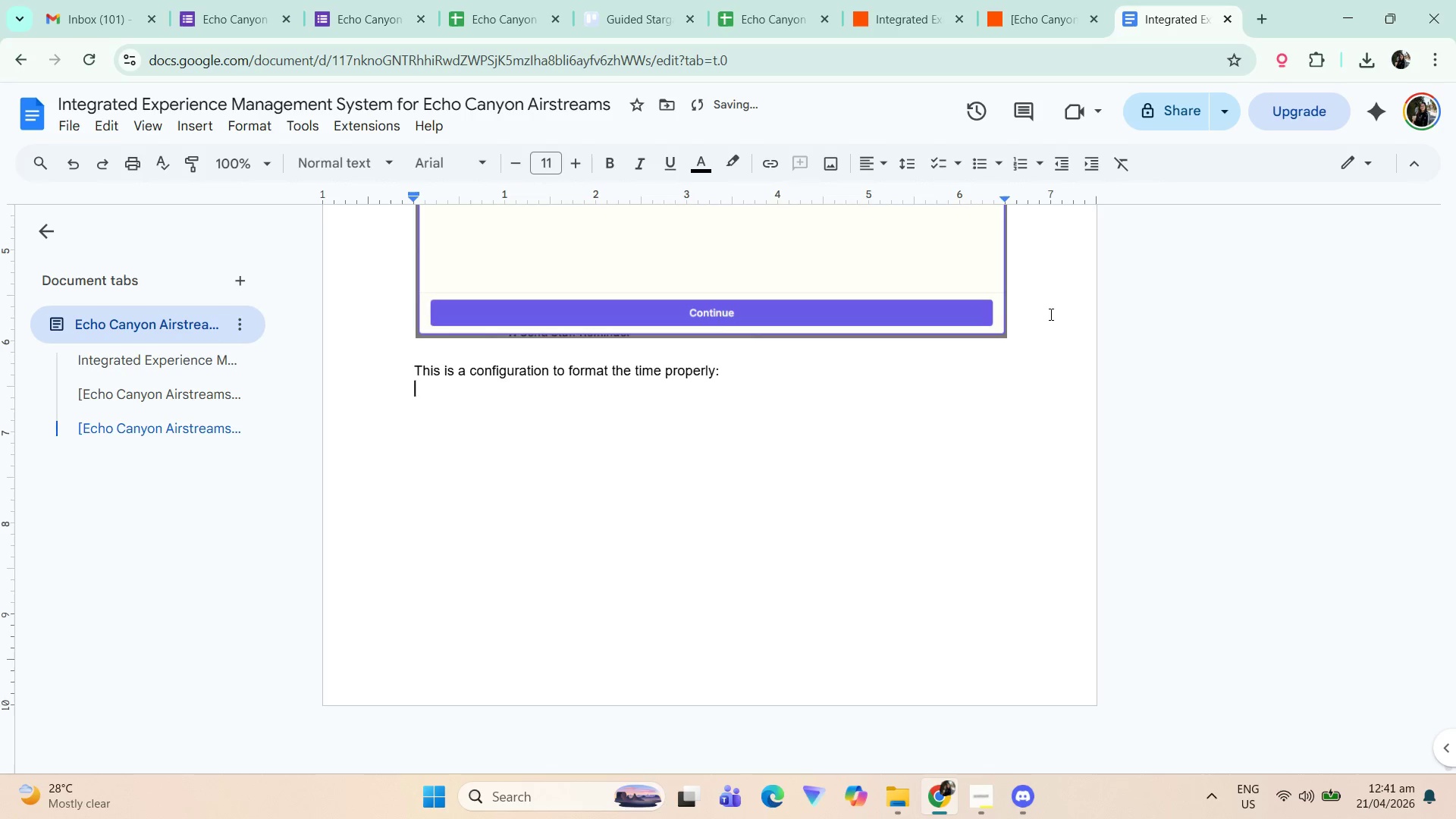 
key(Control+V)
 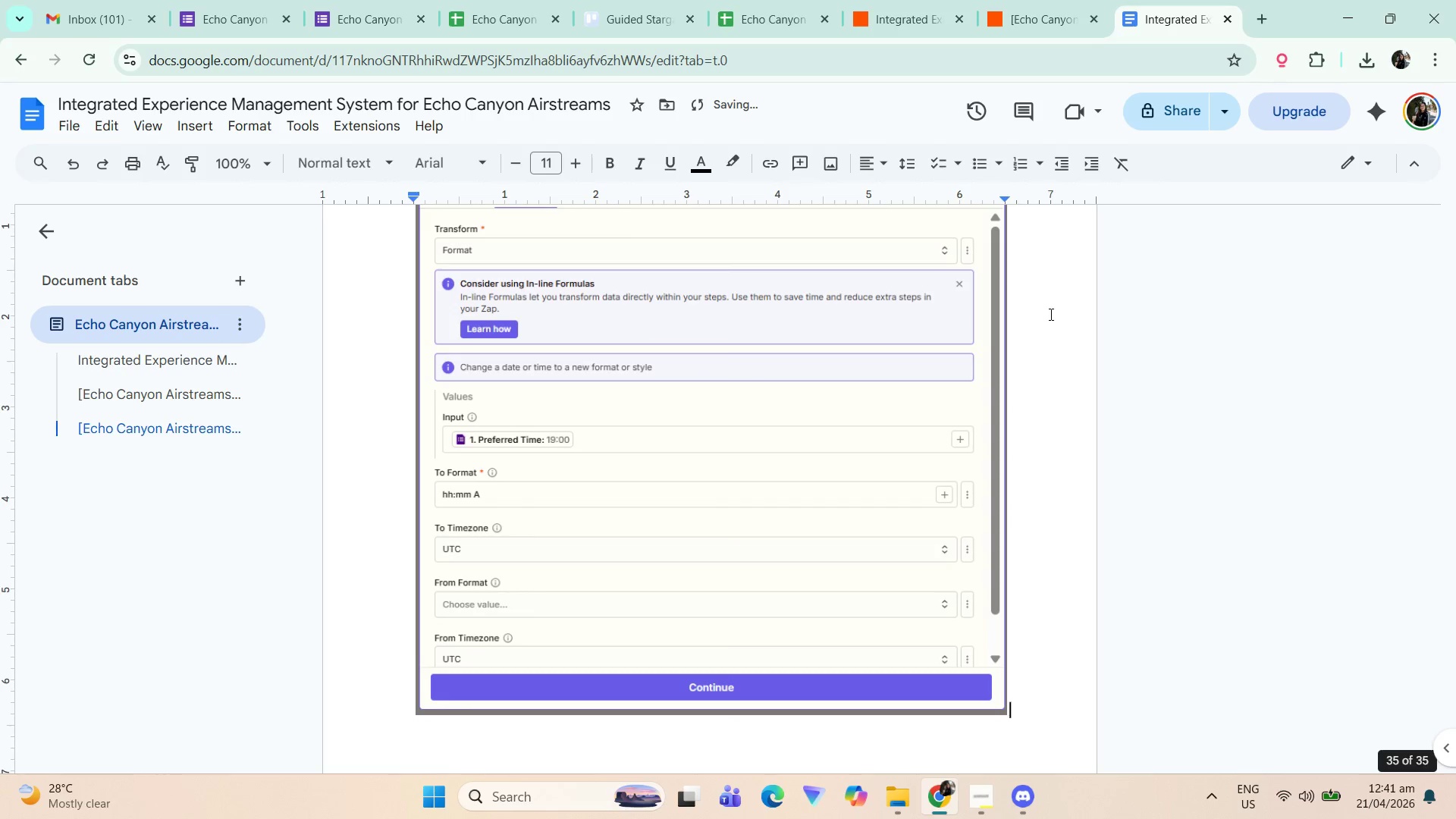 
key(Enter)
 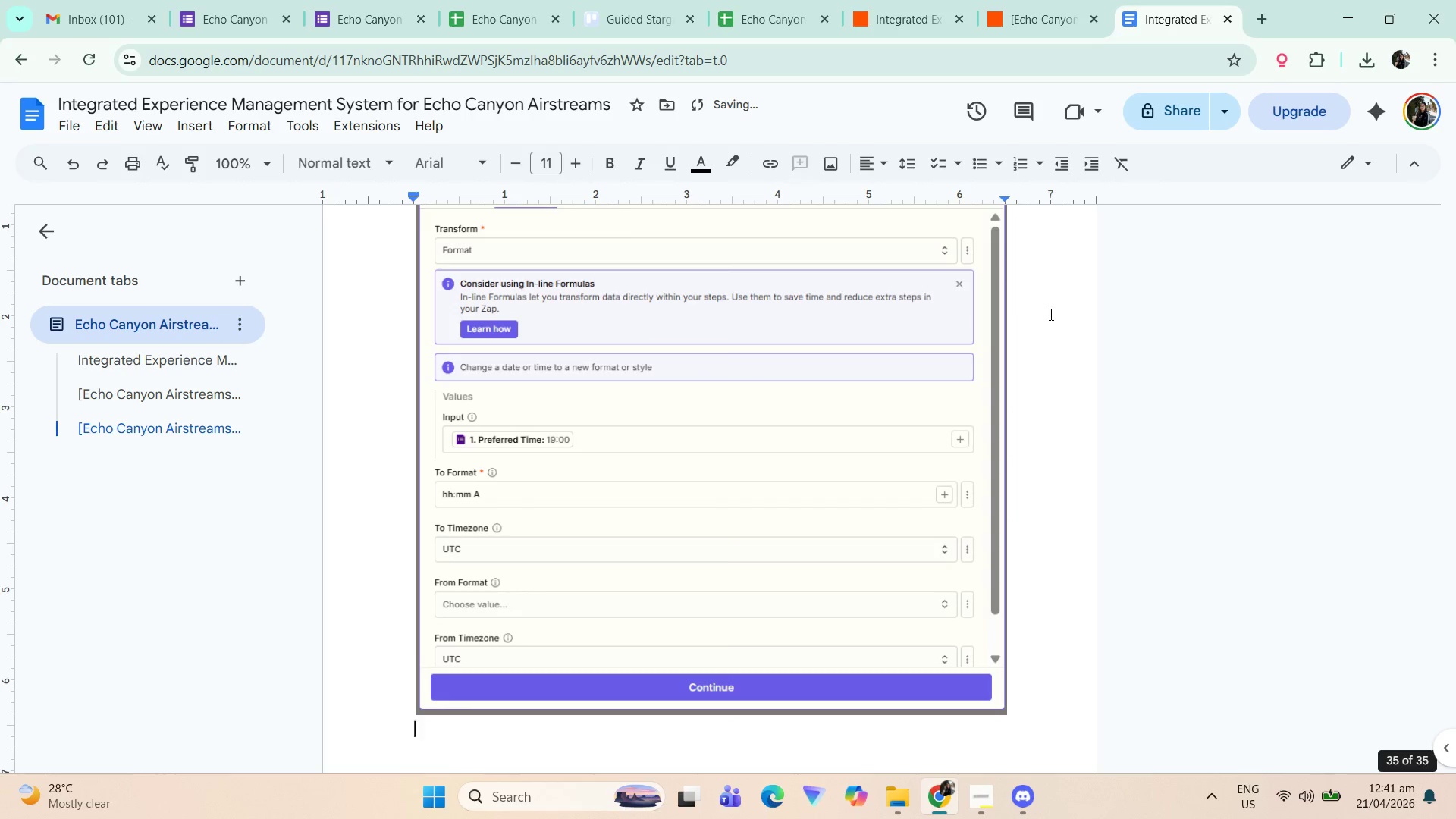 
key(Enter)
 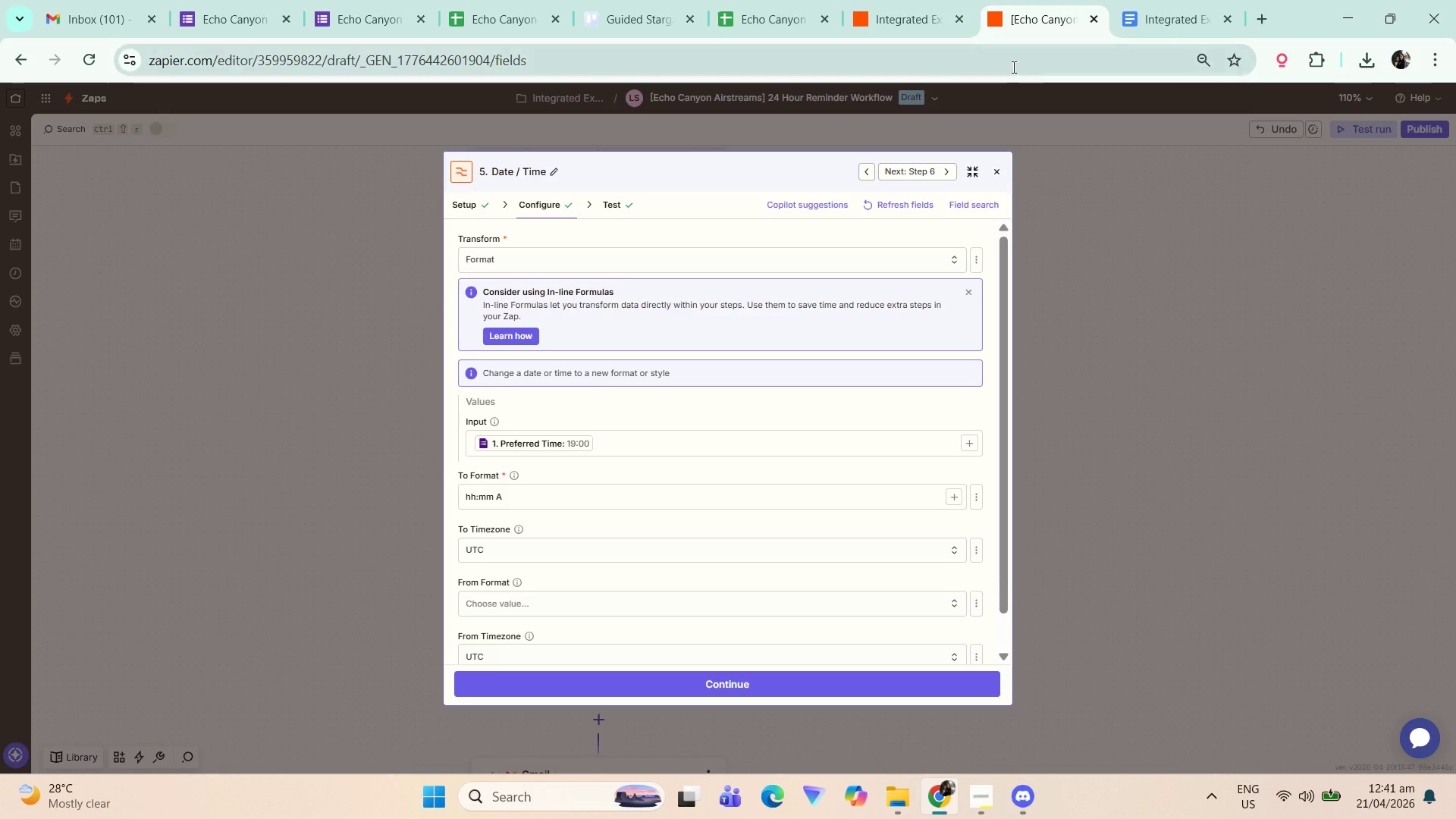 
left_click([772, 677])
 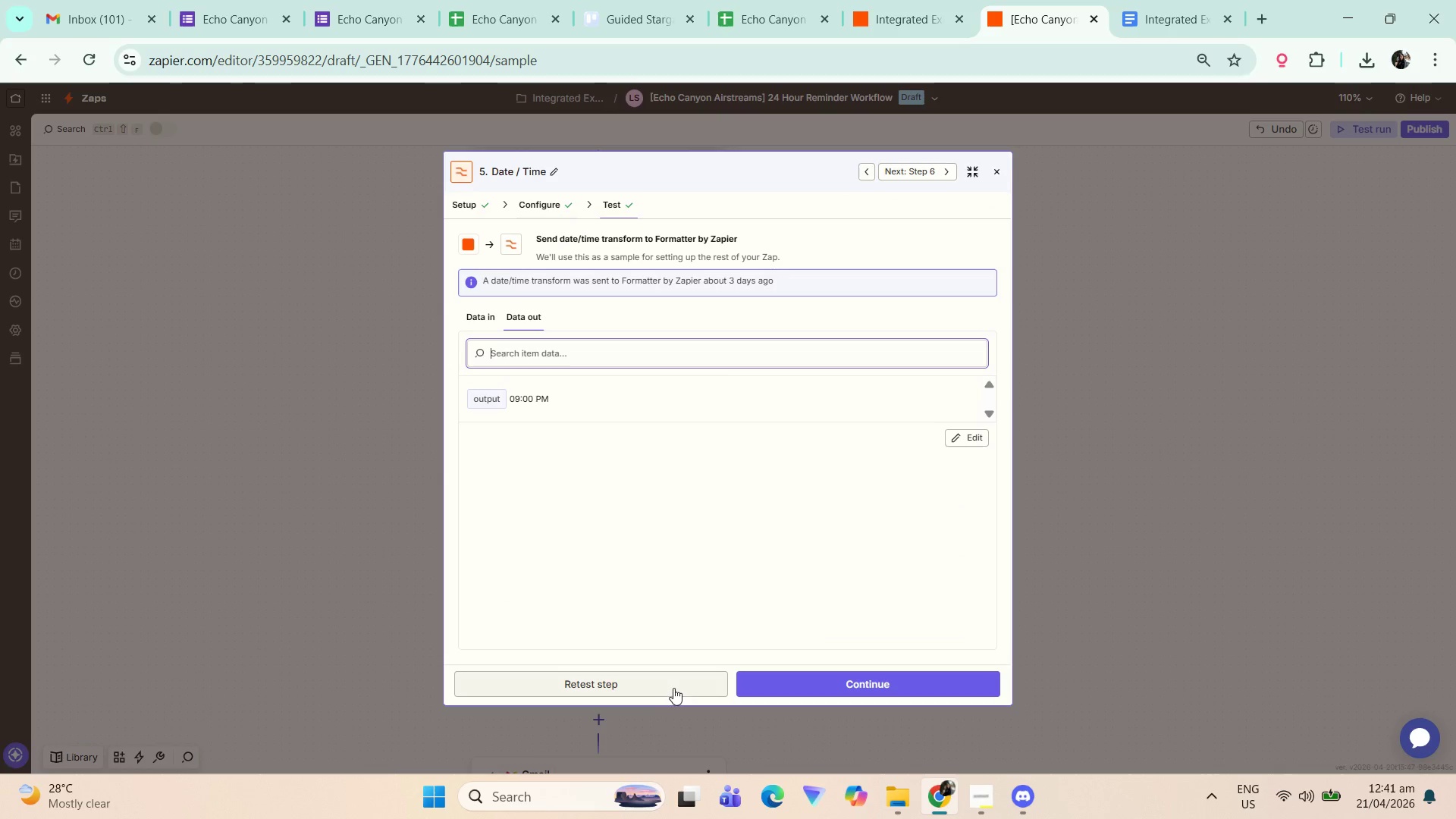 
left_click([647, 688])
 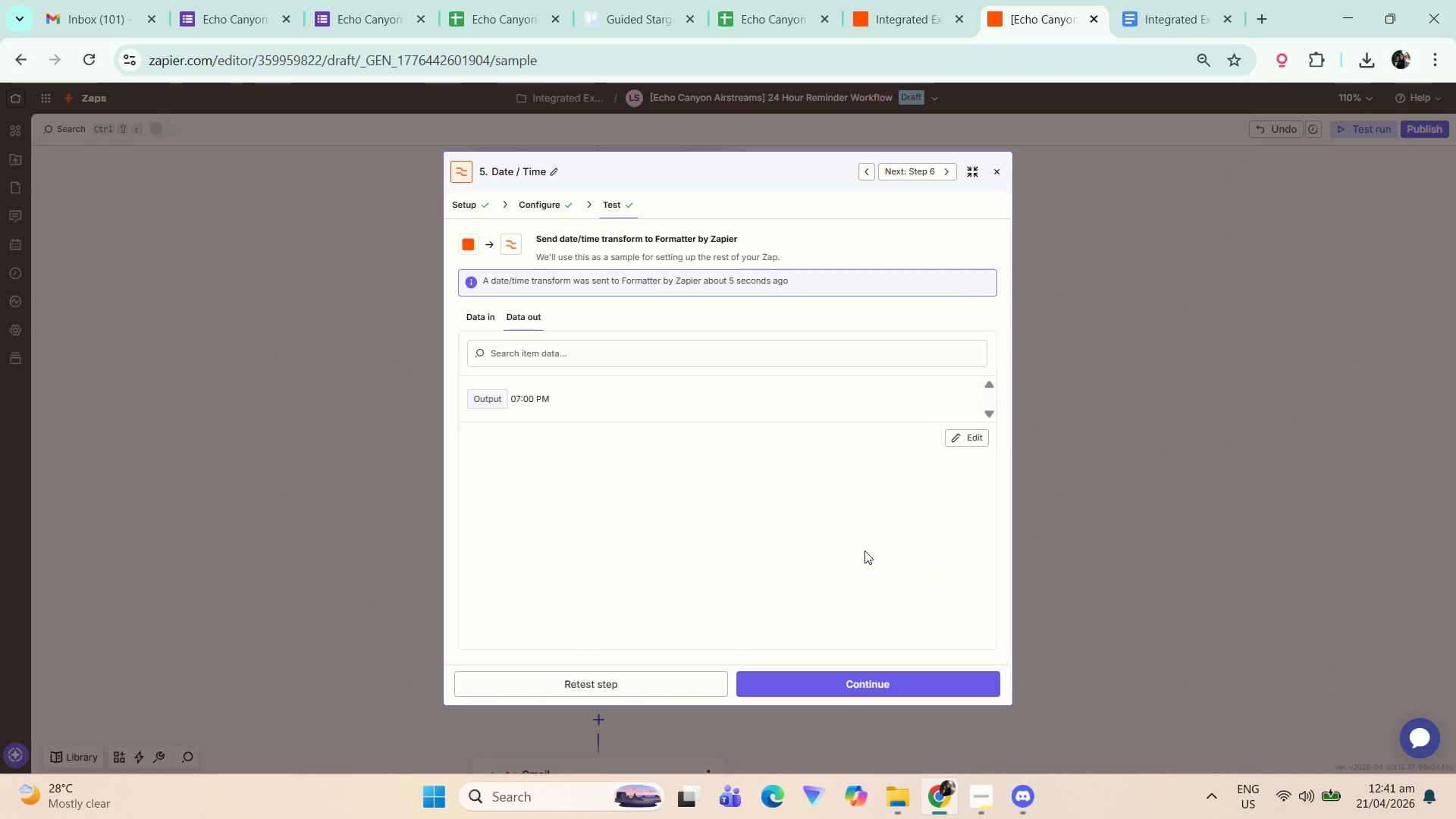 
wait(9.55)
 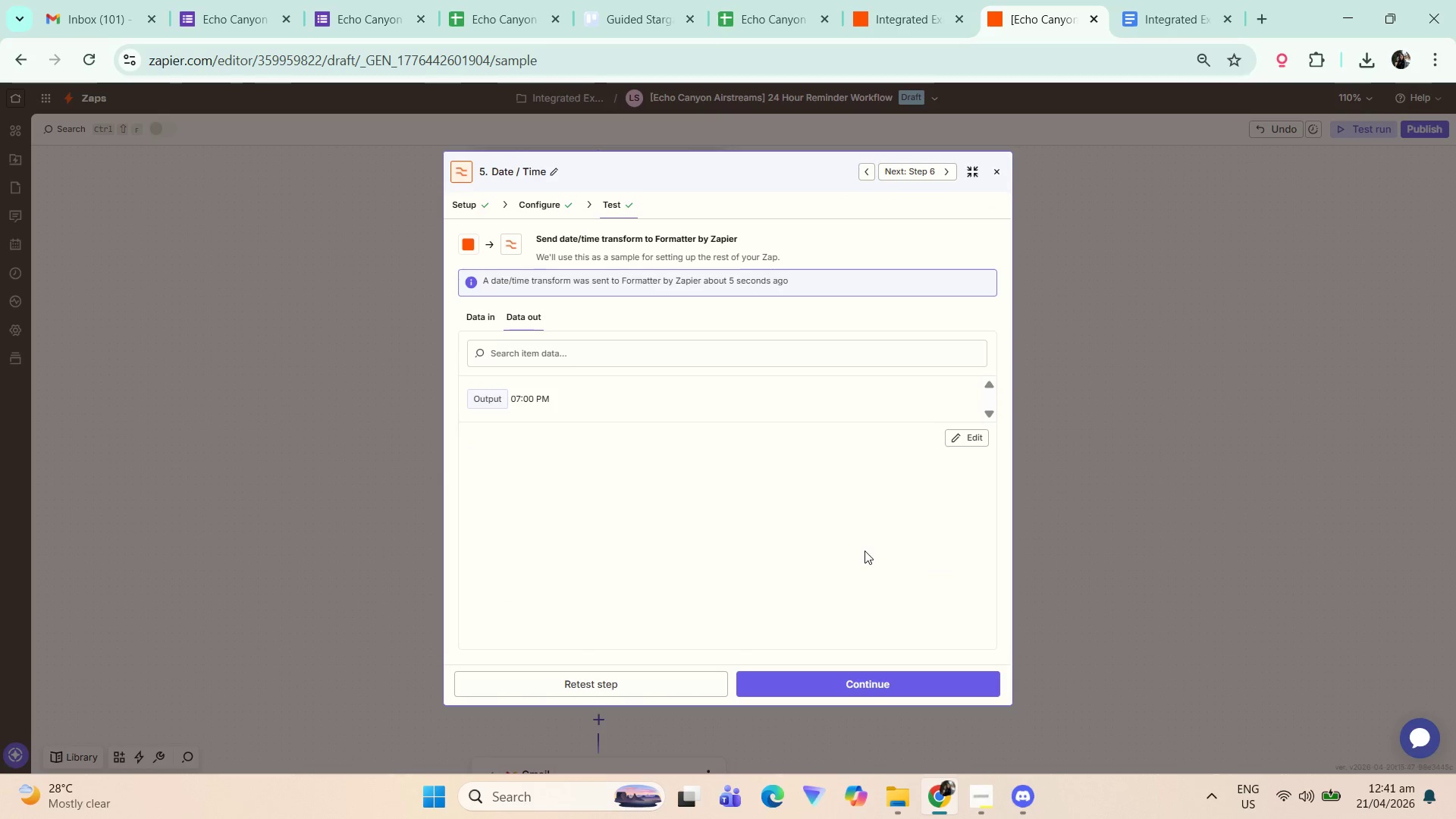 
left_click([812, 675])
 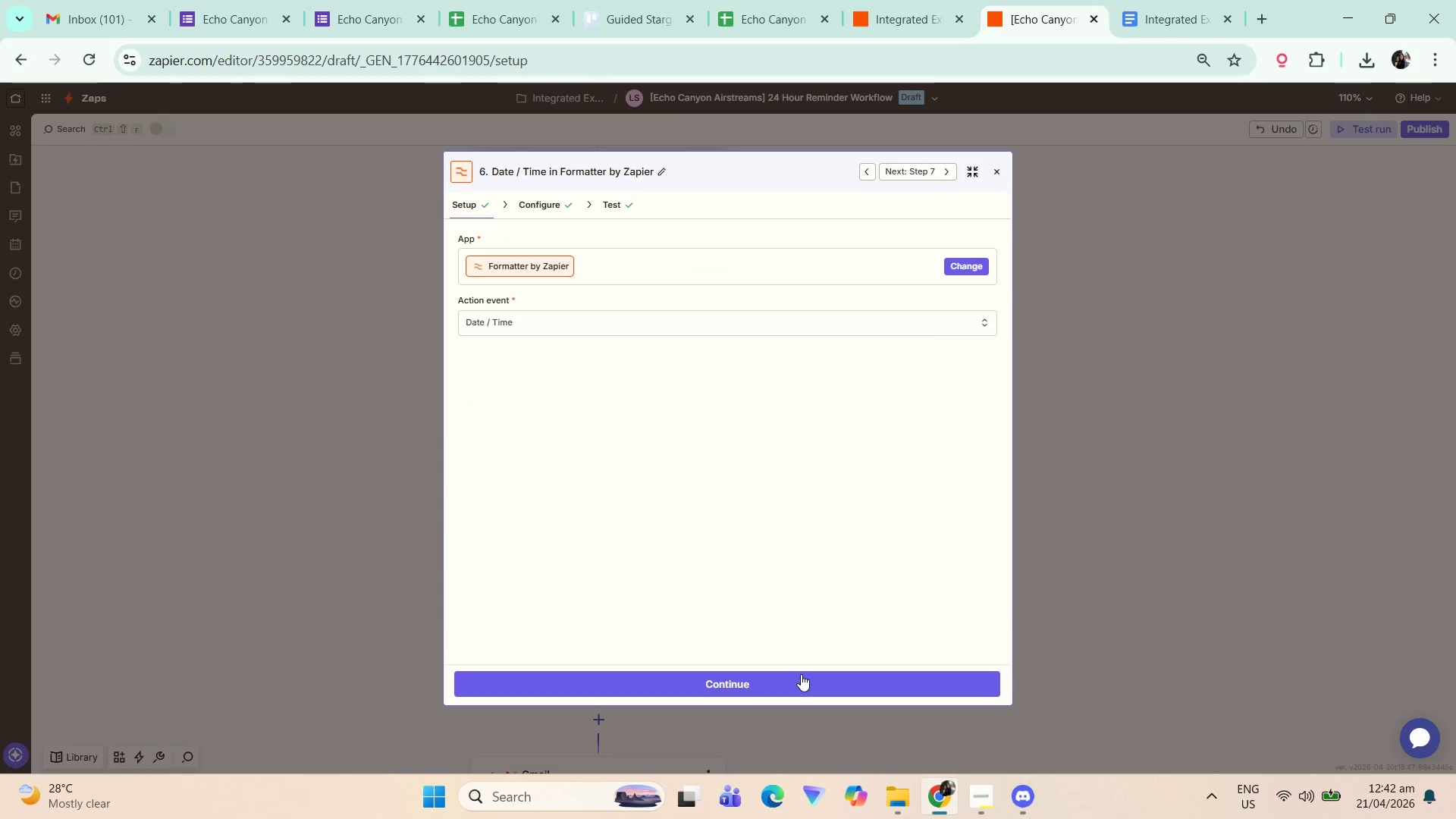 
left_click([776, 678])
 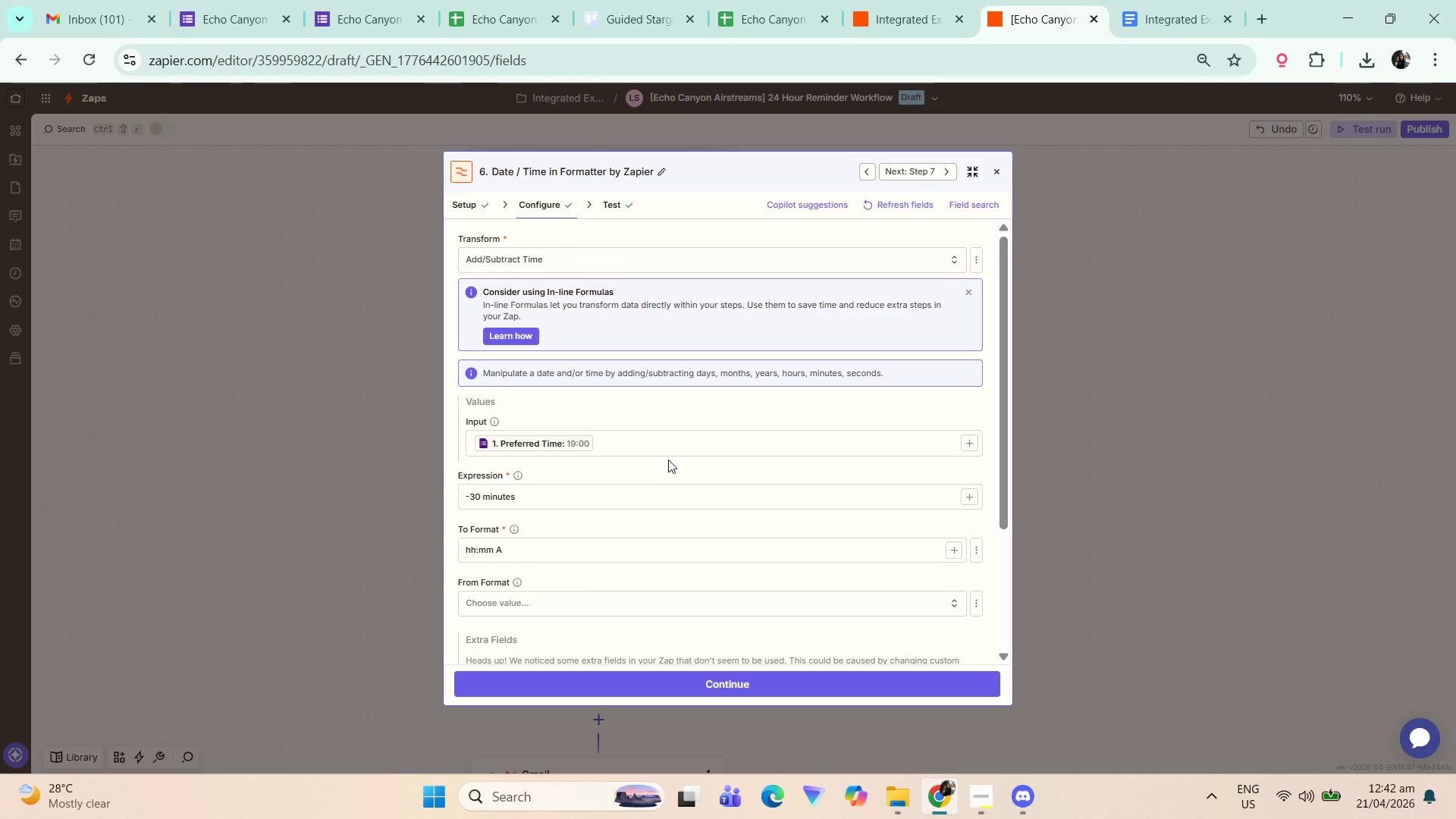 
hold_key(key=ControlLeft, duration=0.38)
scroll: coordinate [707, 454], scroll_direction: down, amount: 2.0
 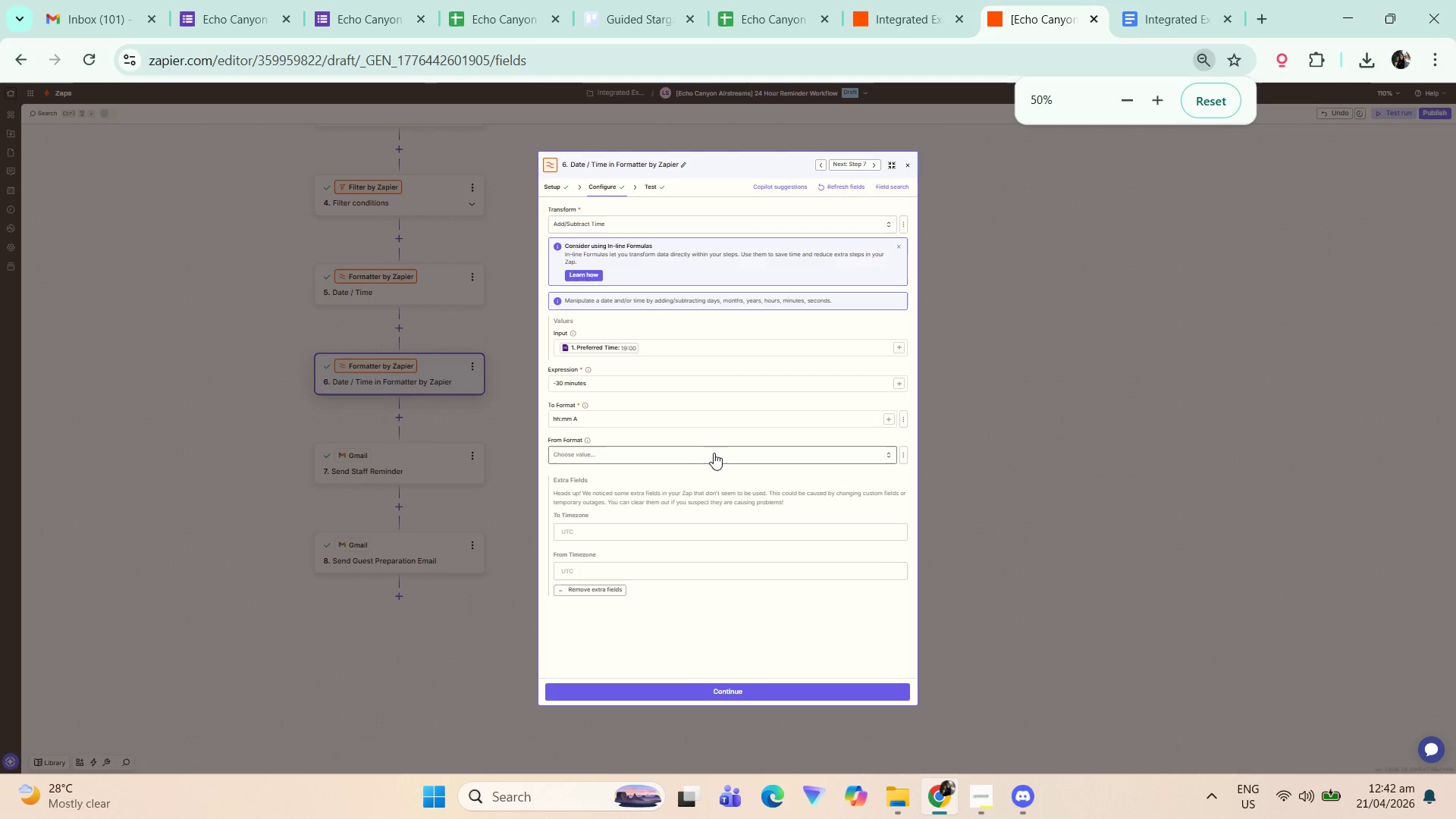 
hold_key(key=ControlLeft, duration=0.31)
scroll: coordinate [733, 451], scroll_direction: none, amount: 0.0
 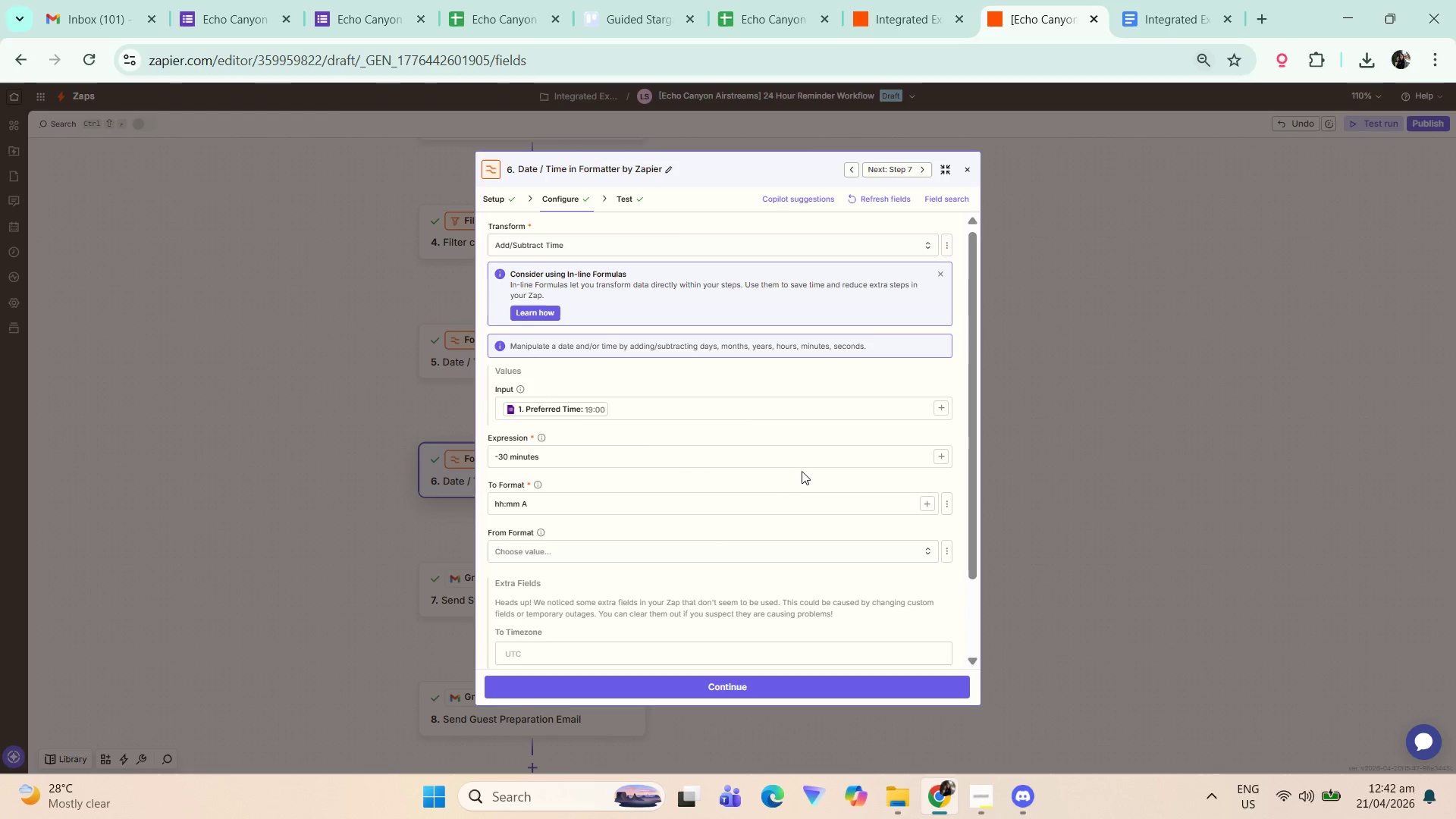 
key(Meta+Shift+S)
 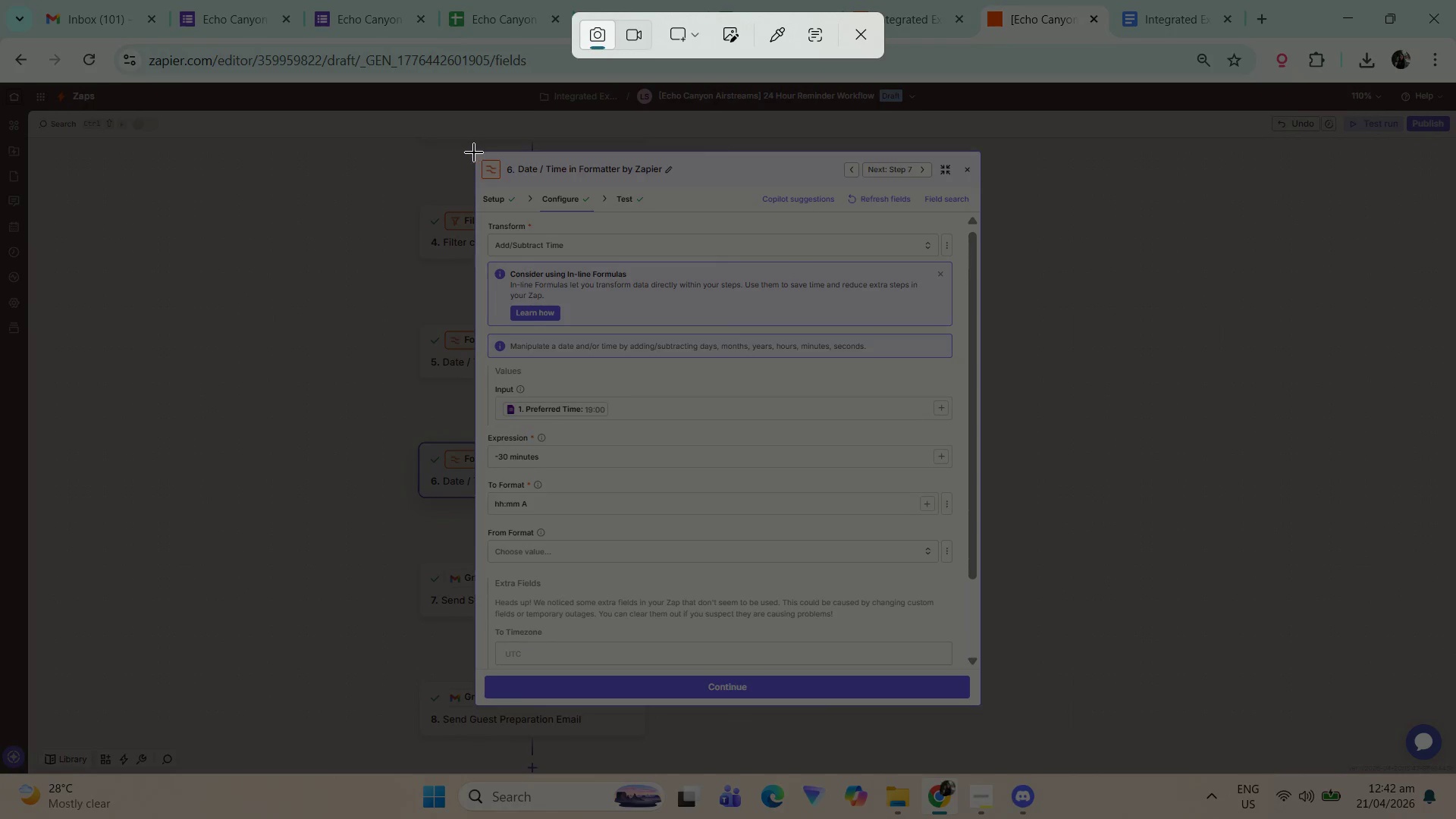 
left_click_drag(start_coordinate=[470, 149], to_coordinate=[983, 708])
 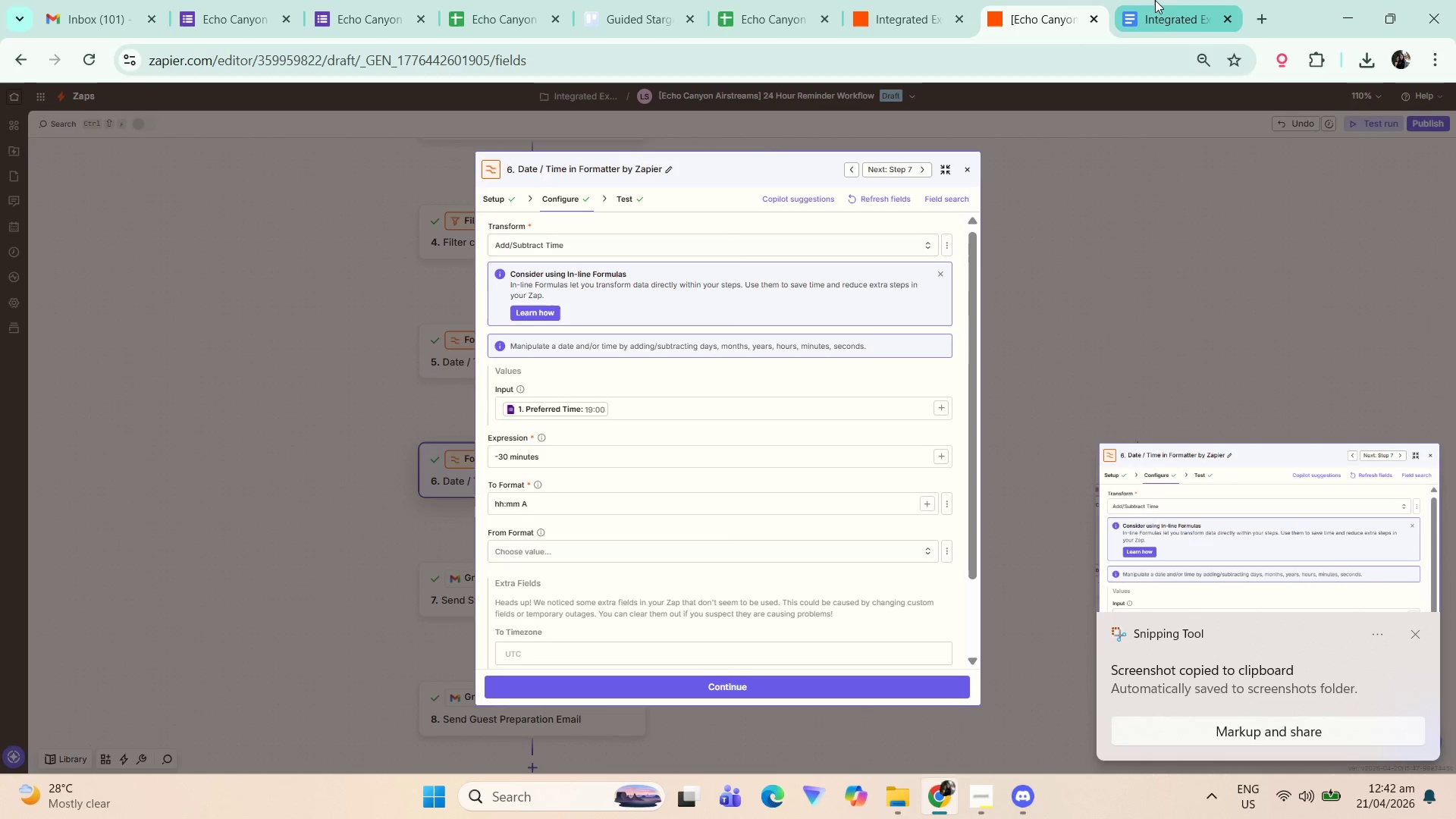 
left_click([1154, 0])
 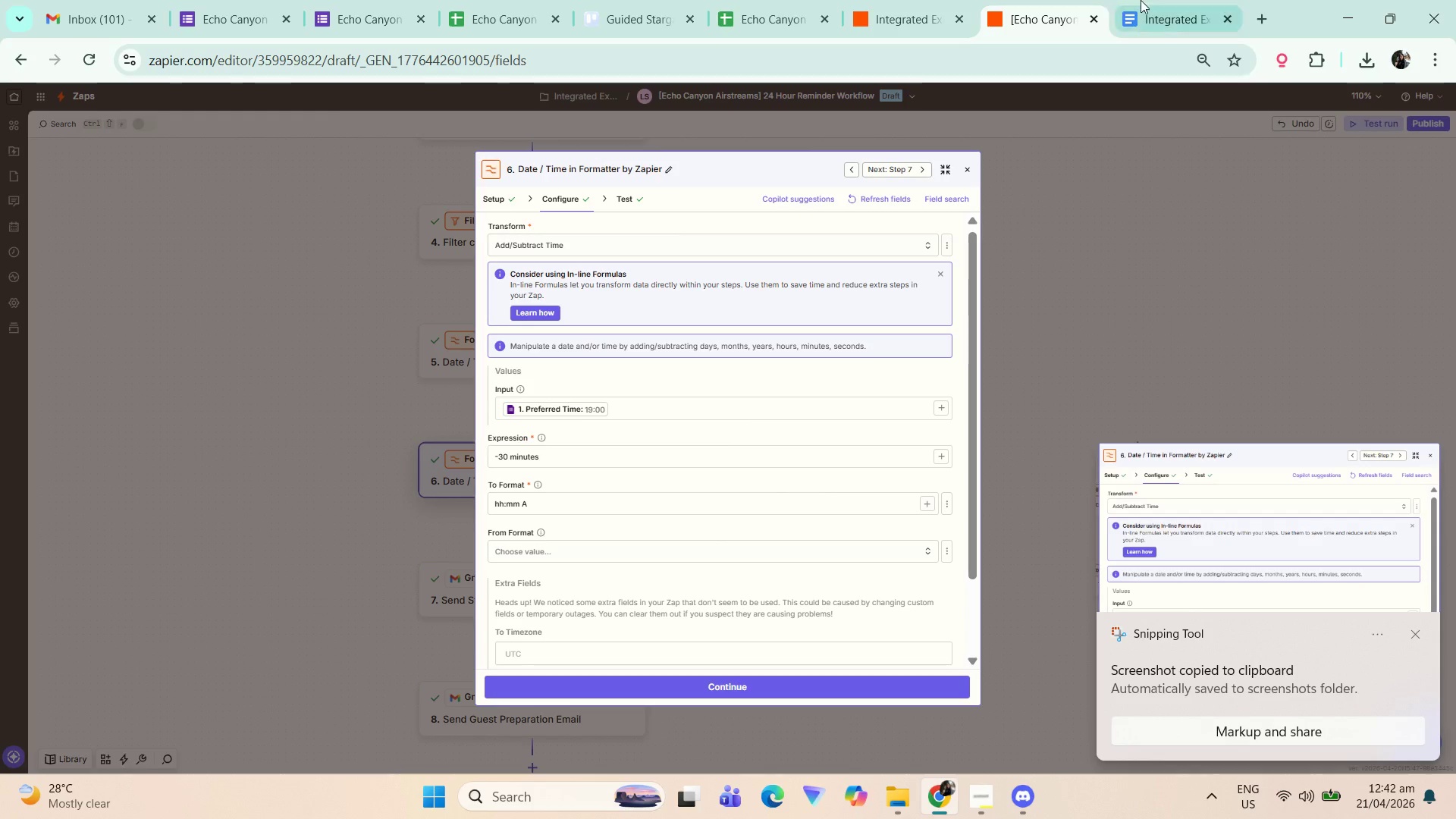 
left_click([1165, 0])
 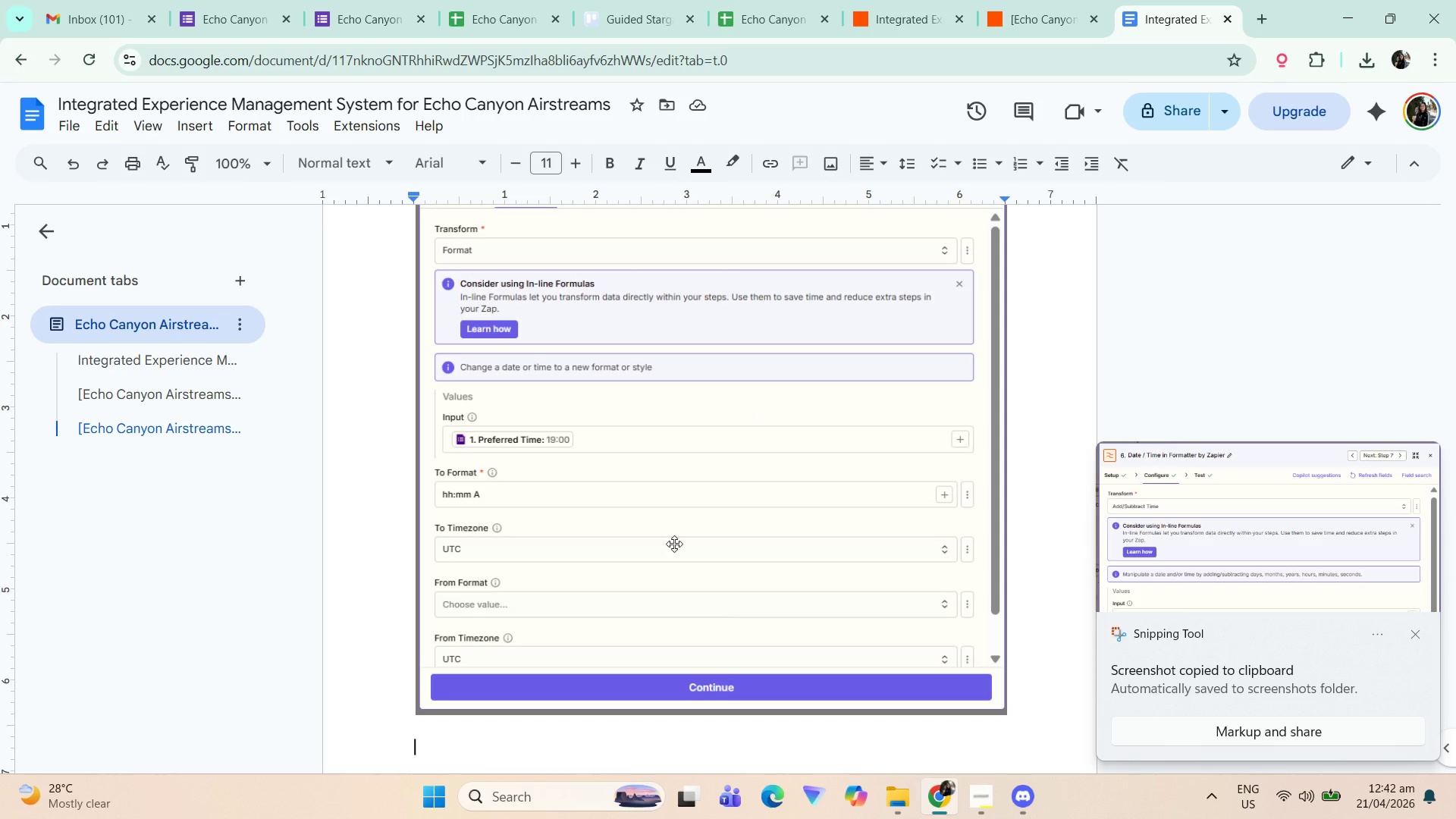 
scroll: coordinate [672, 581], scroll_direction: down, amount: 1.0
 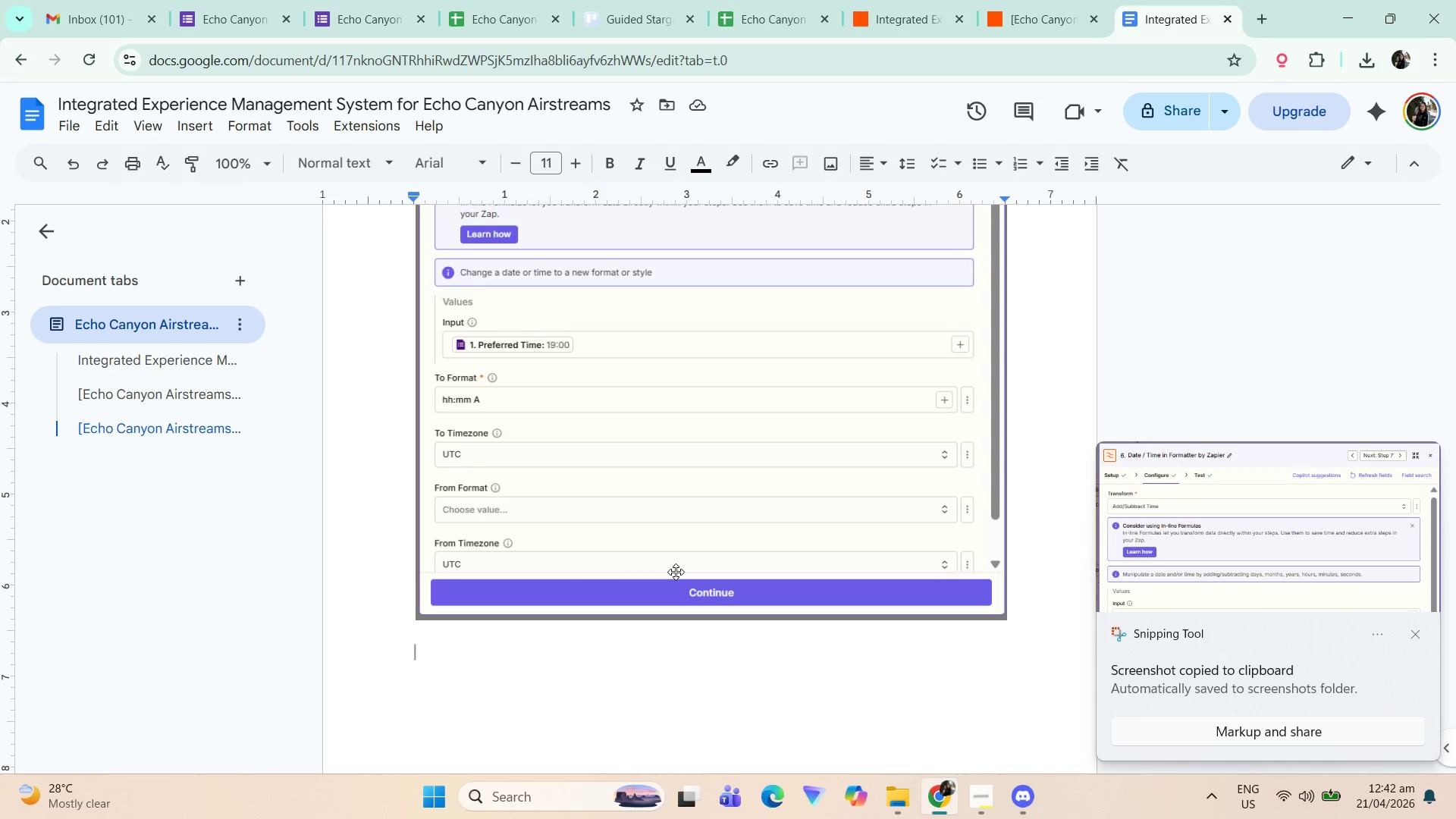 
type(This is a c)
key(Backspace)
type(formatter configuration w)
key(Backspace)
type(to fo)
key(Backspace)
key(Backspace)
type(substract 30 mu)
key(Backspace)
type(inutes from the guest's req)
key(Backspace)
key(Backspace)
key(Backspace)
type(preff)
key(Backspace)
type(erred d)
key(Backspace)
type(timeL)
 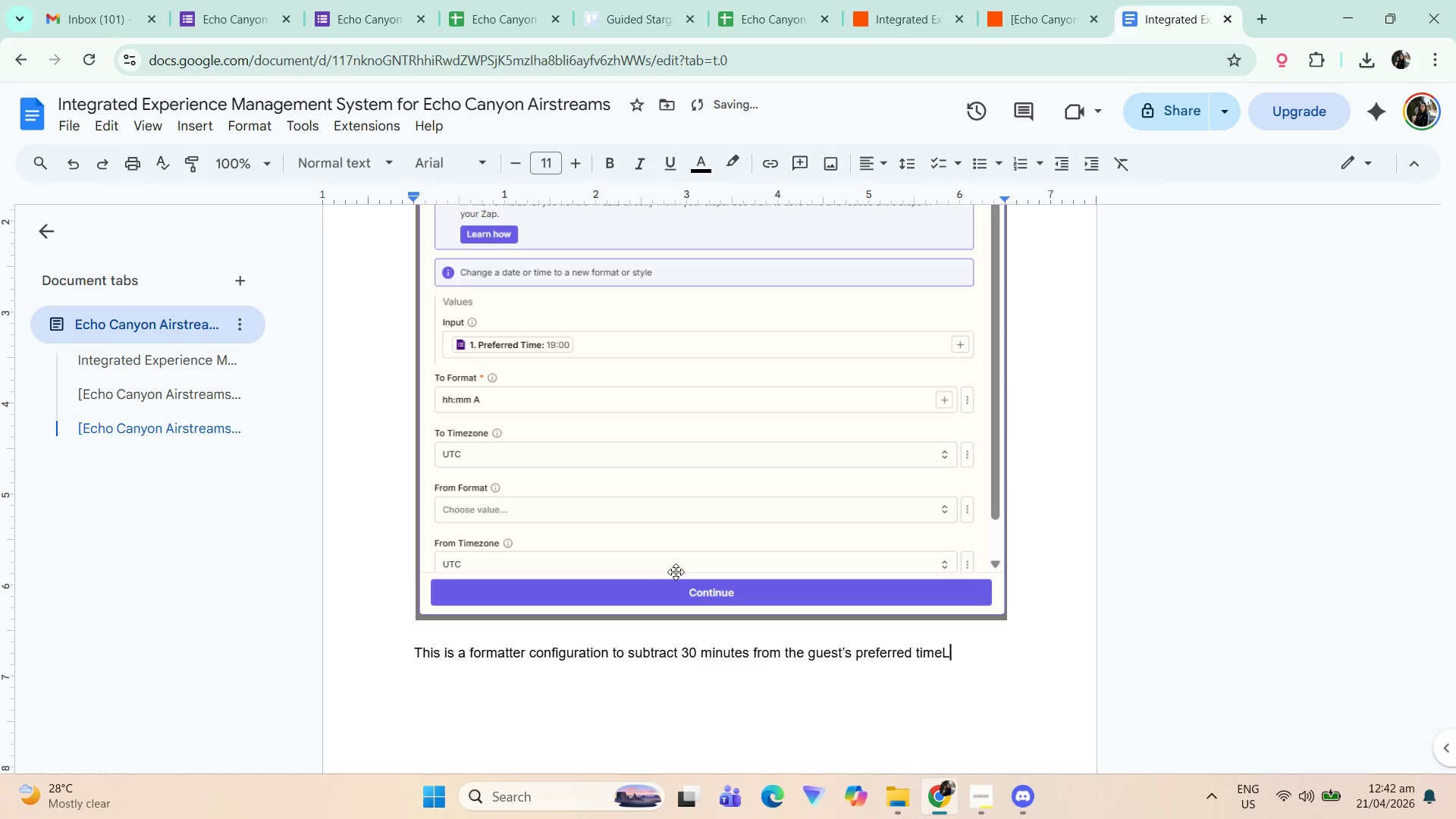 
key(Enter)
 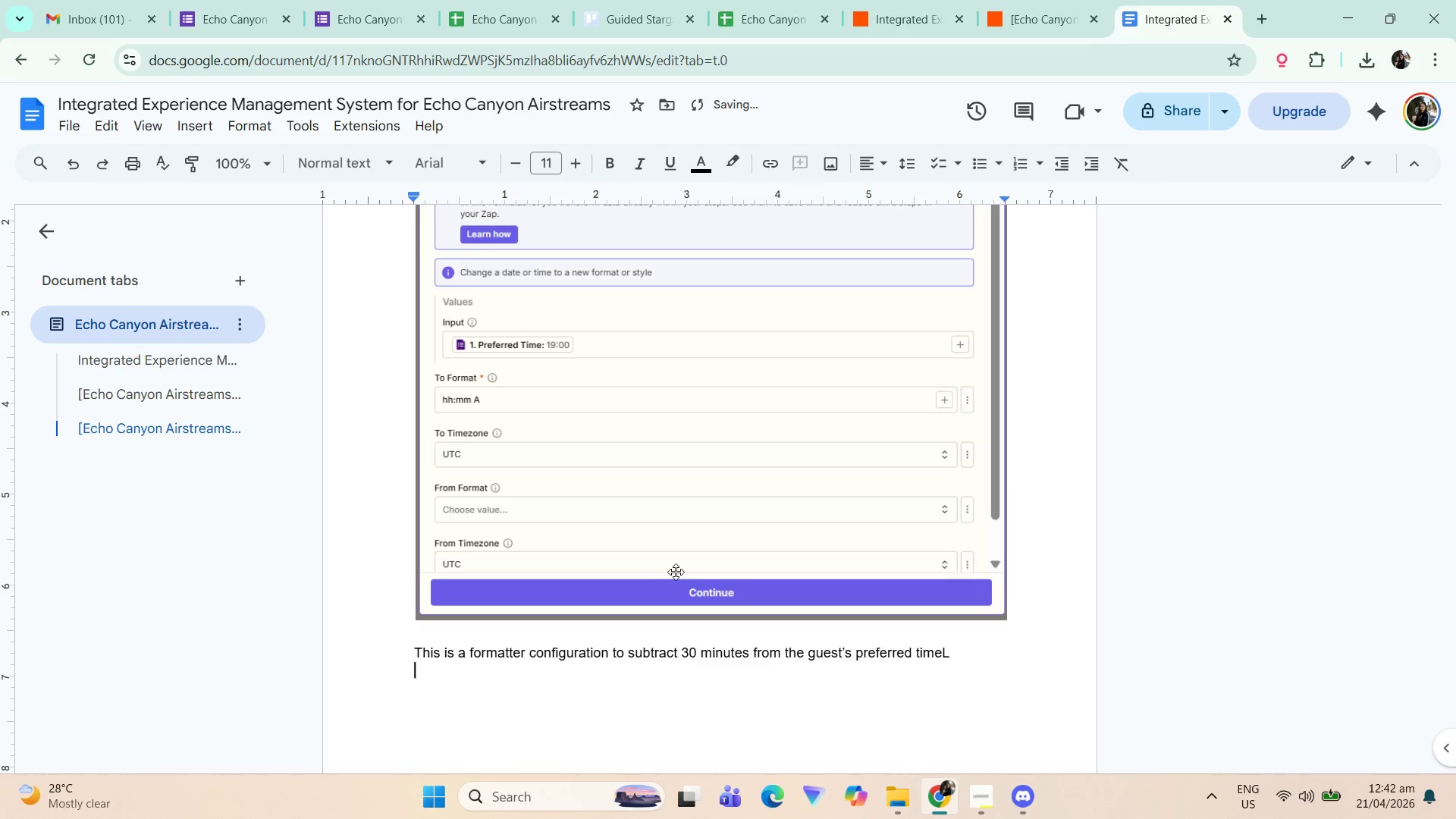 
key(Backspace)
 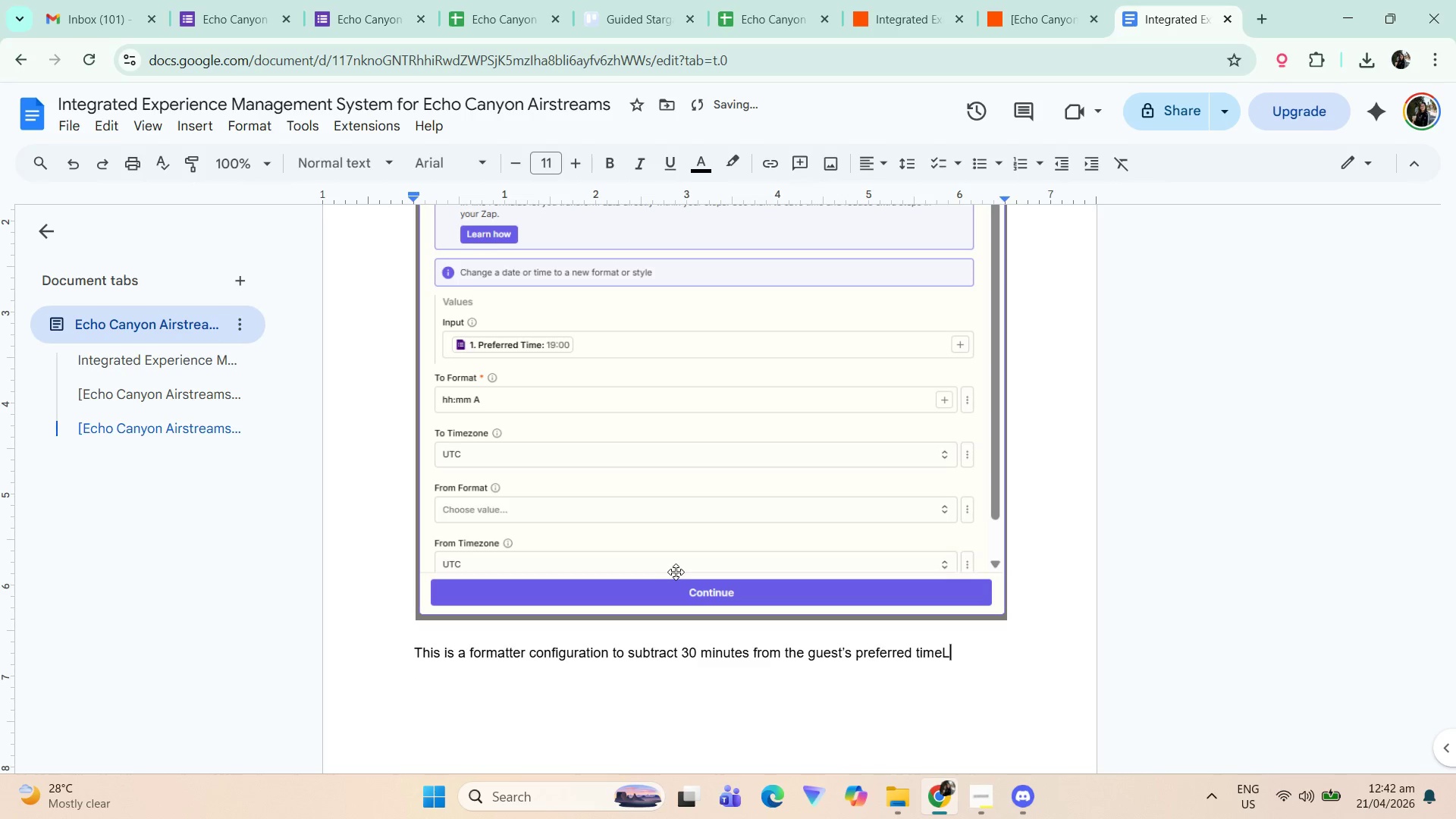 
key(Backspace)
 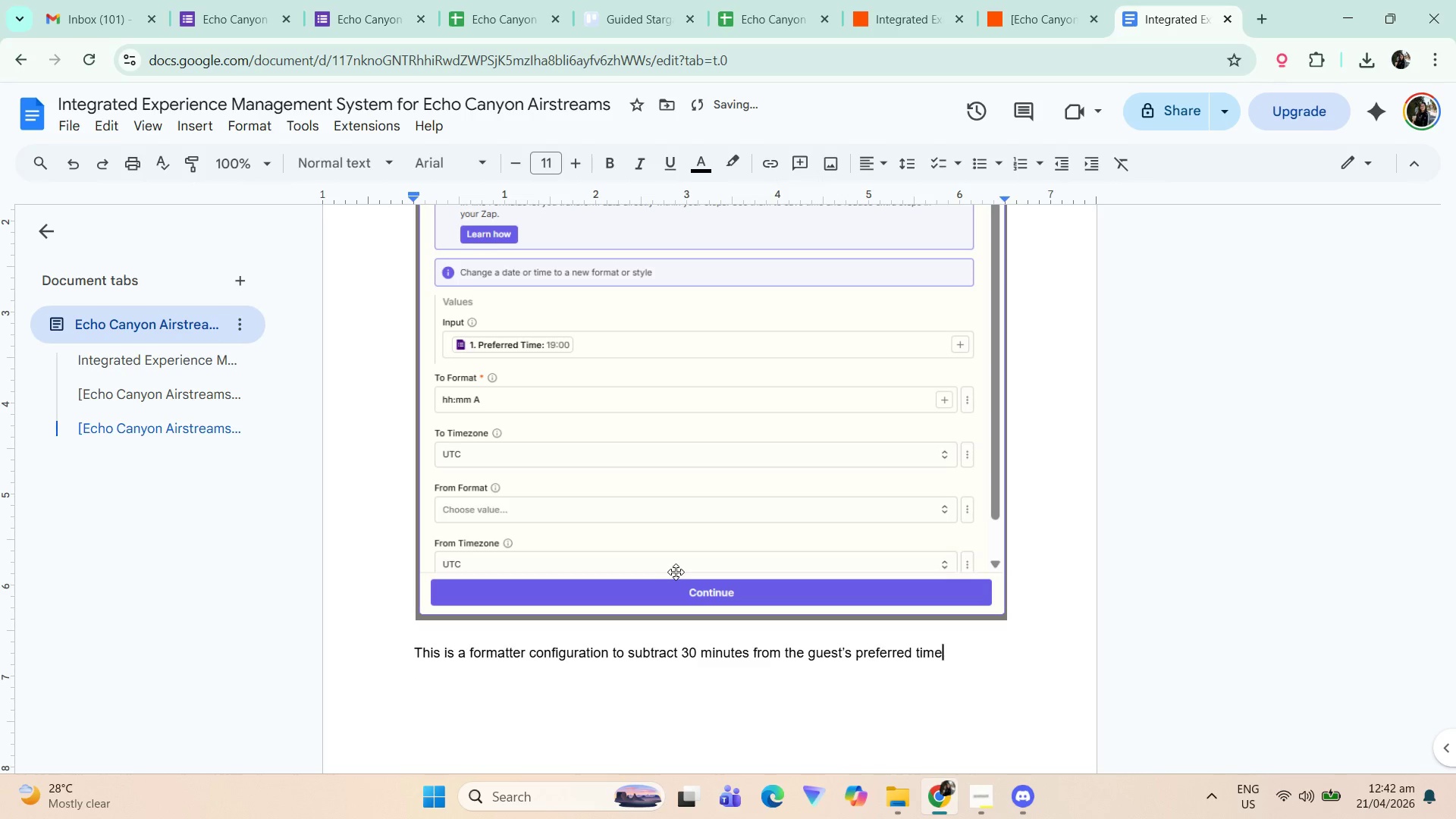 
key(Shift+Semicolon)
 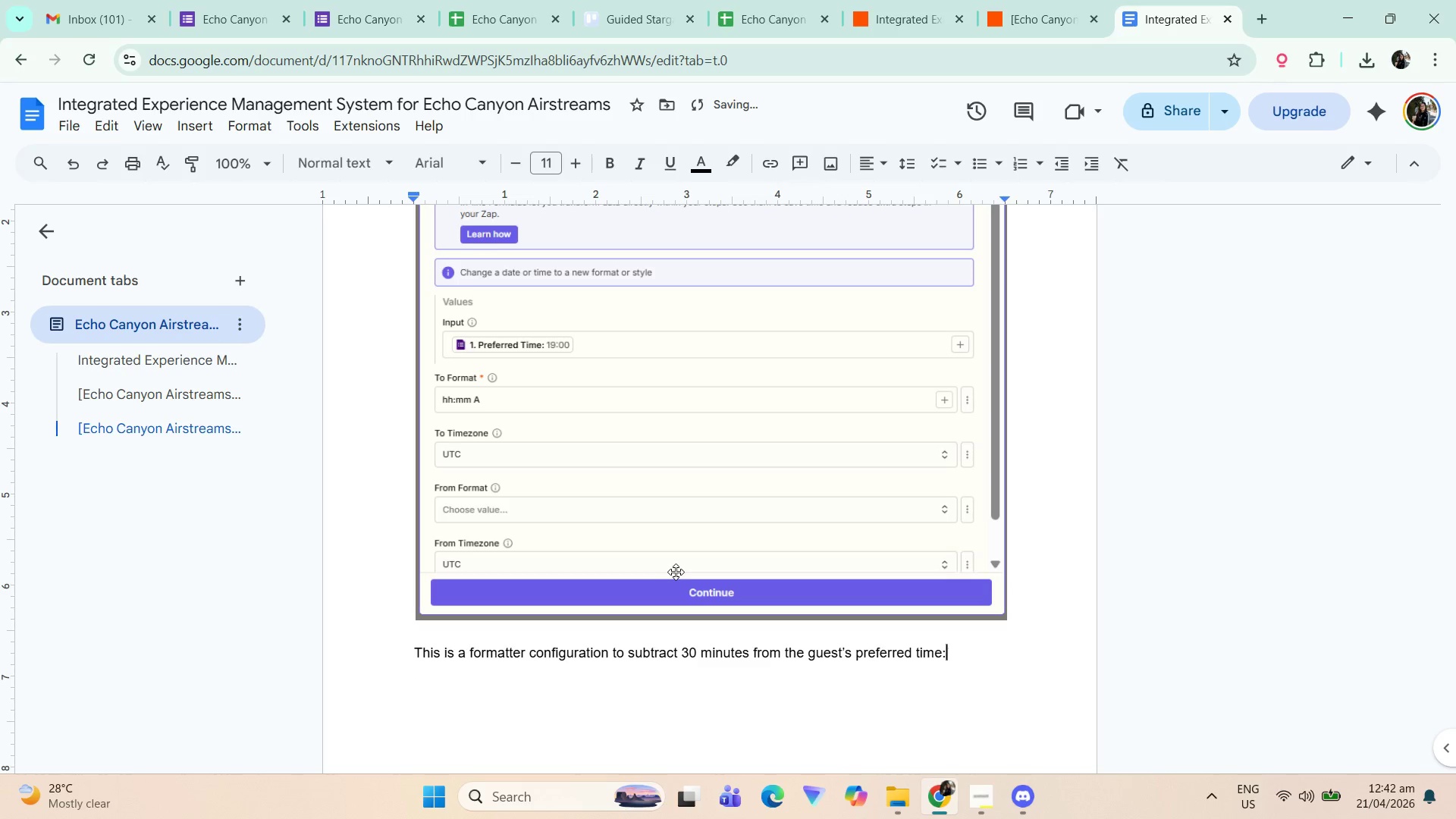 
key(Shift+ShiftLeft)
 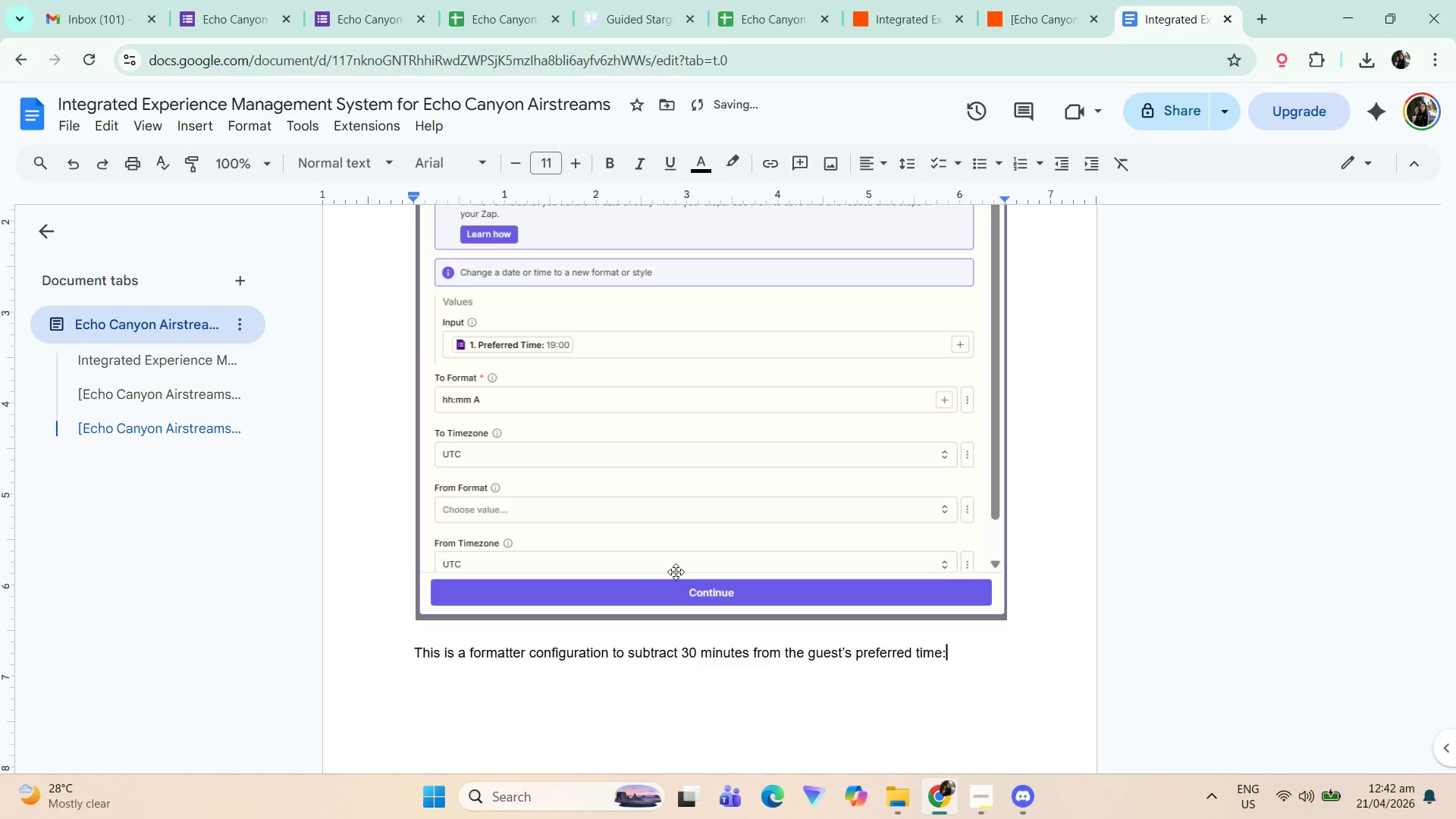 
key(Shift+Enter)
 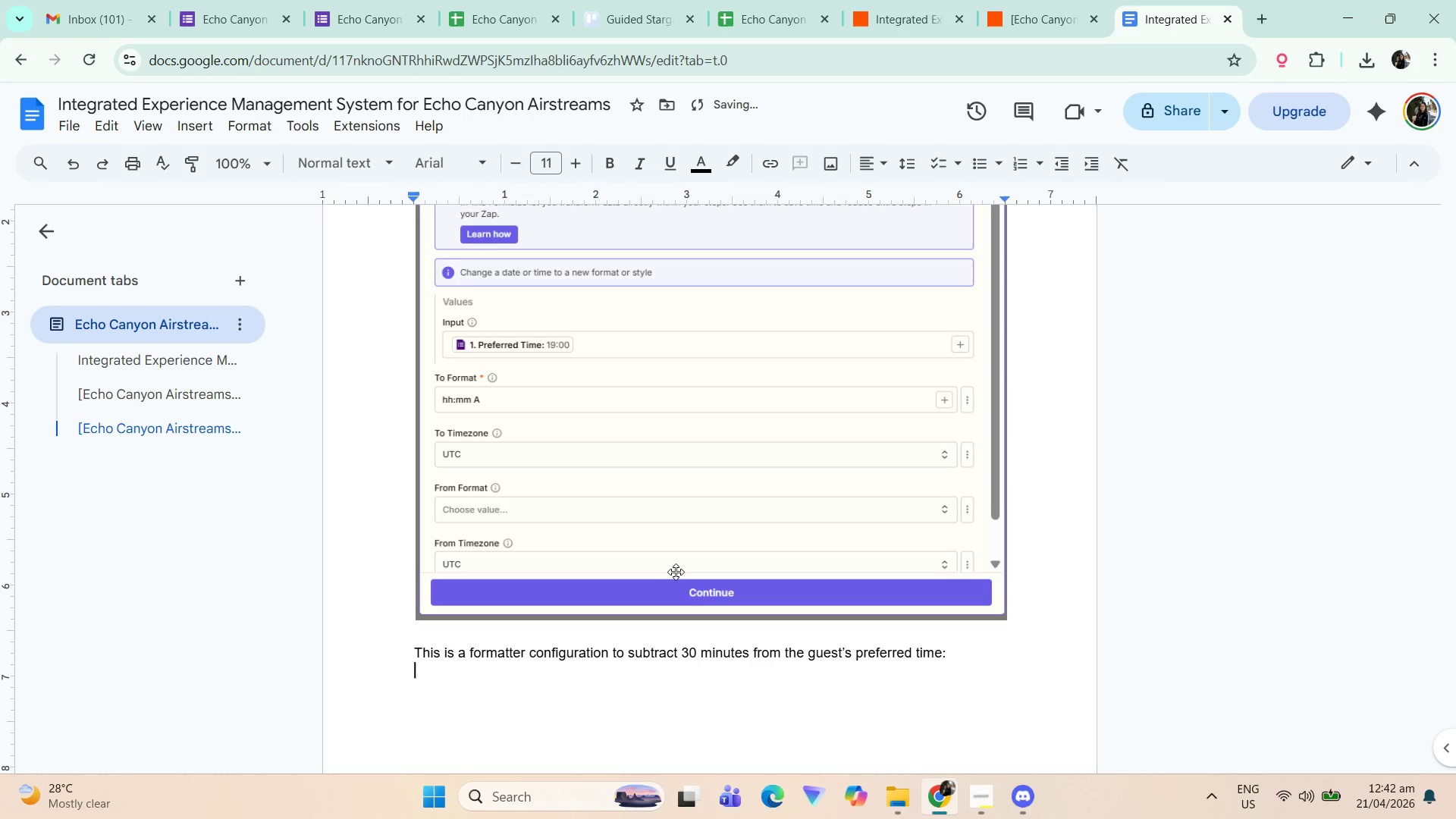 
key(Control+ControlLeft)
 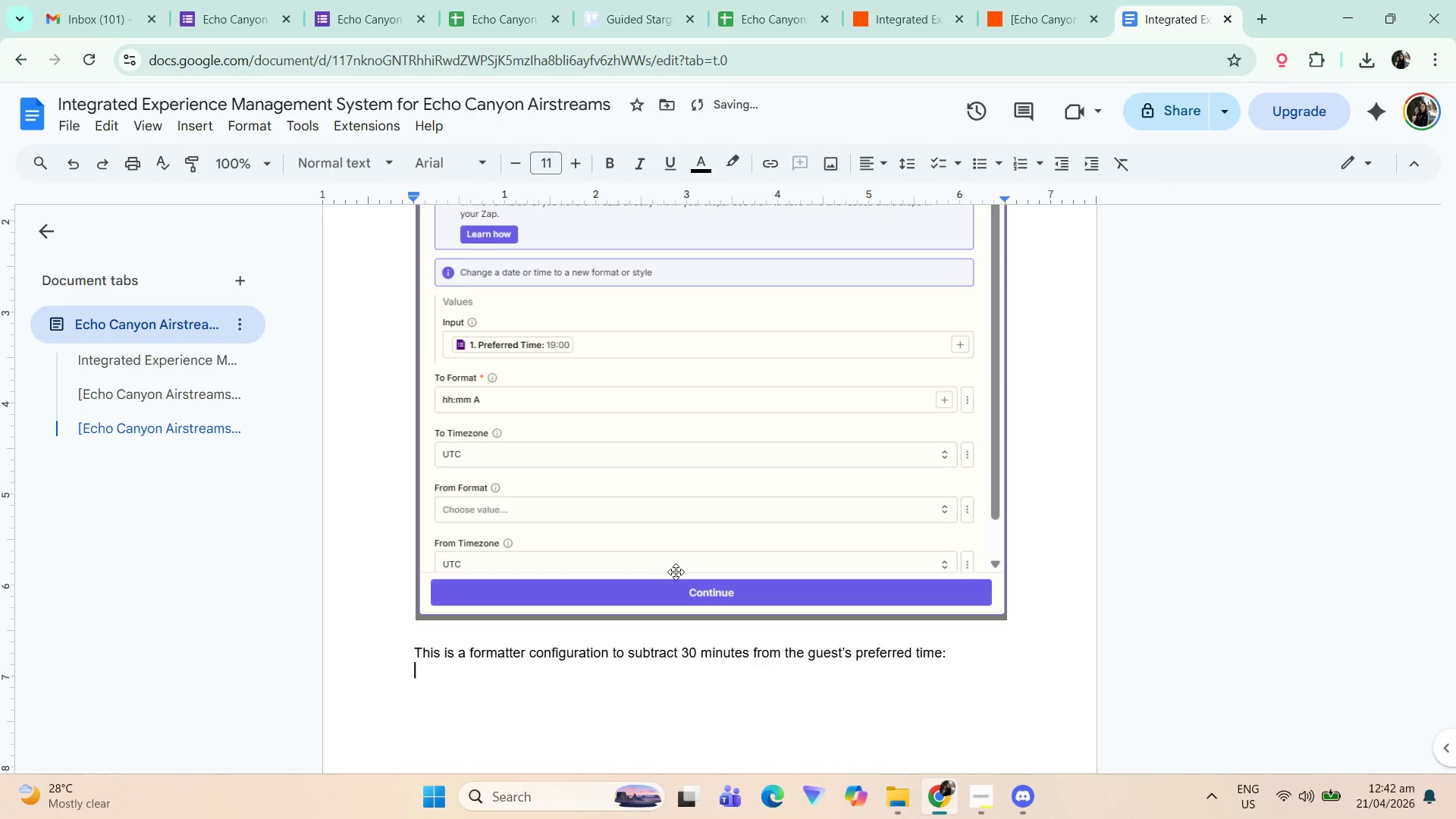 
key(Control+V)
 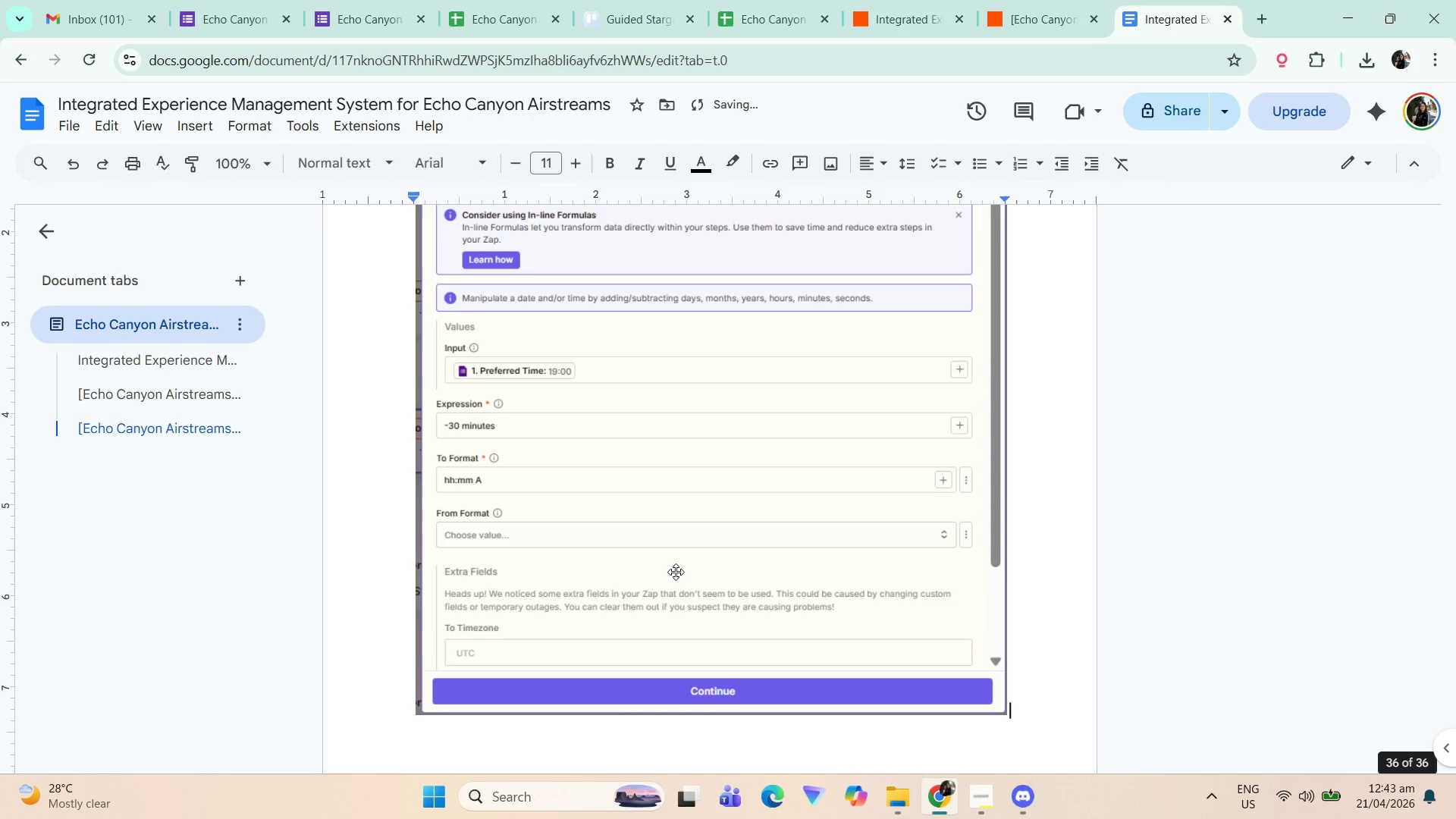 
key(Enter)
 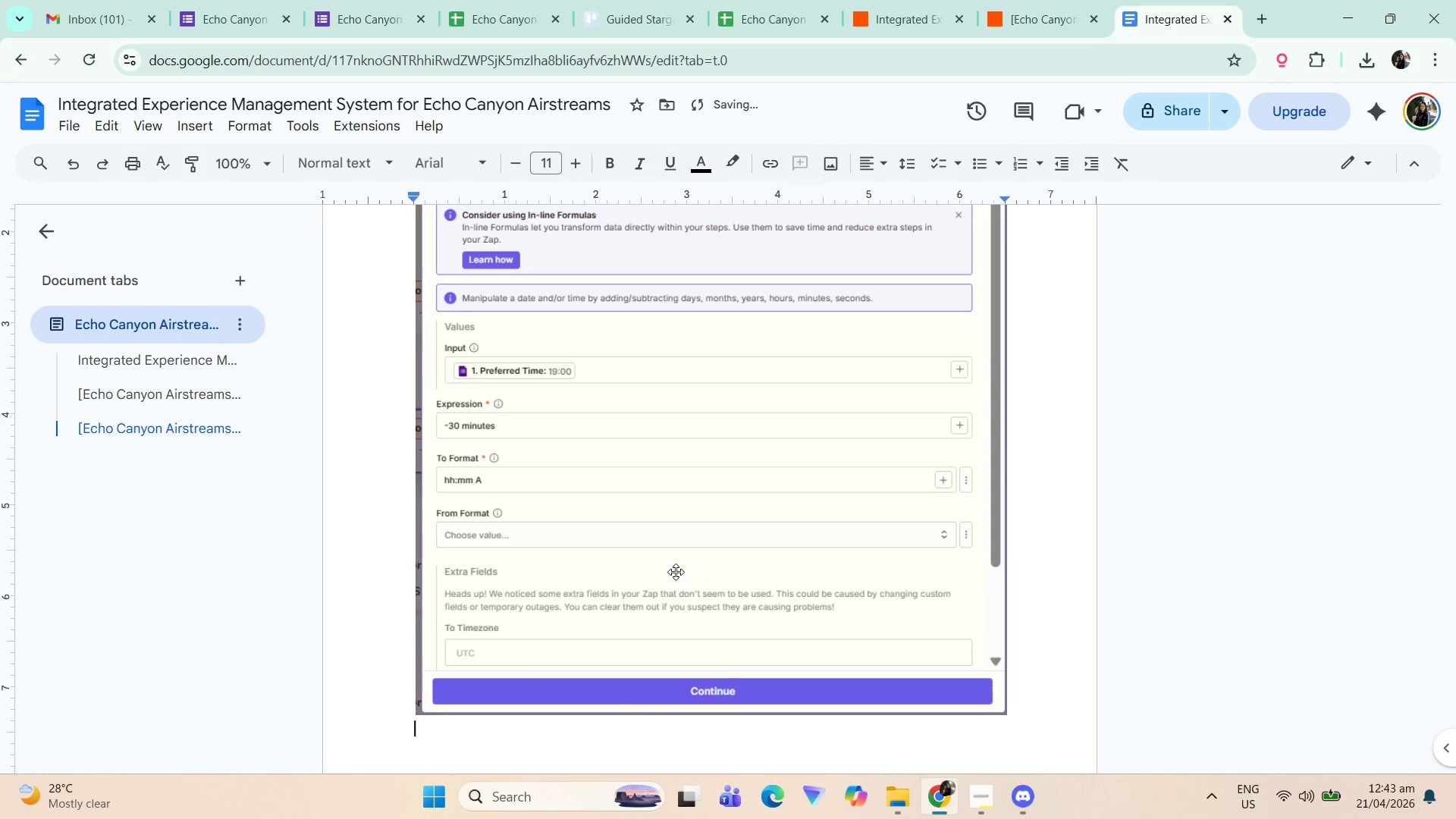 
key(Enter)
 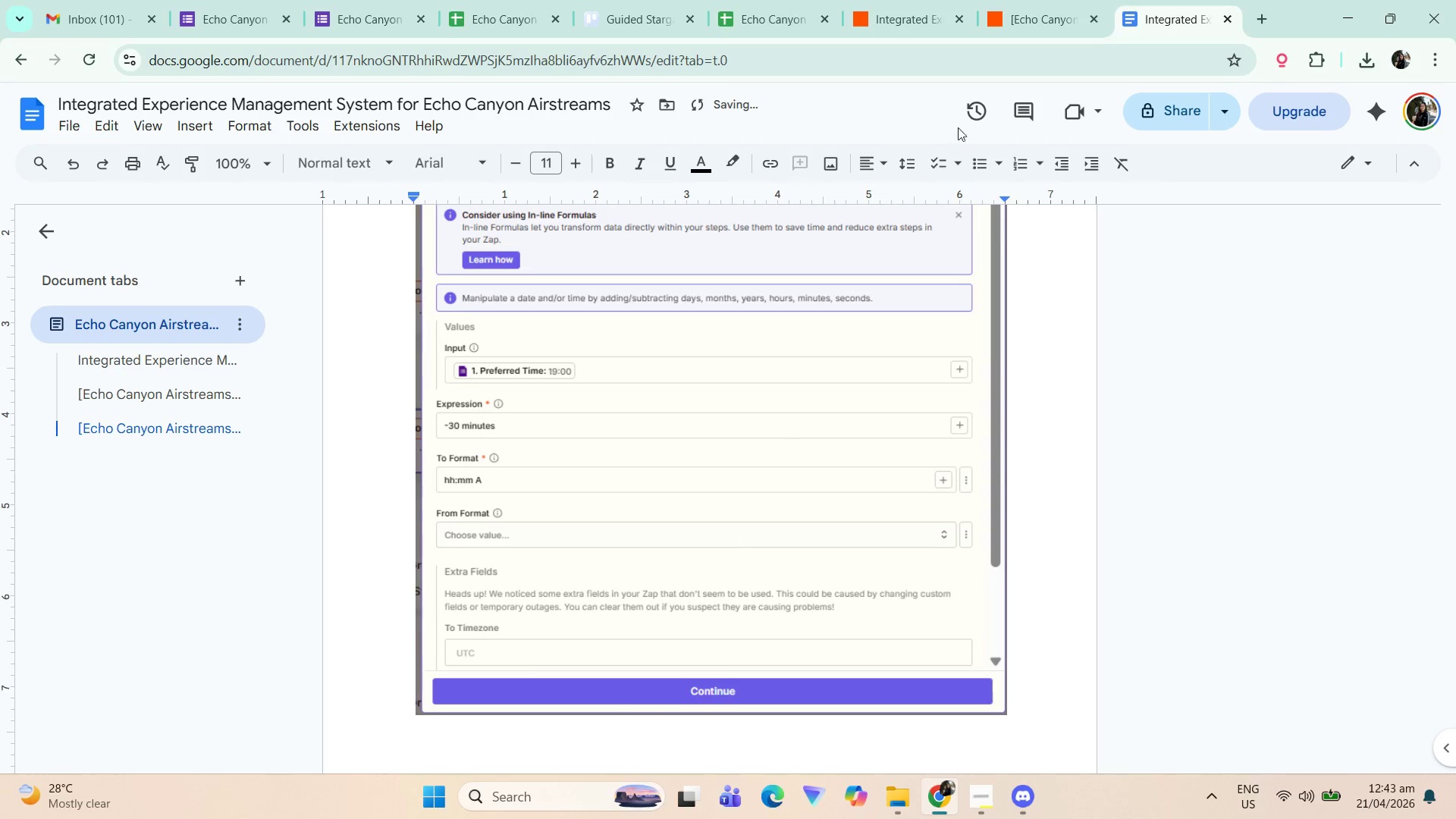 
left_click([1020, 0])
 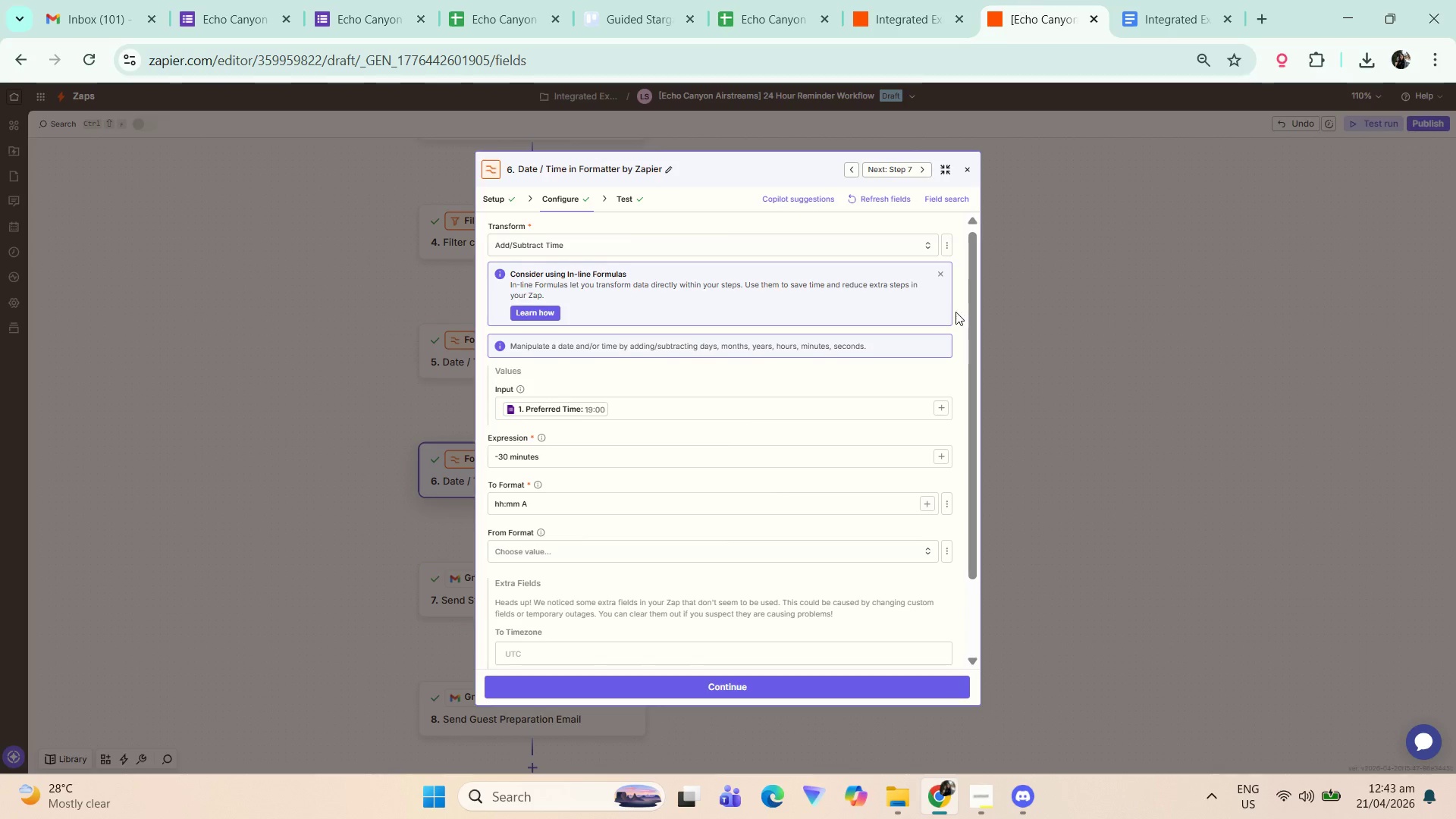 
scroll: coordinate [924, 425], scroll_direction: down, amount: 1.0
 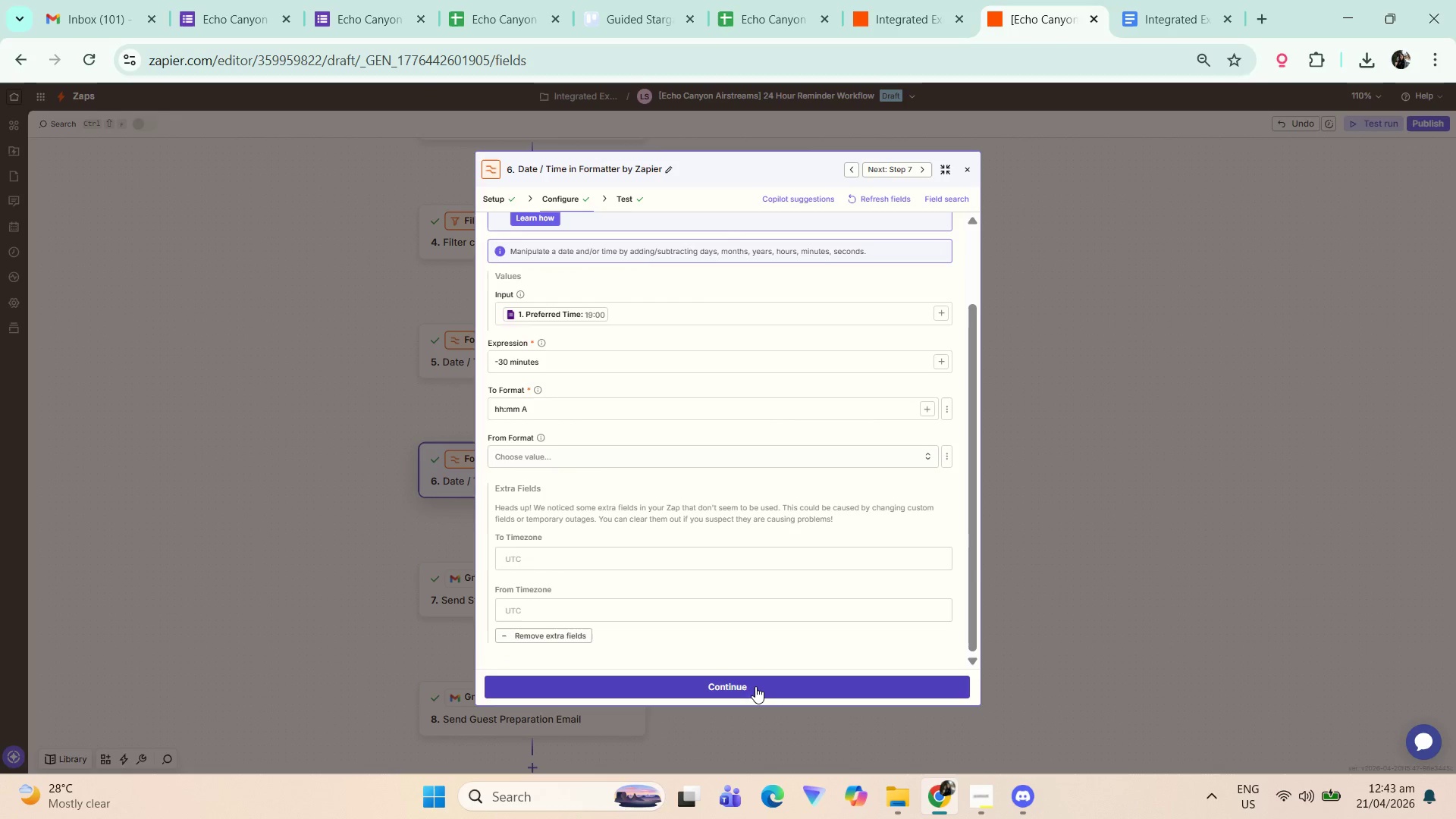 
left_click([755, 686])
 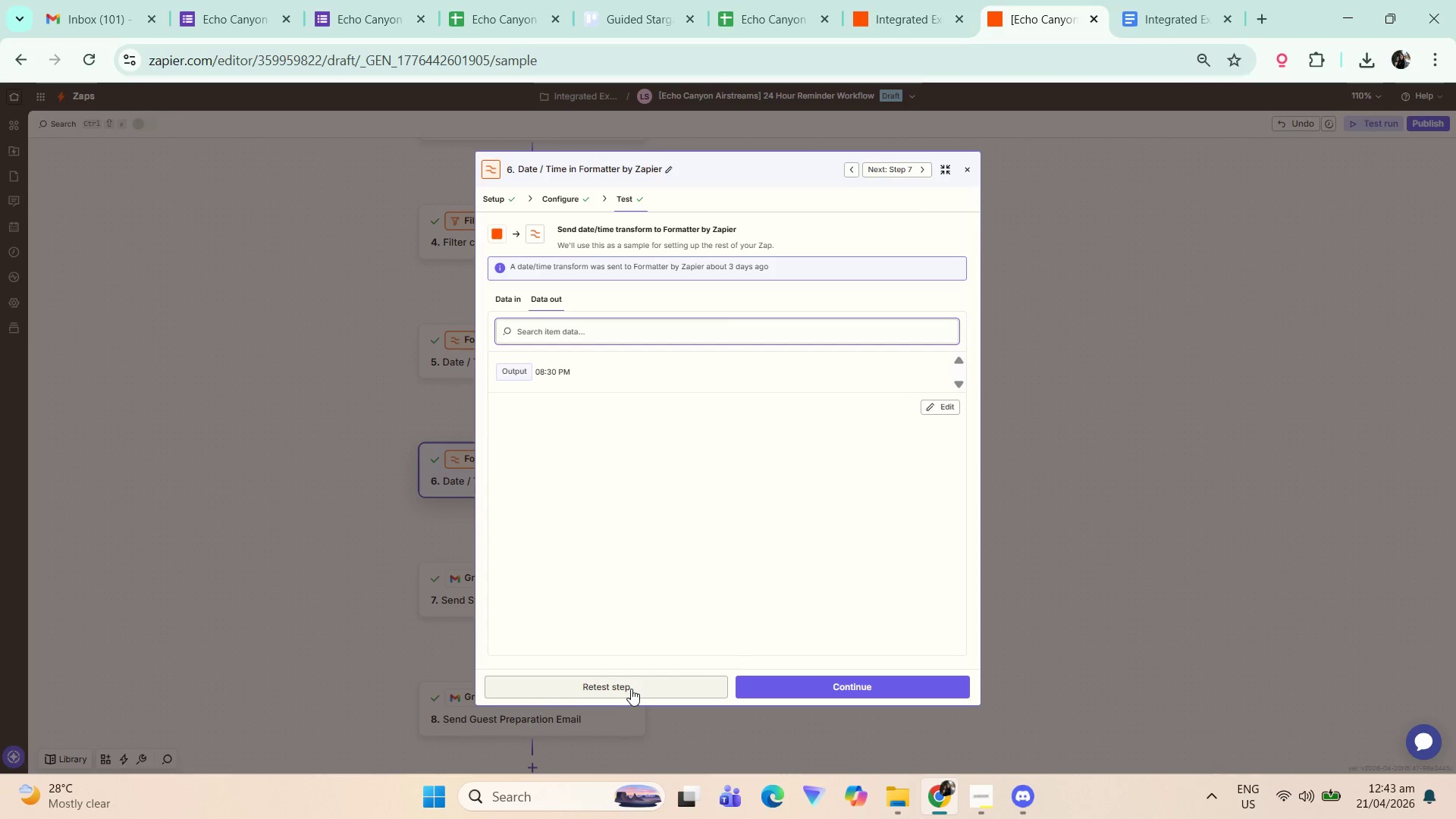 
left_click([631, 689])
 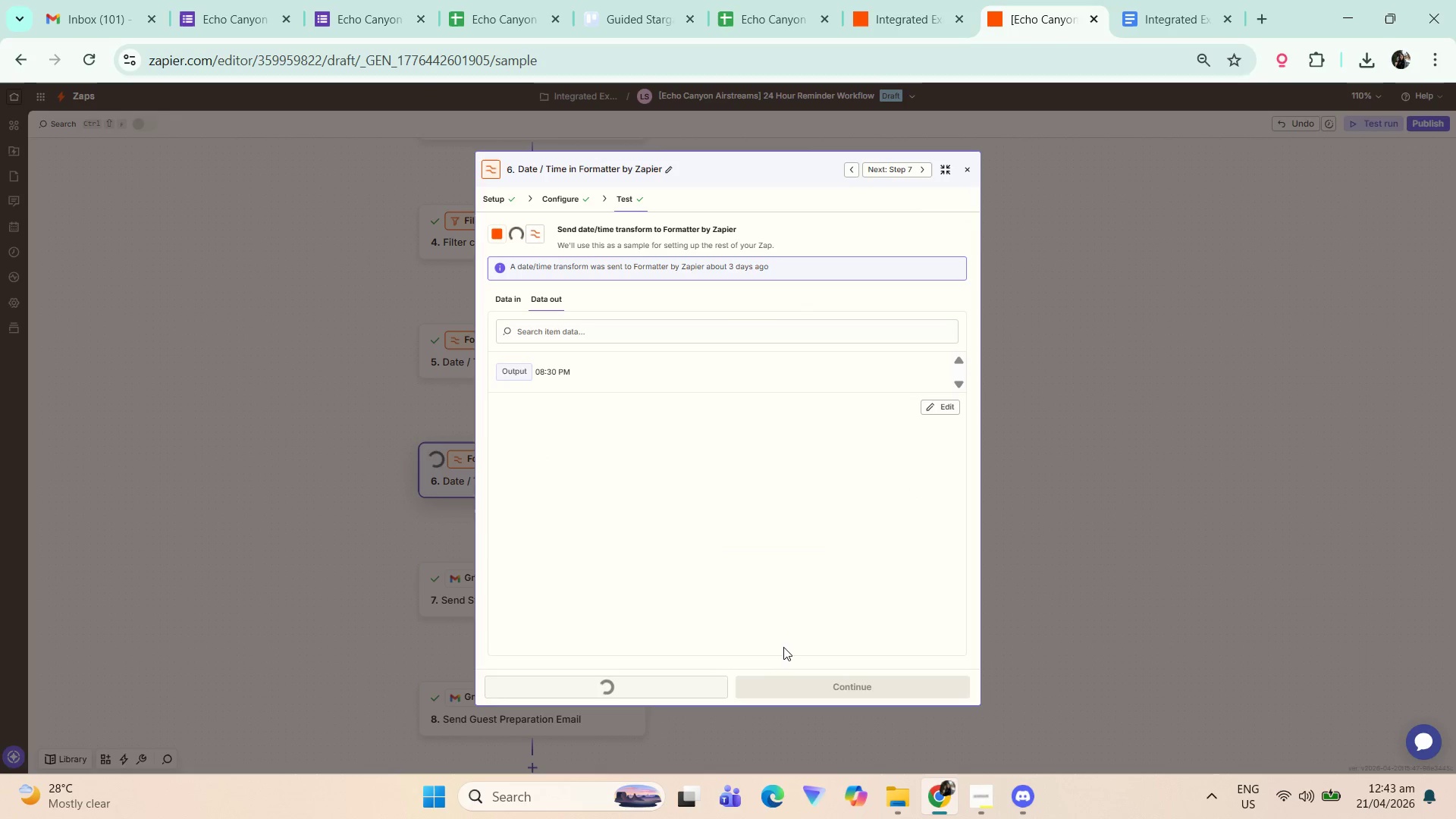 
left_click([811, 683])
 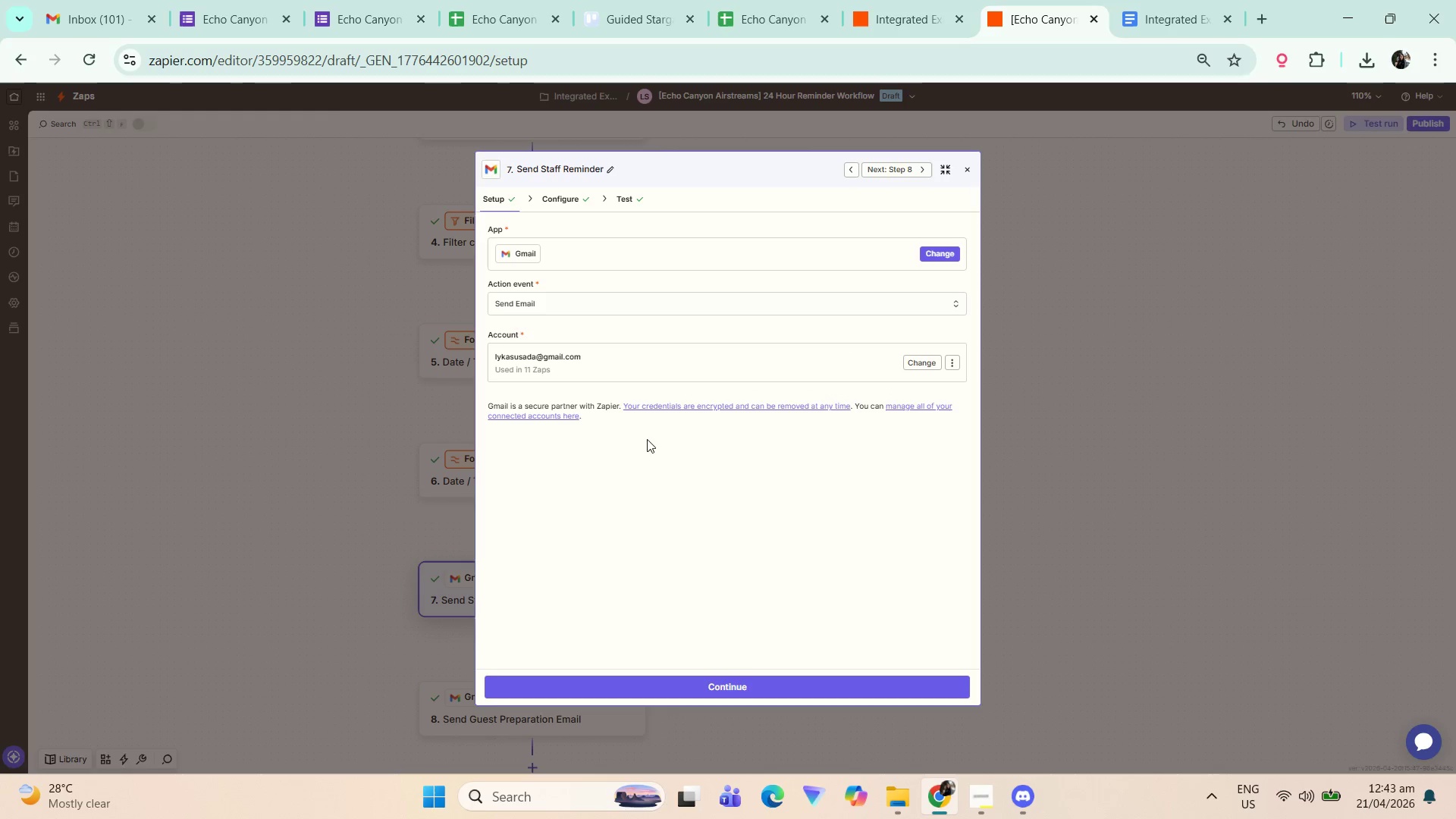 
scroll: coordinate [668, 447], scroll_direction: down, amount: 1.0
 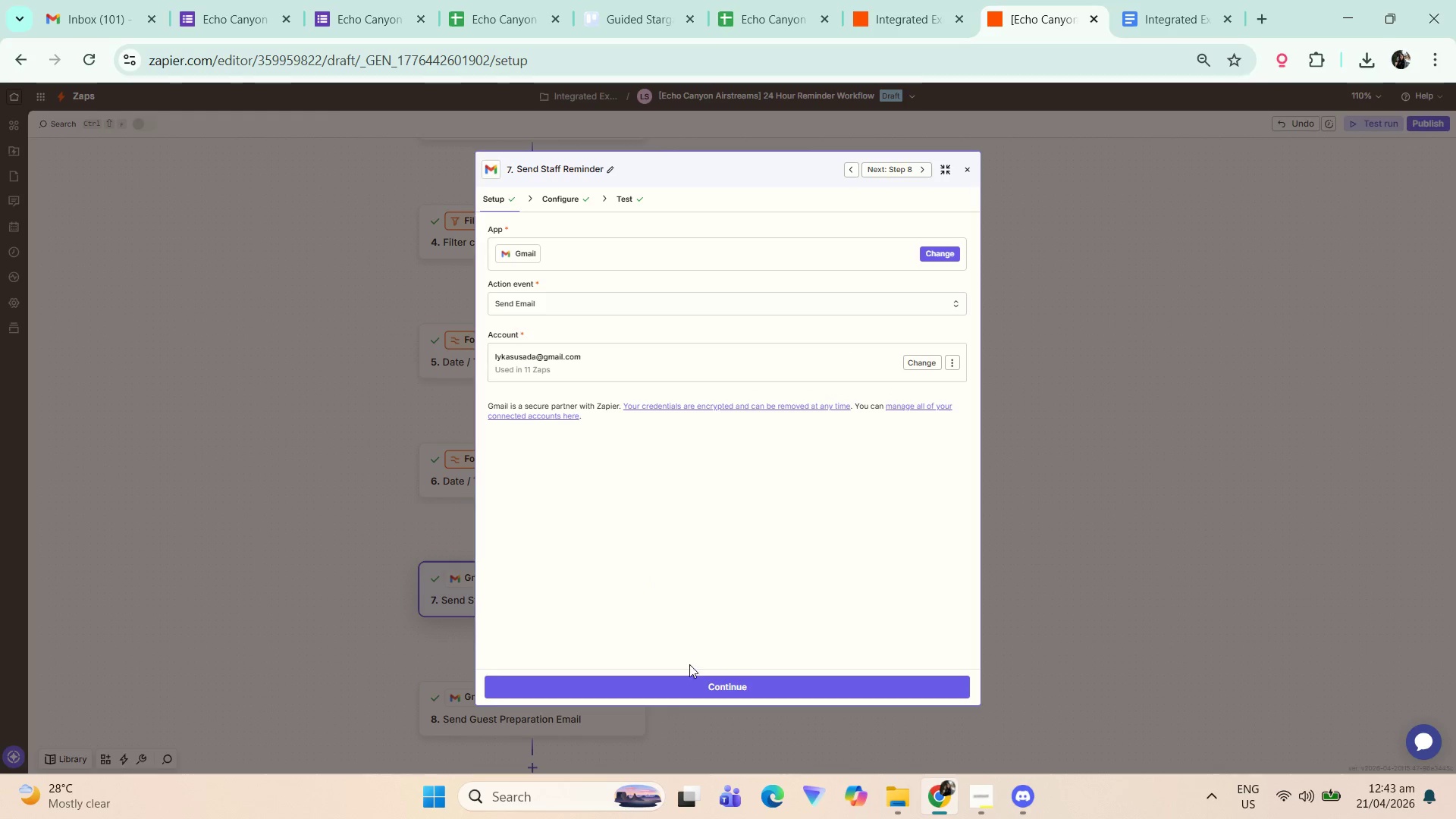 
left_click([696, 692])
 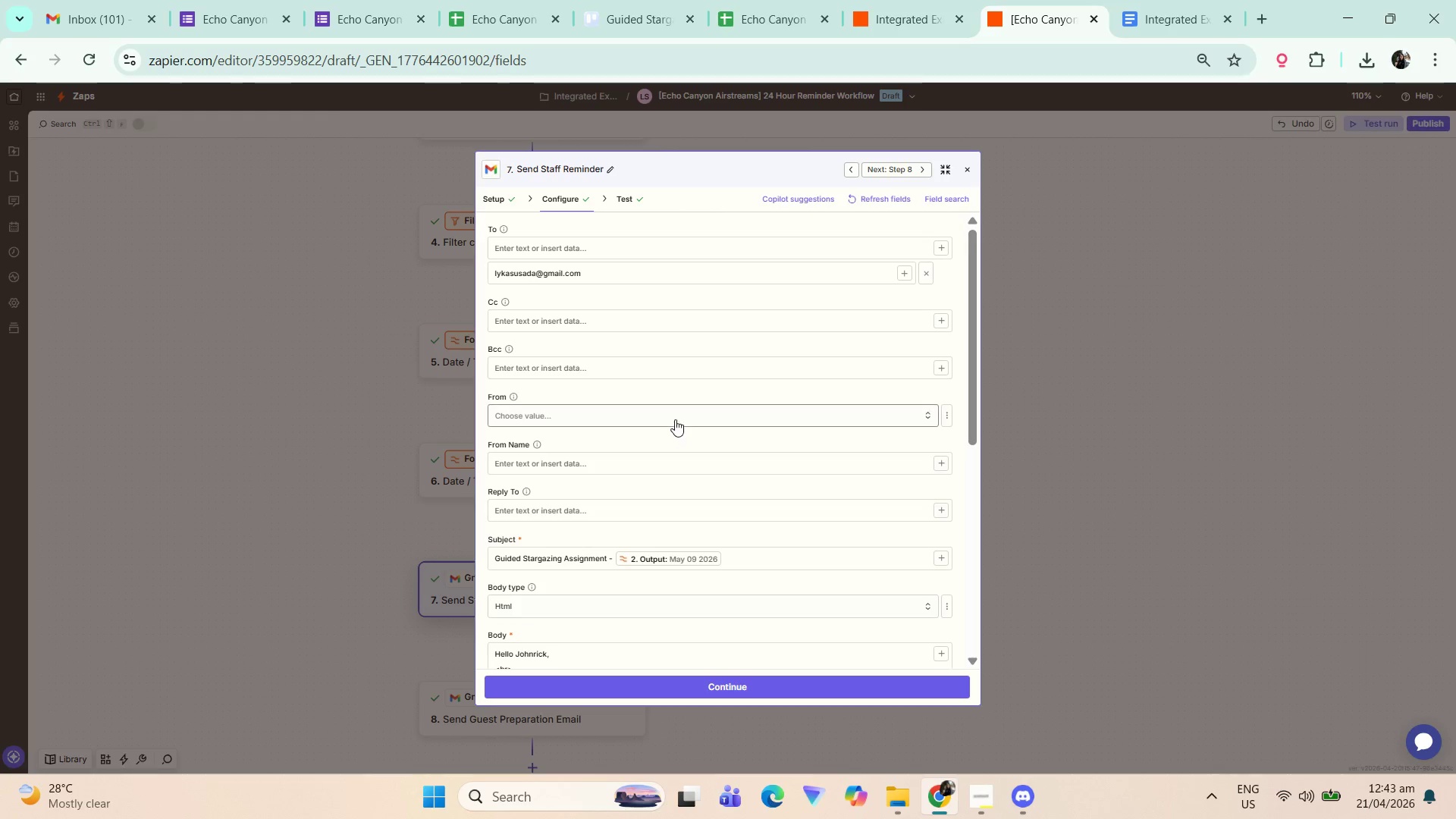 
scroll: coordinate [679, 418], scroll_direction: up, amount: 3.0
 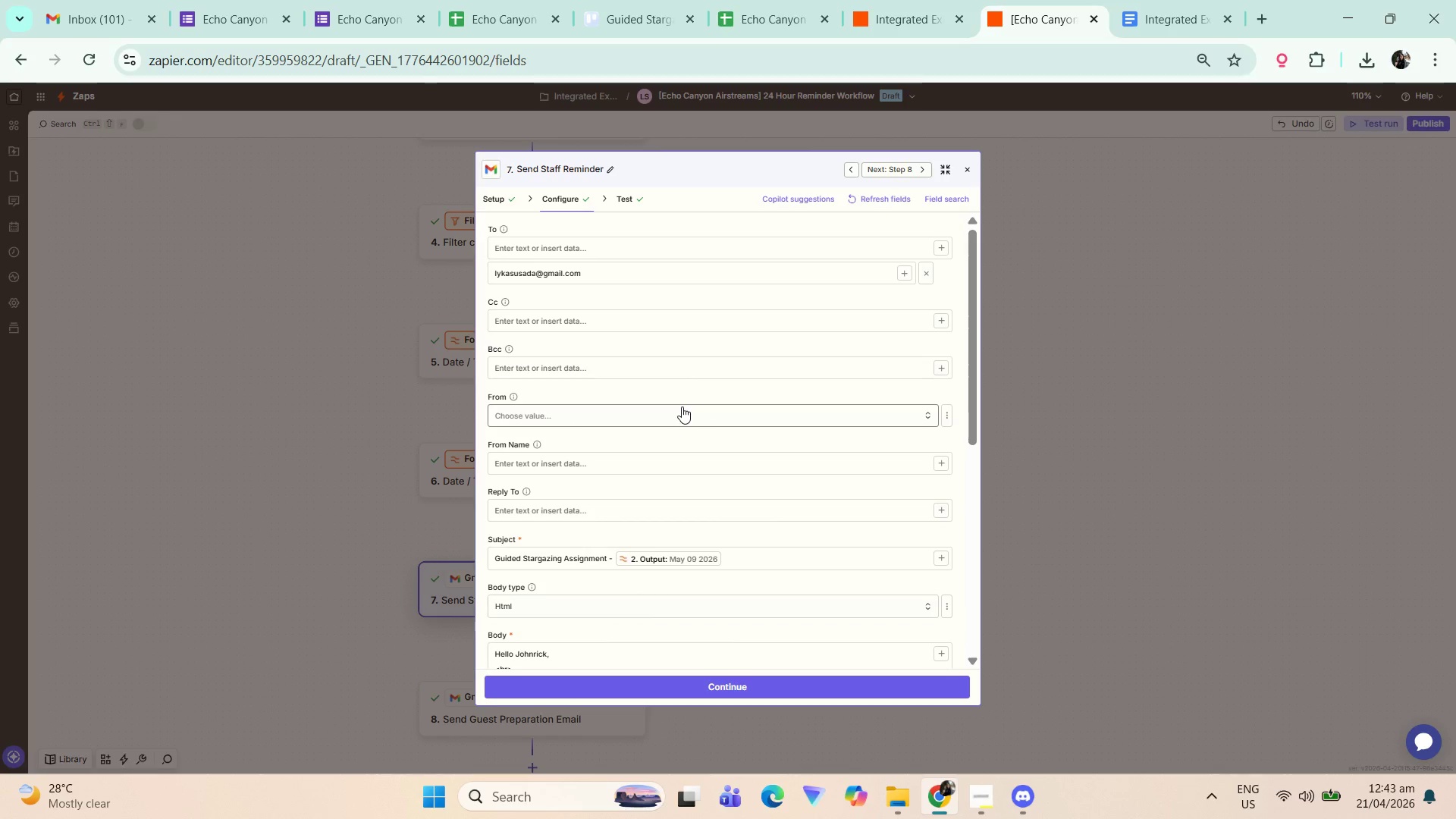 
key(Meta+Shift+ShiftLeft)
 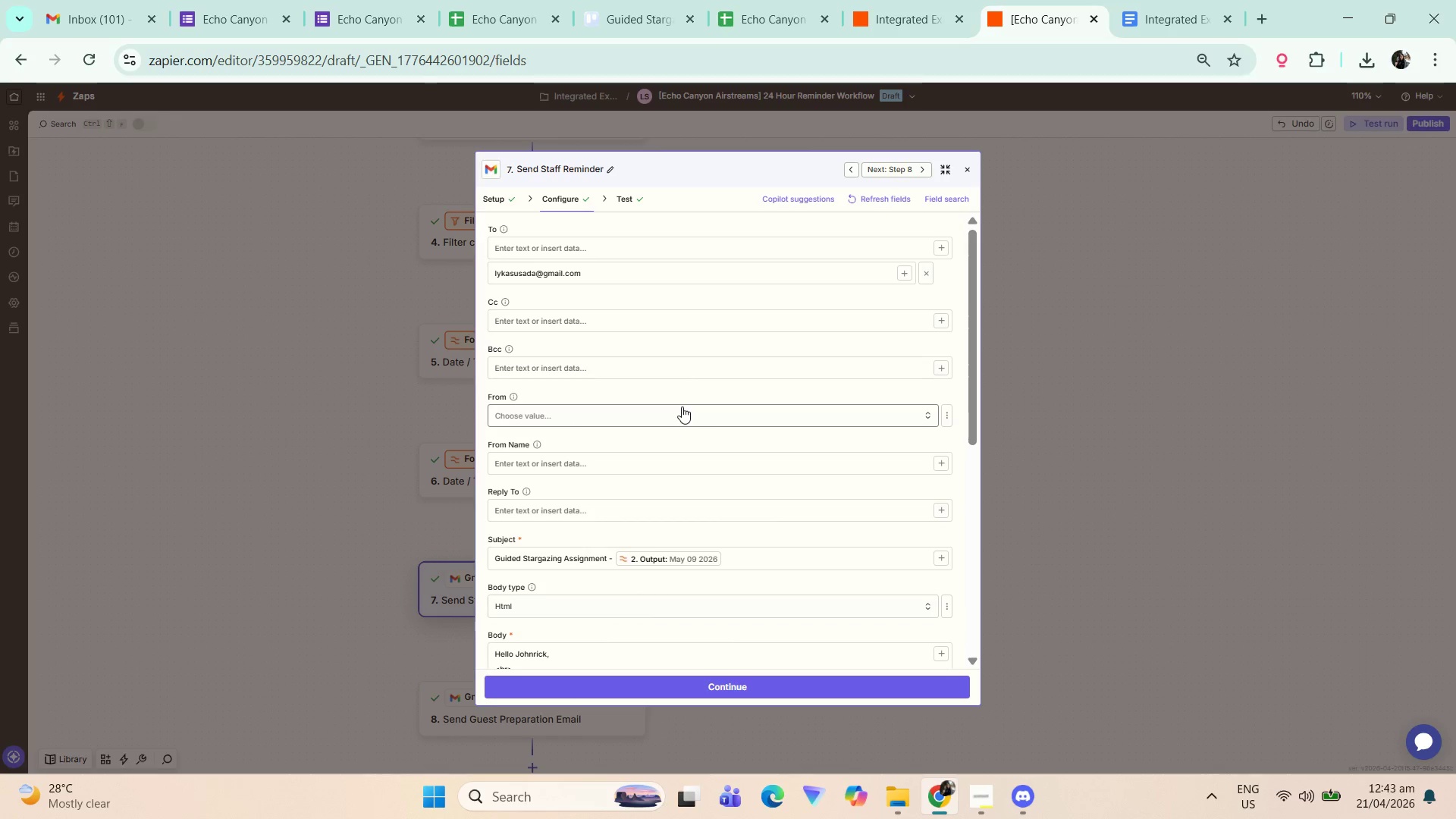 
key(Meta+Shift+S)
 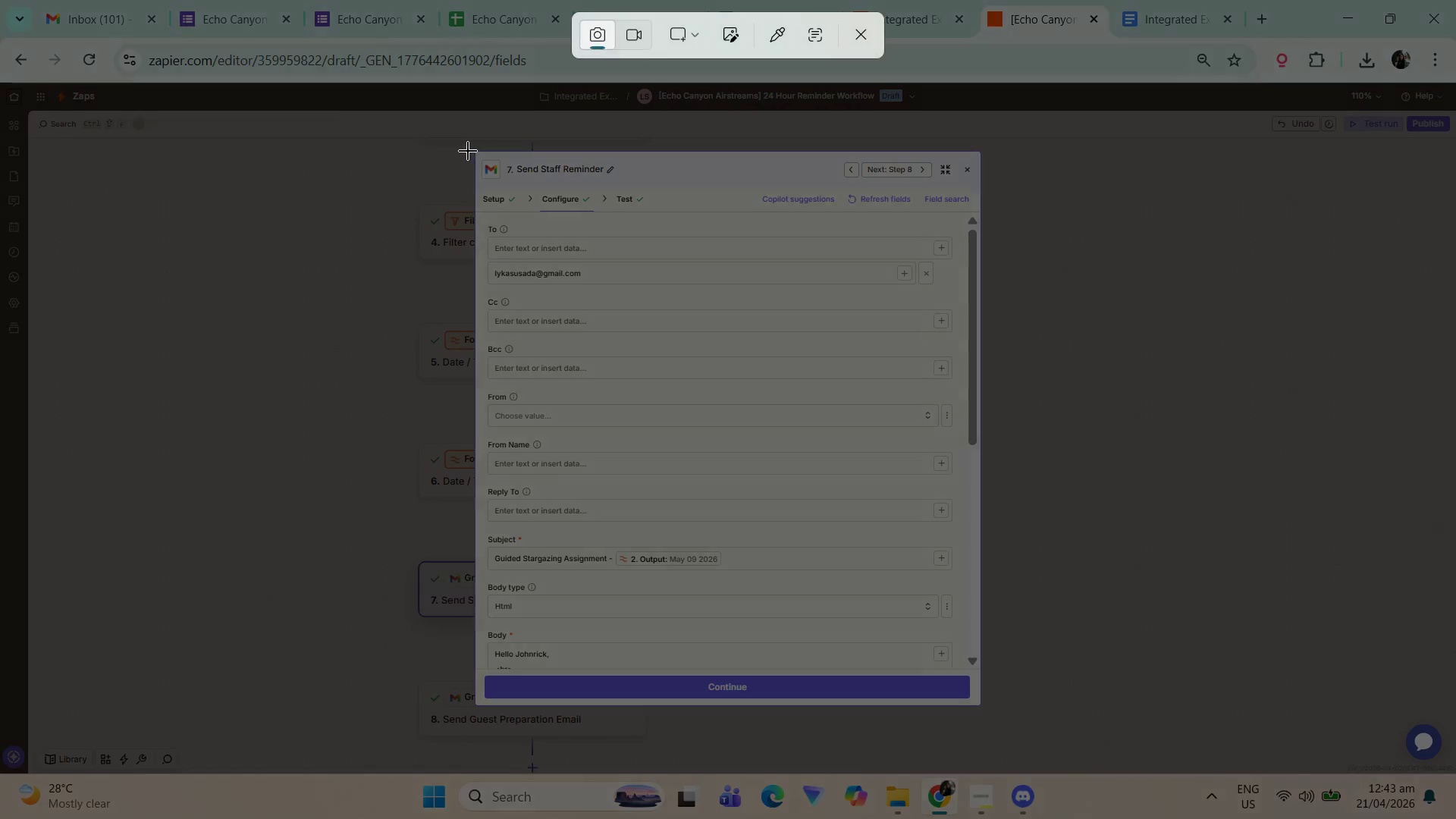 
left_click_drag(start_coordinate=[471, 147], to_coordinate=[981, 708])
 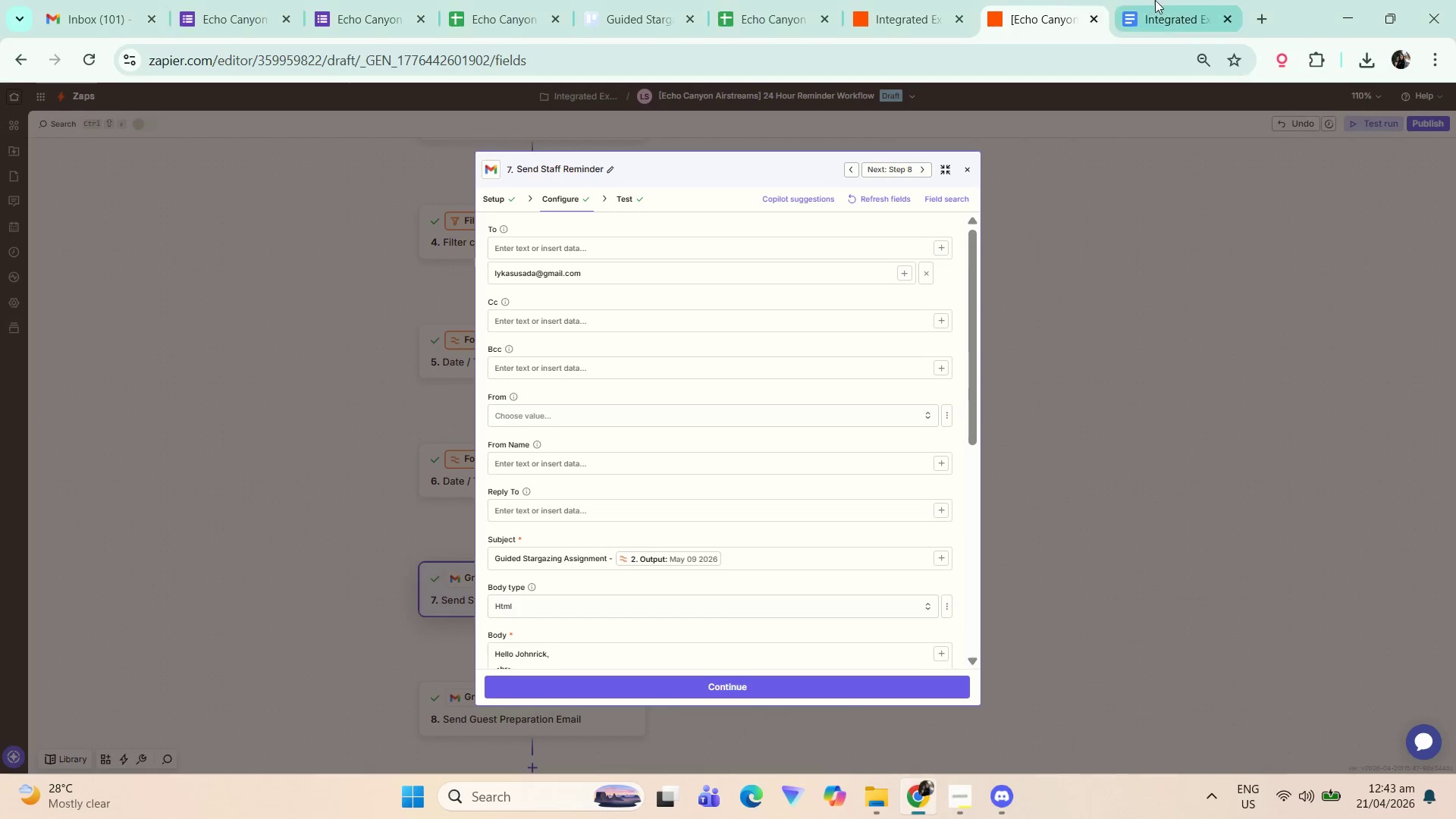 
left_click([1157, 0])
 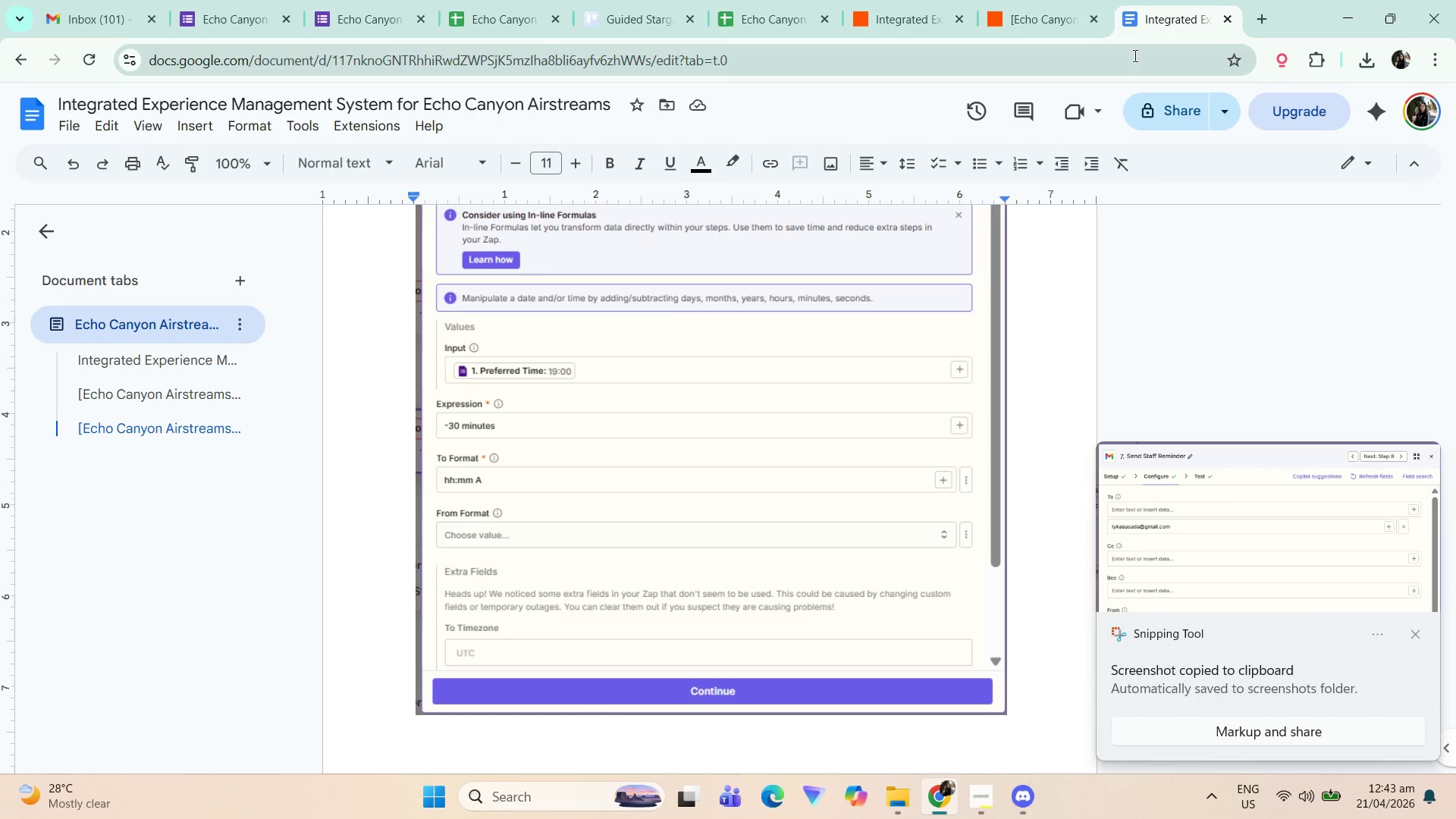 
type(This)
 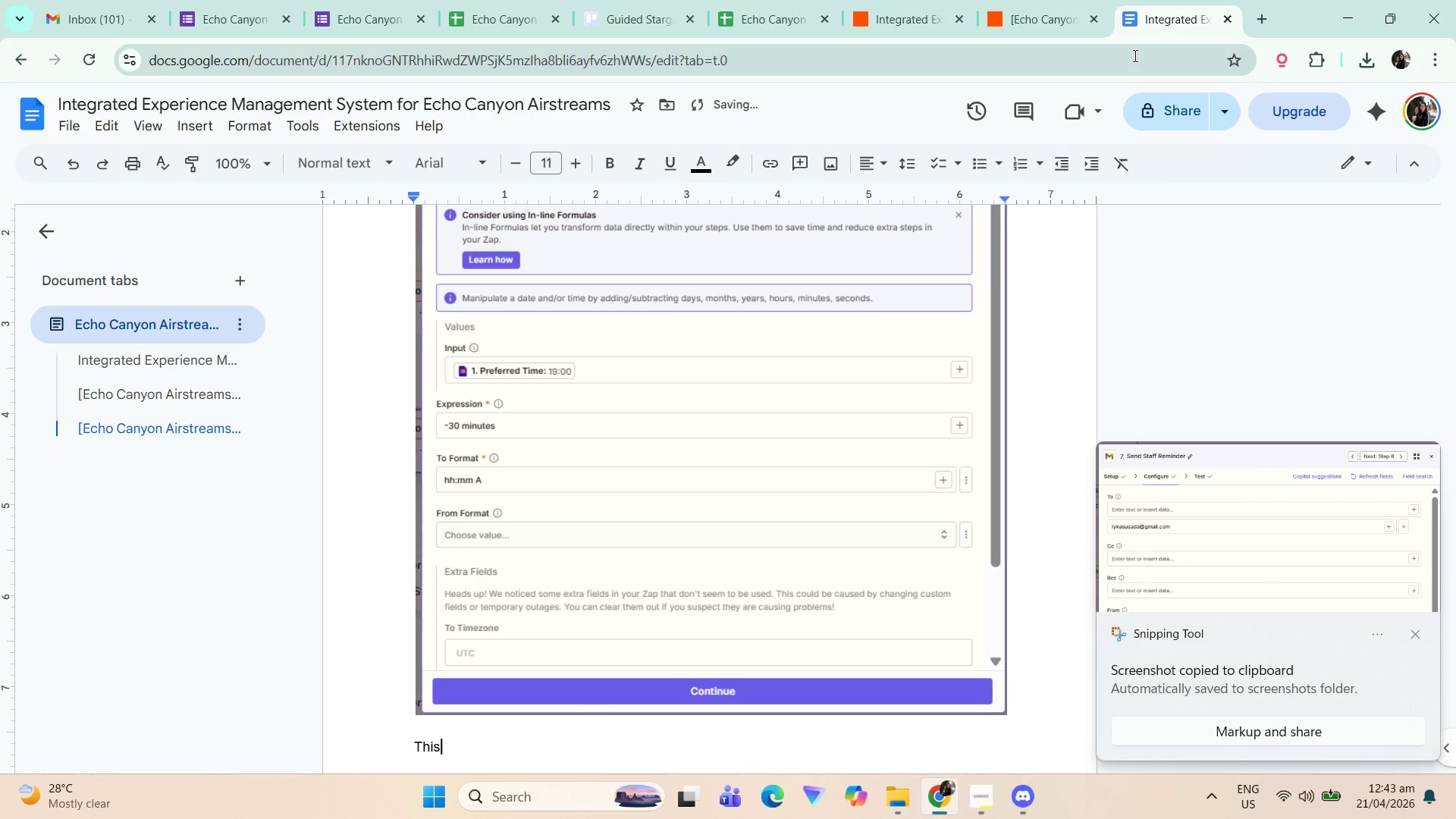 
key(Enter)
 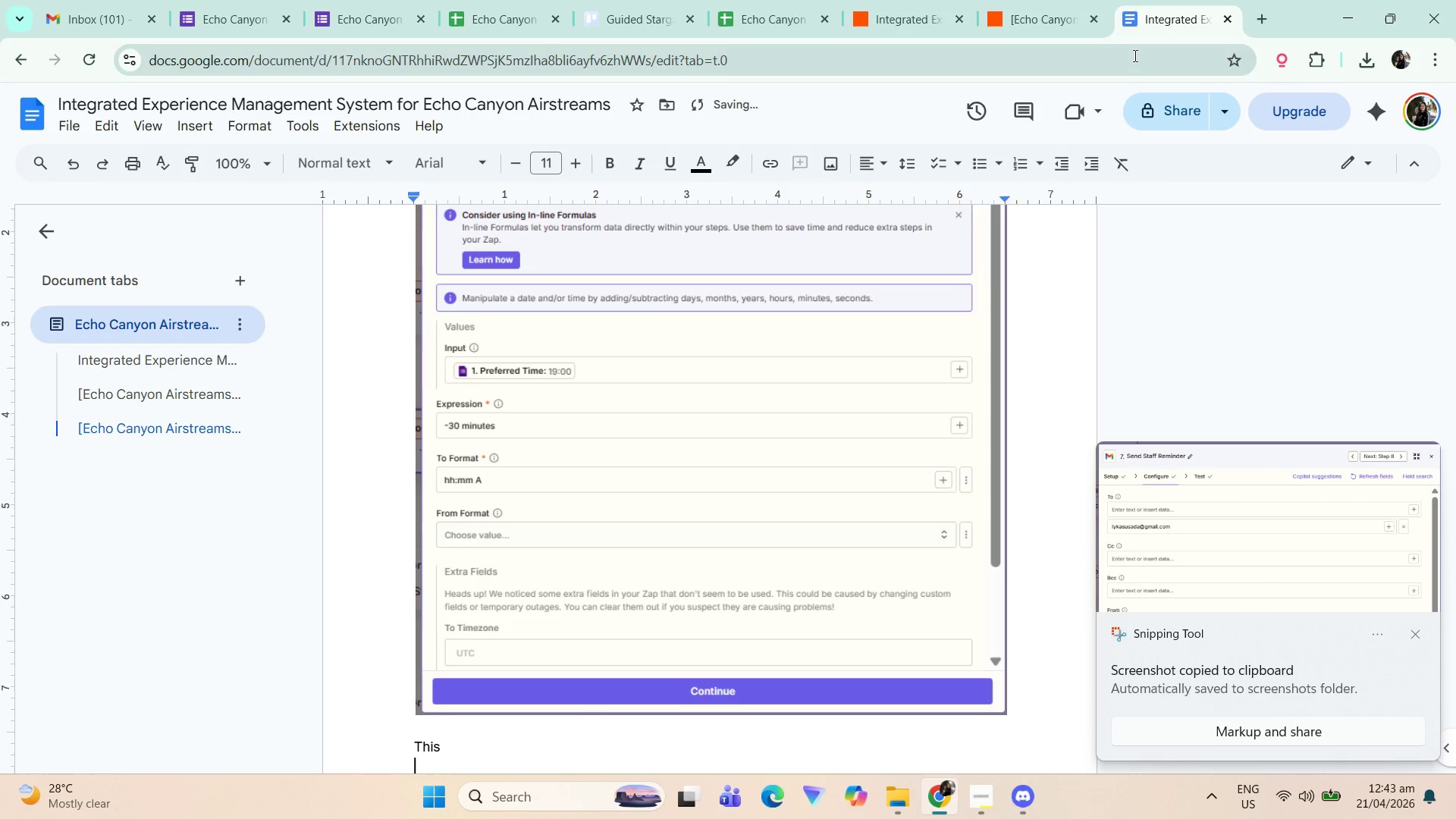 
key(Control+ControlLeft)
 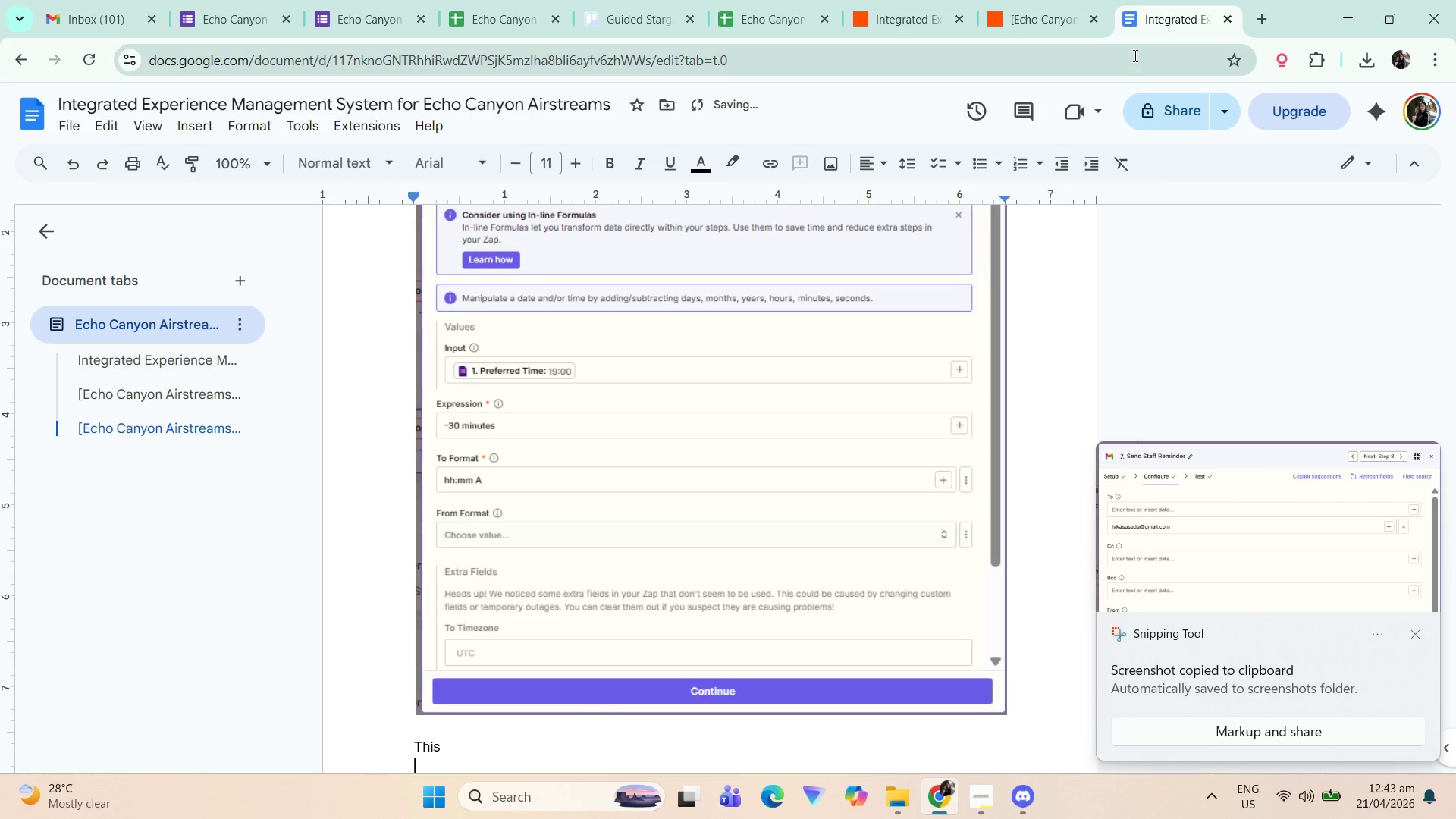 
key(Control+V)
 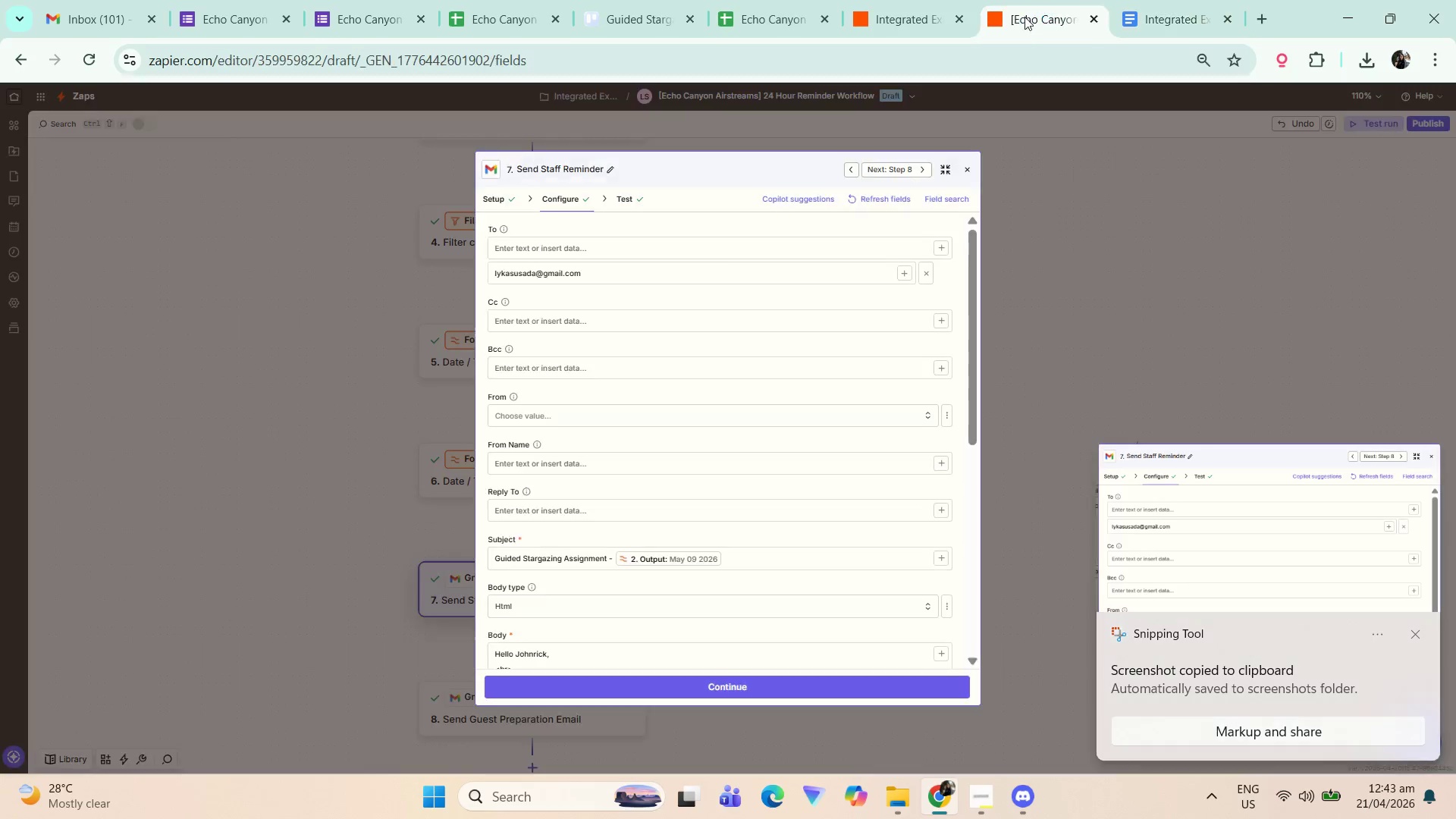 
scroll: coordinate [873, 256], scroll_direction: down, amount: 1.0
 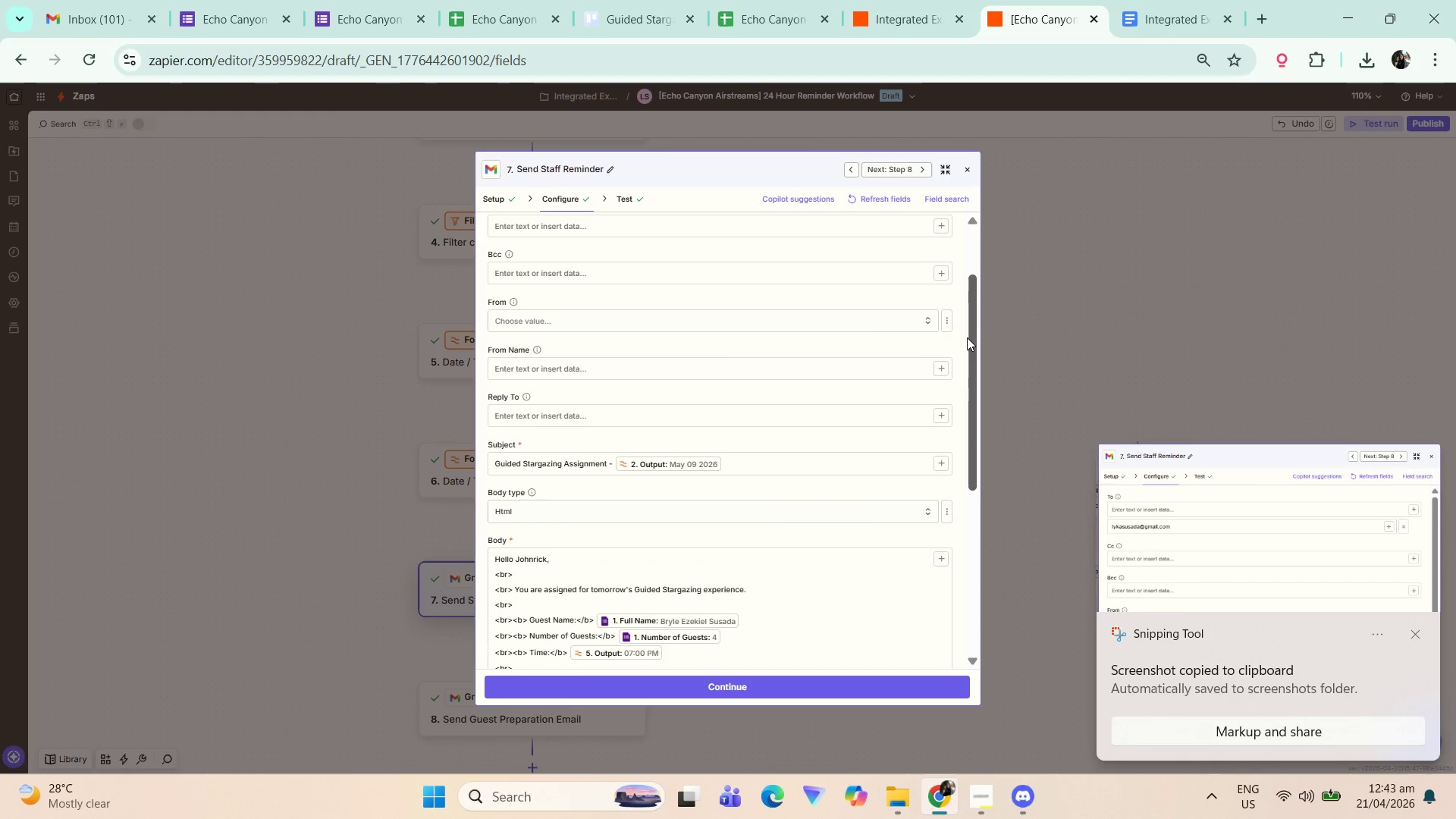 
left_click_drag(start_coordinate=[976, 338], to_coordinate=[995, 485])
 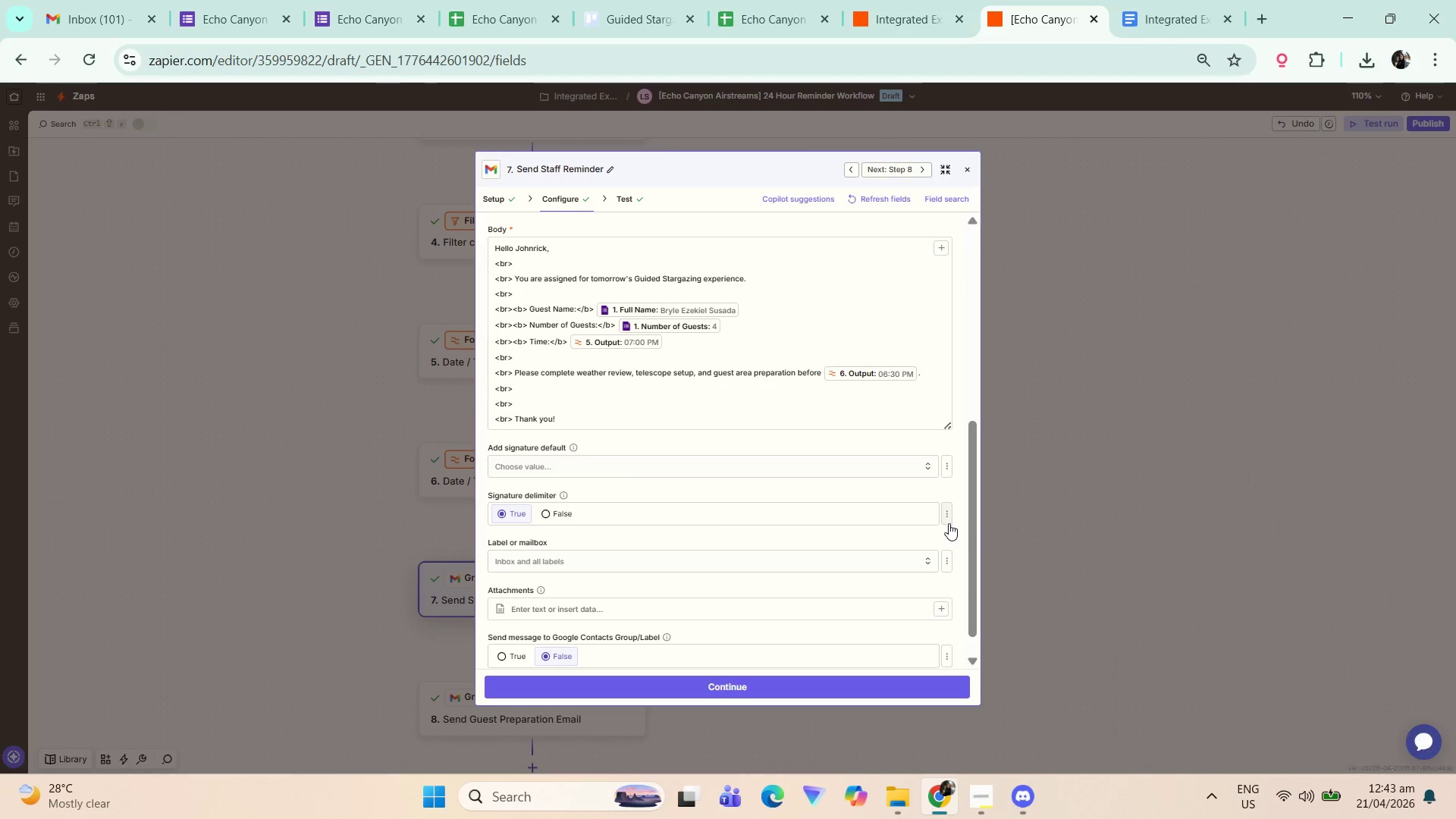 
key(Meta+Shift+ShiftLeft)
 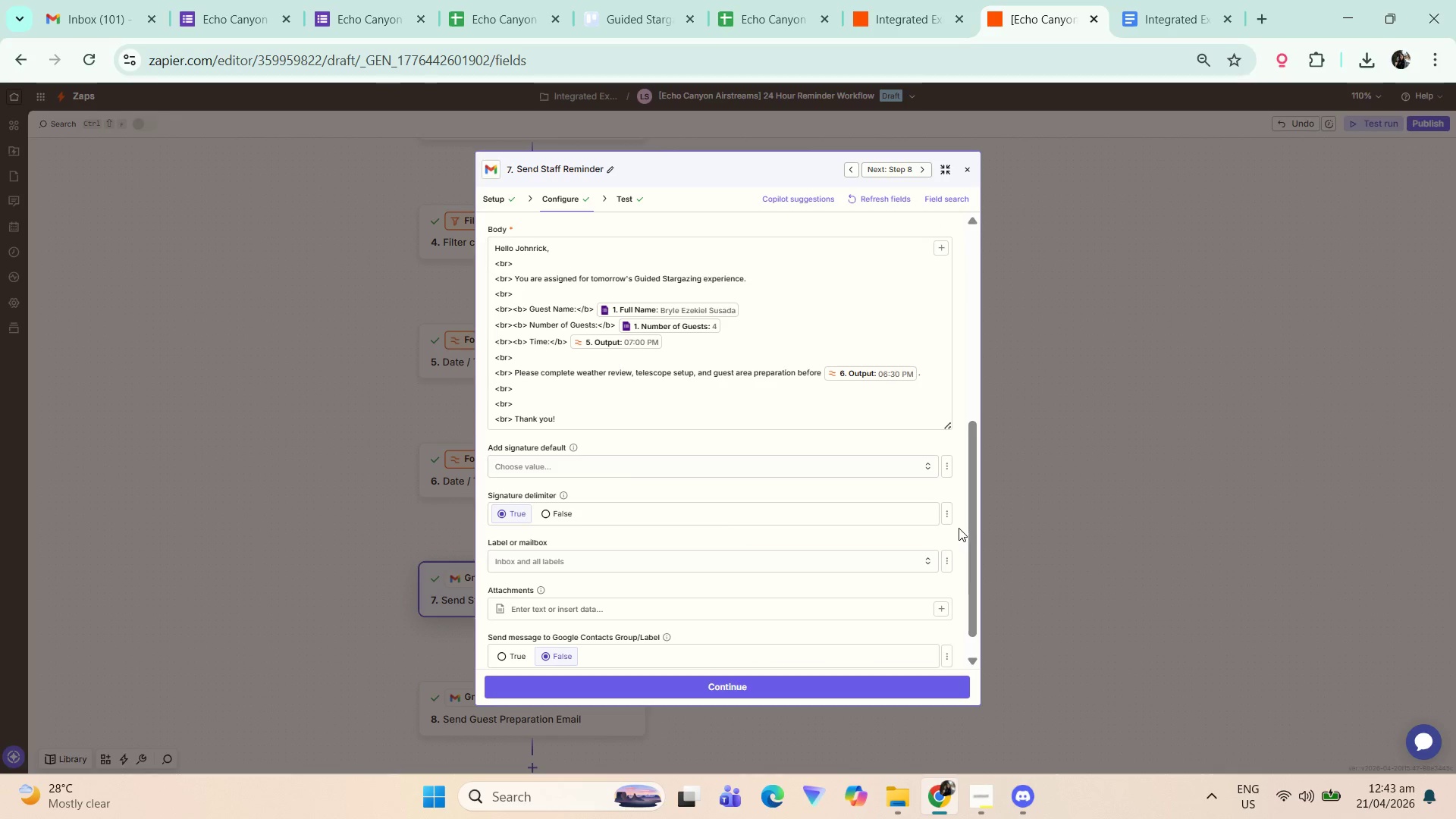 
key(Meta+Shift+S)
 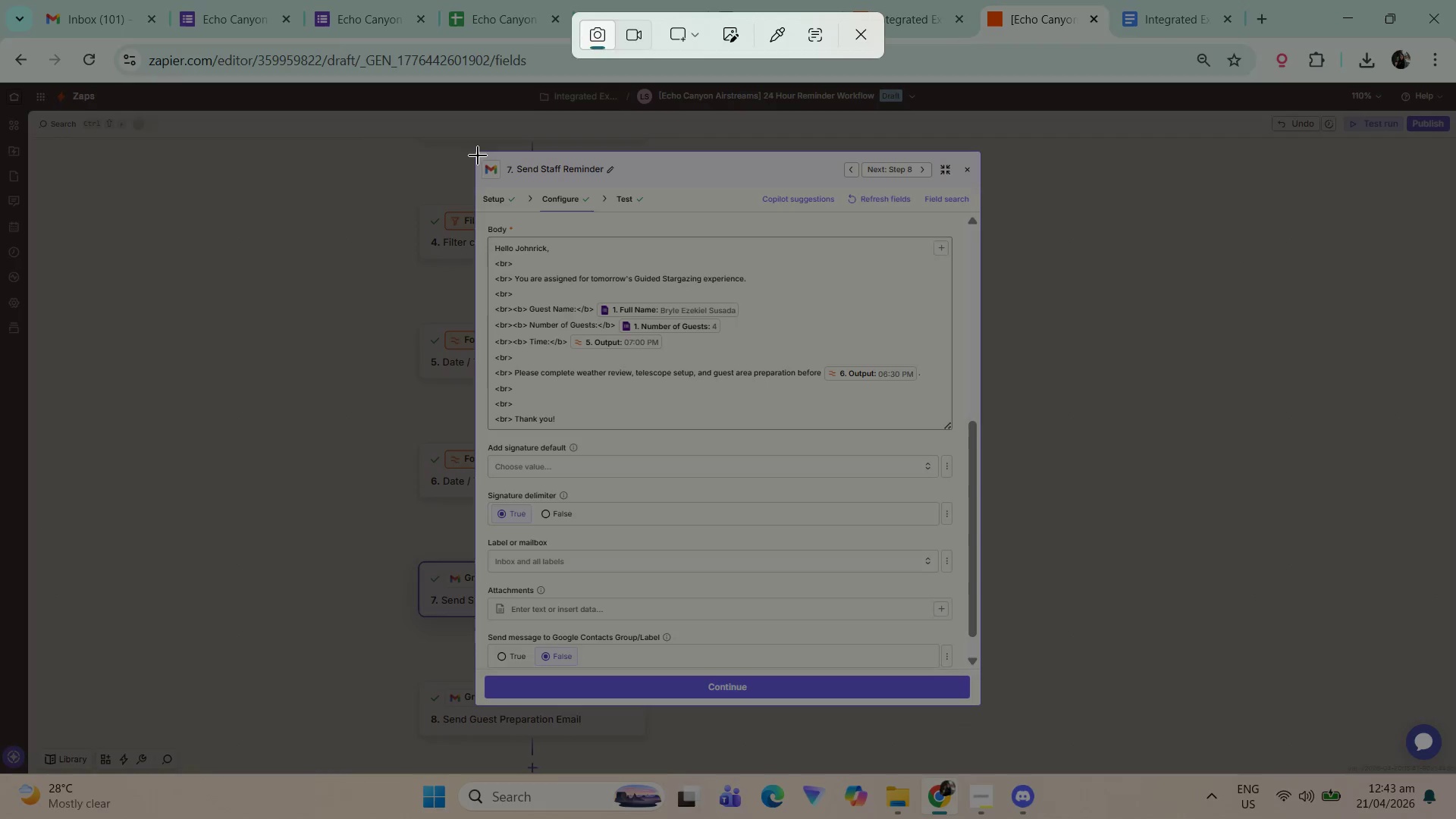 
left_click_drag(start_coordinate=[471, 149], to_coordinate=[986, 705])
 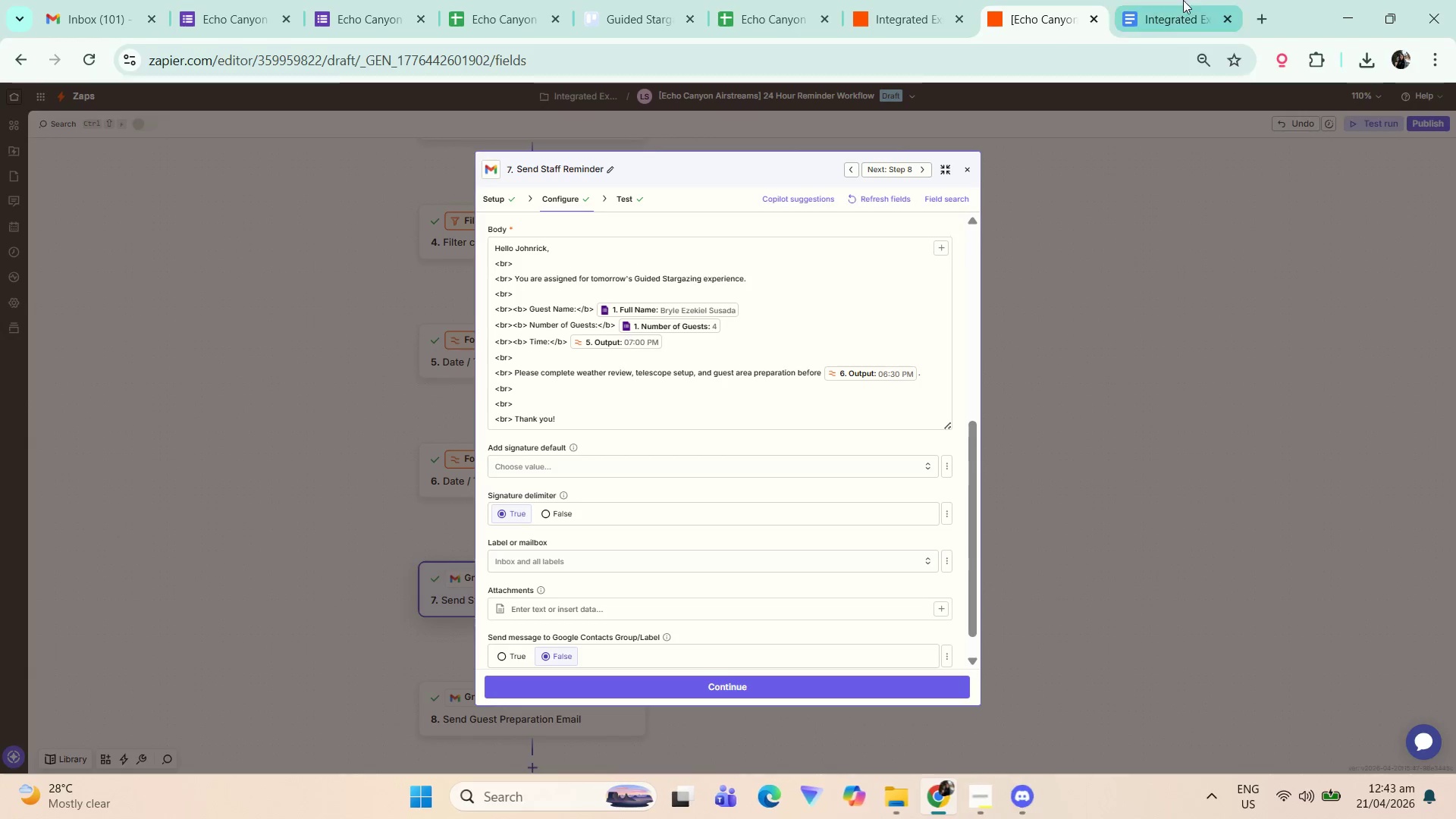 
left_click([1172, 0])
 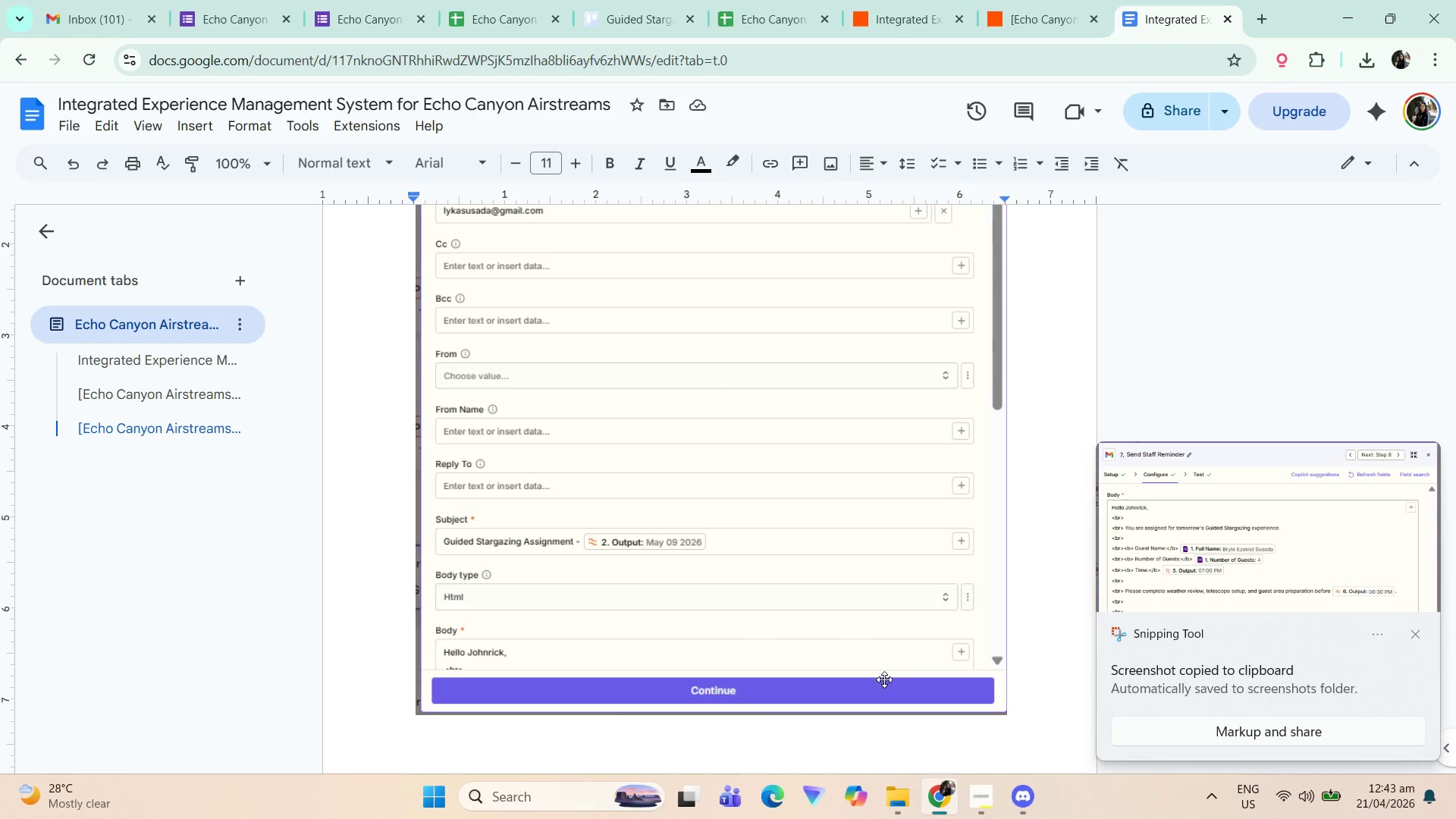 
key(Enter)
 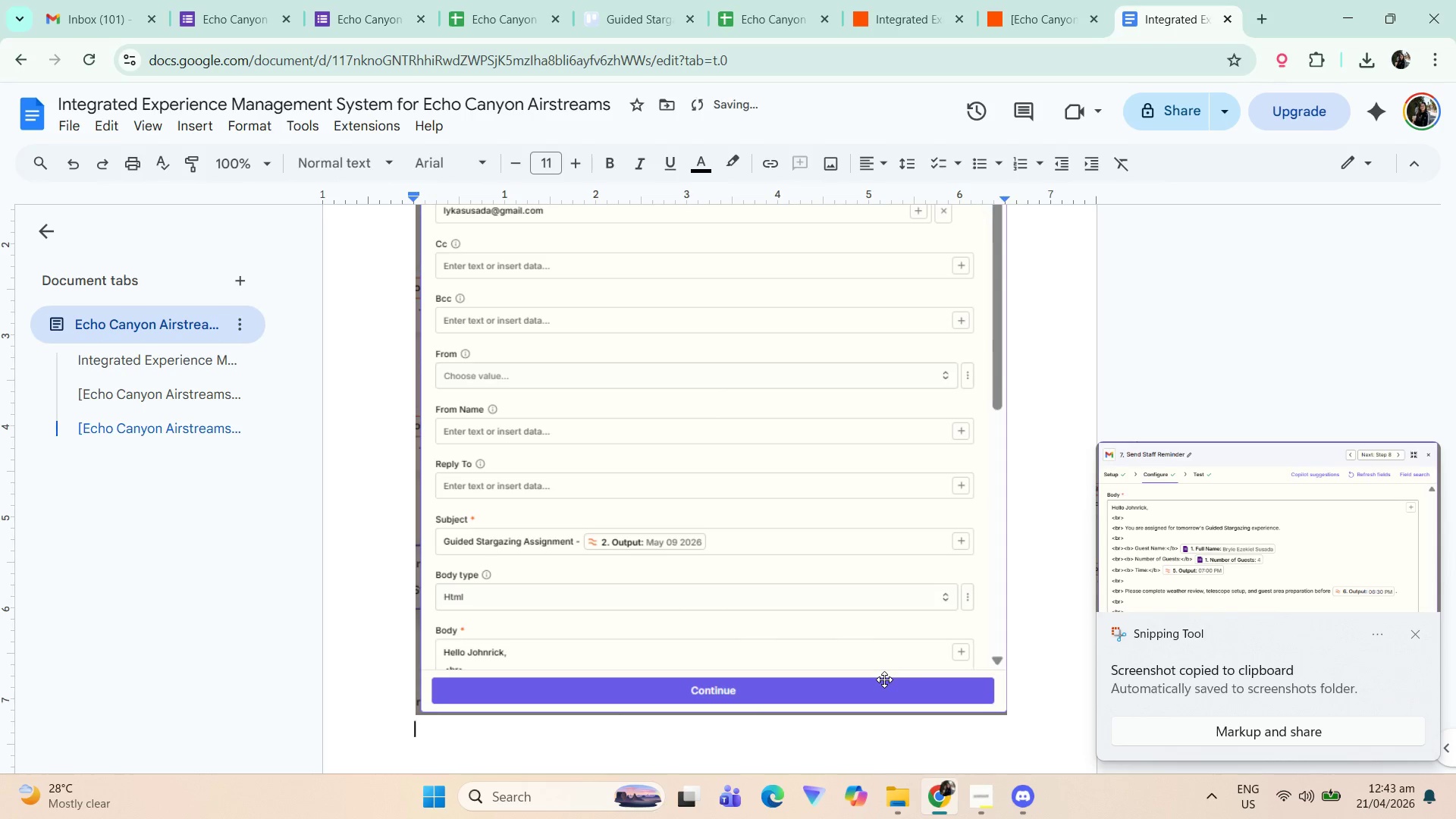 
key(Control+V)
 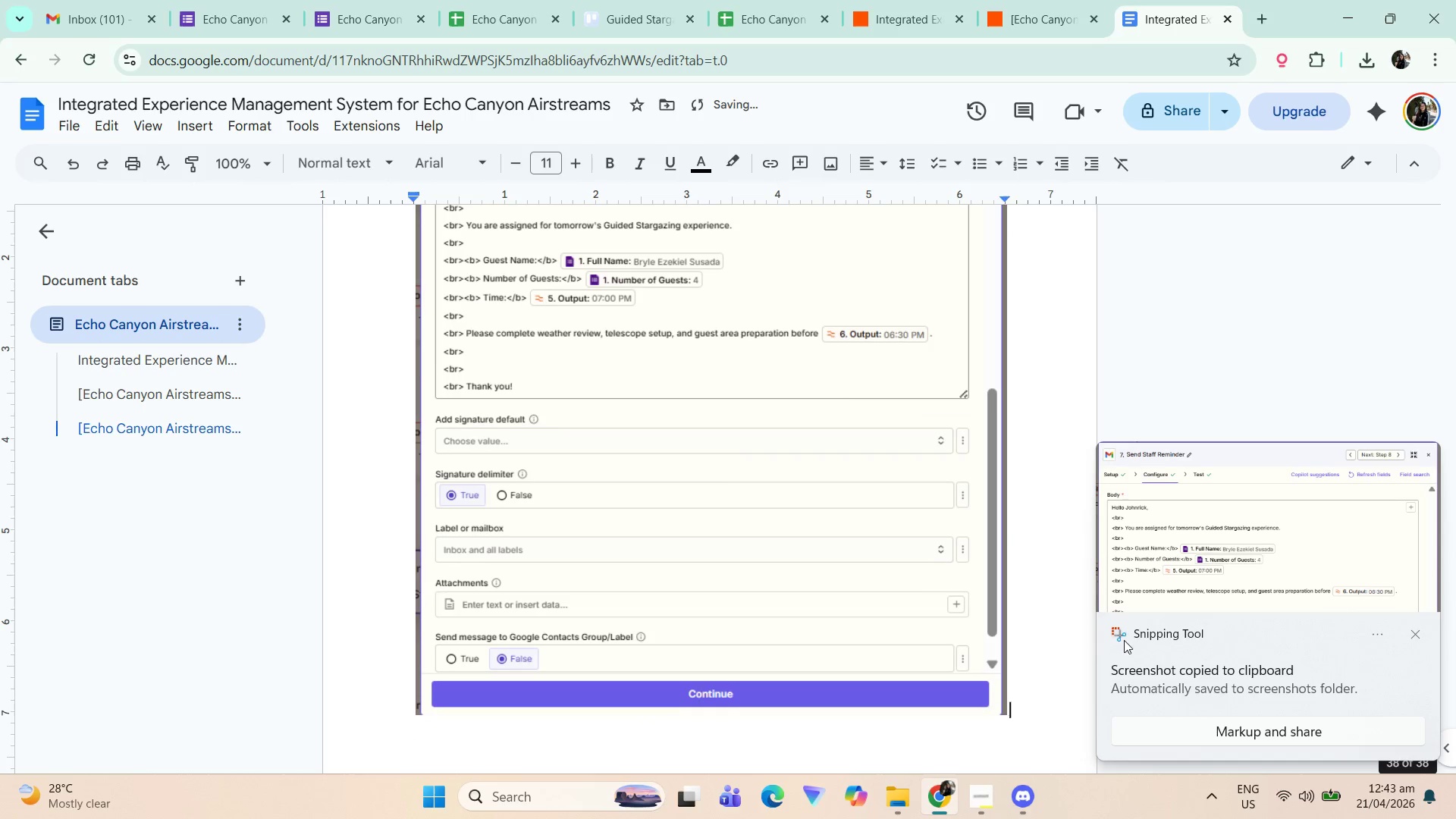 
scroll: coordinate [445, 475], scroll_direction: up, amount: 17.0
 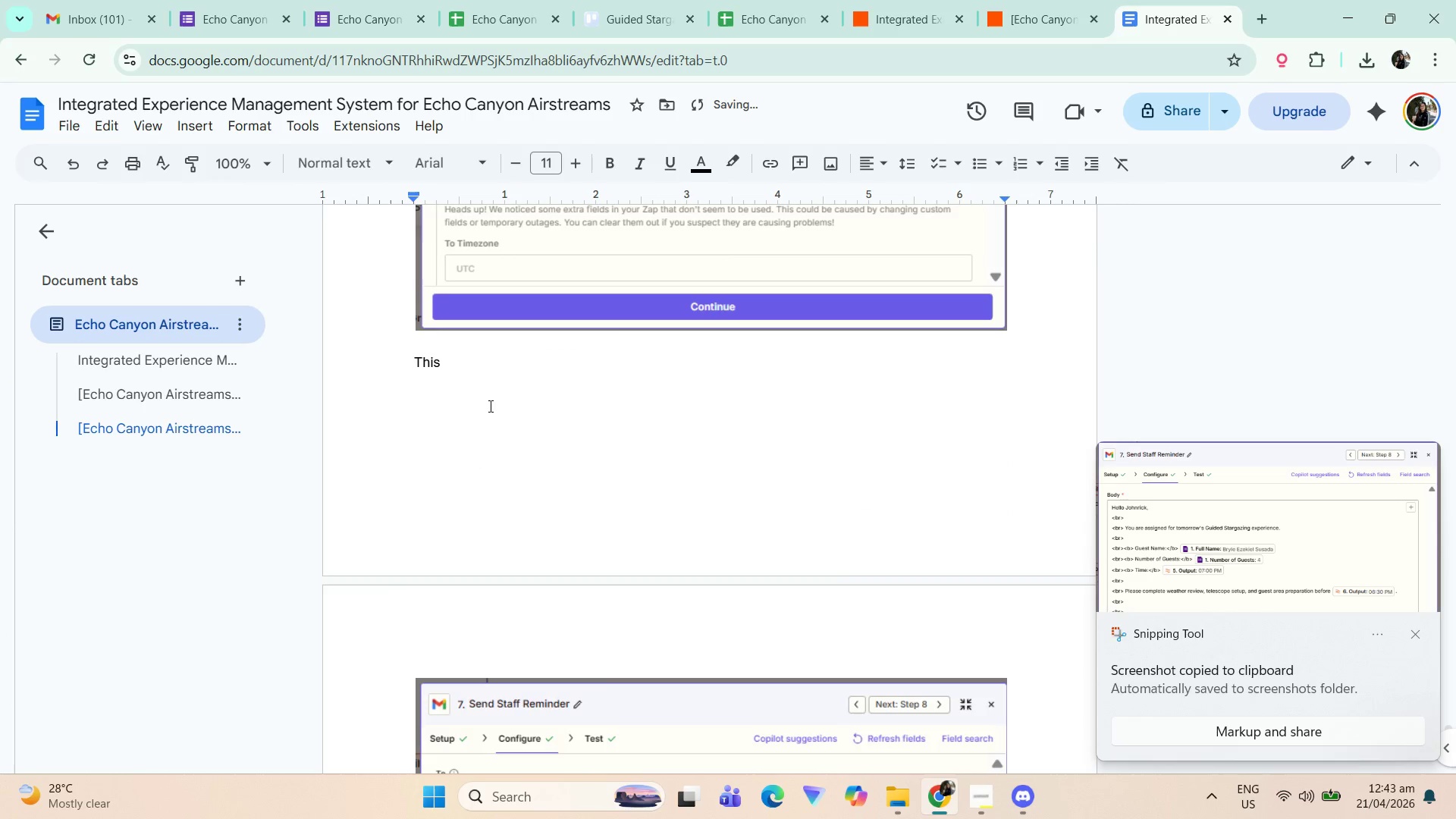 
left_click([492, 367])
 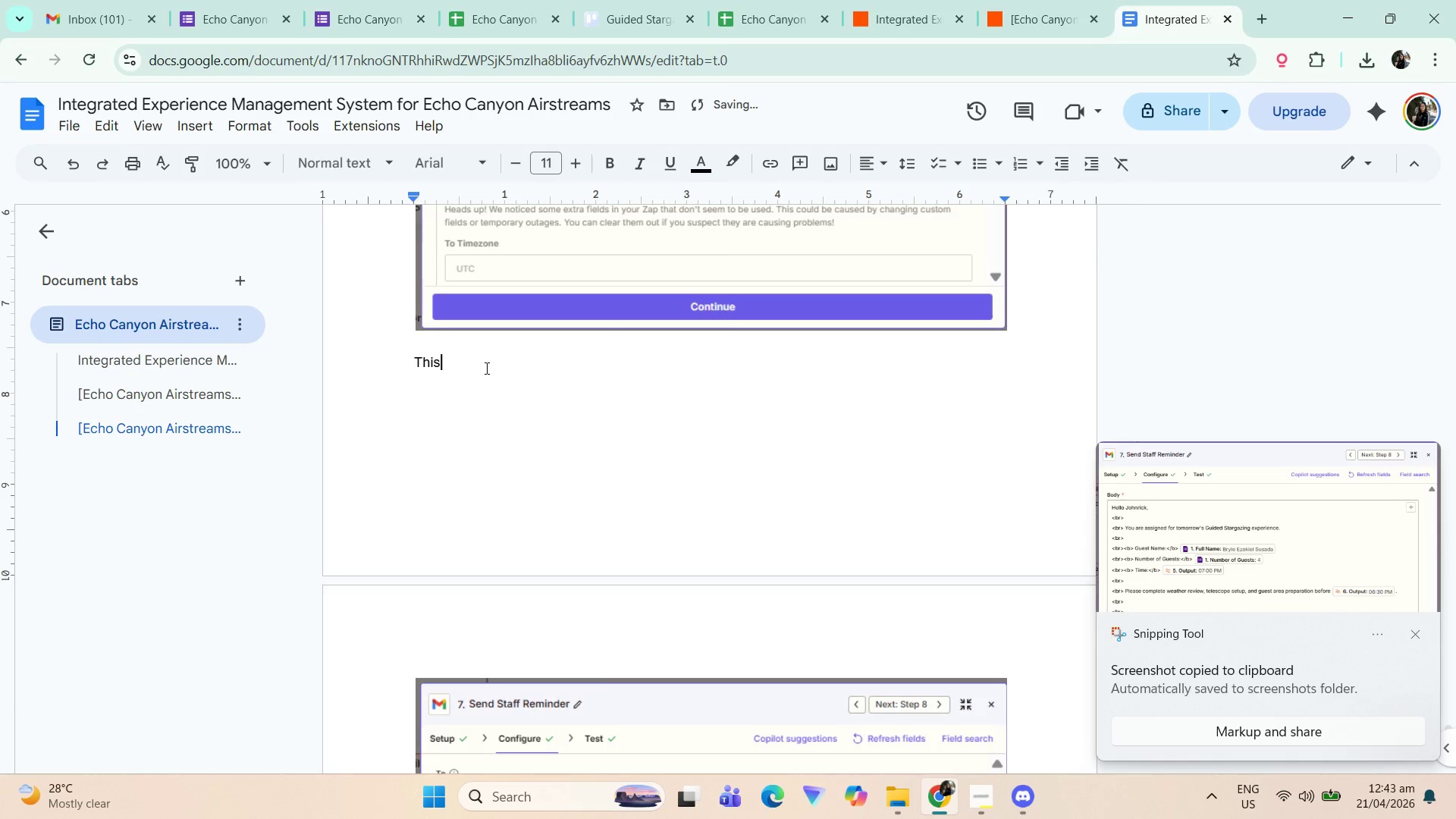 
type( is a reminder to send the Staff a reminder)
 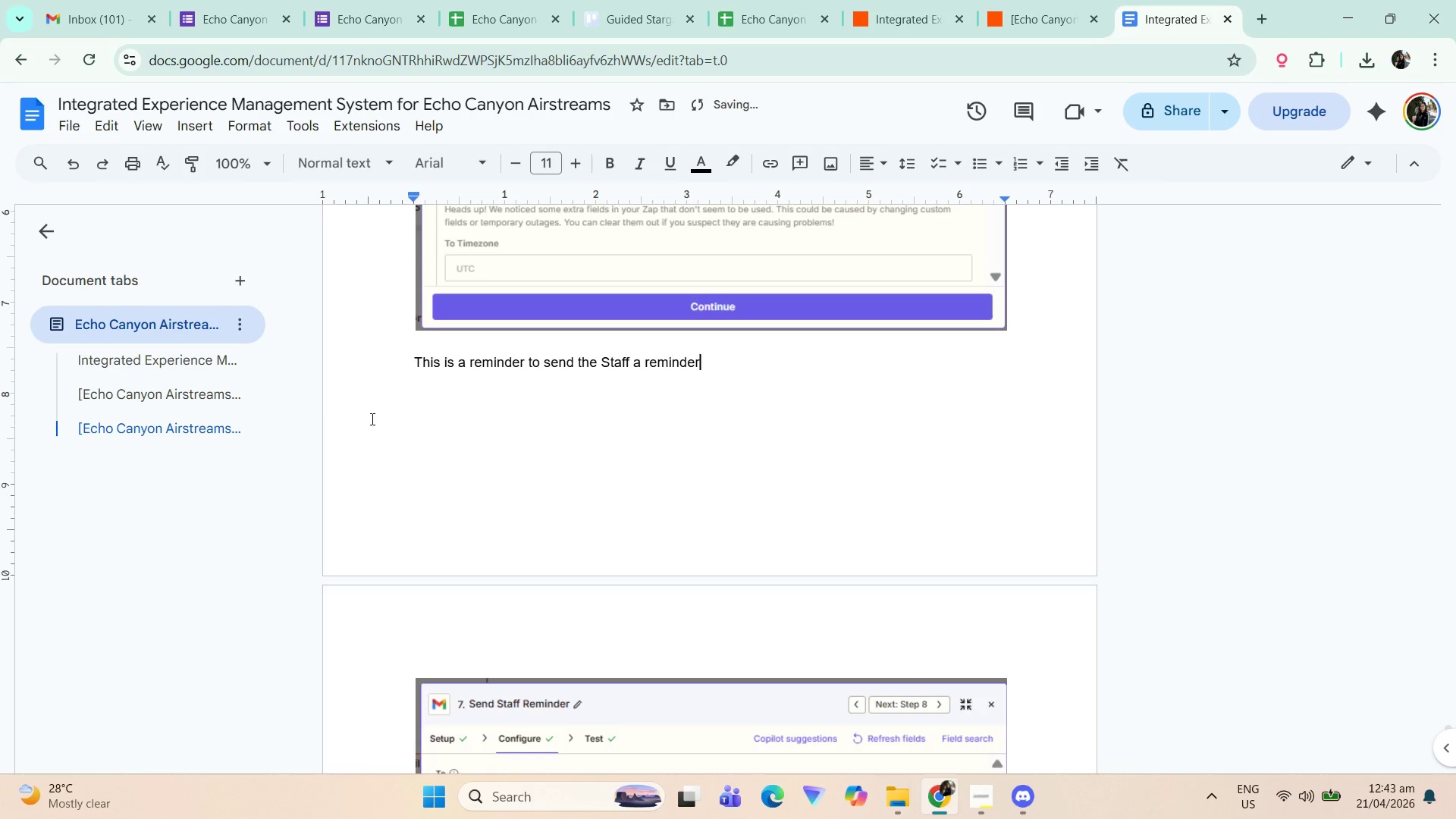 
type( 30 minutes in advance )
key(Backspace)
key(Backspace)
key(Backspace)
key(Backspace)
key(Backspace)
key(Backspace)
key(Backspace)
key(Backspace)
key(Backspace)
key(Backspace)
key(Backspace)
type(before the guest's preferred date)
key(Backspace)
type(e)
 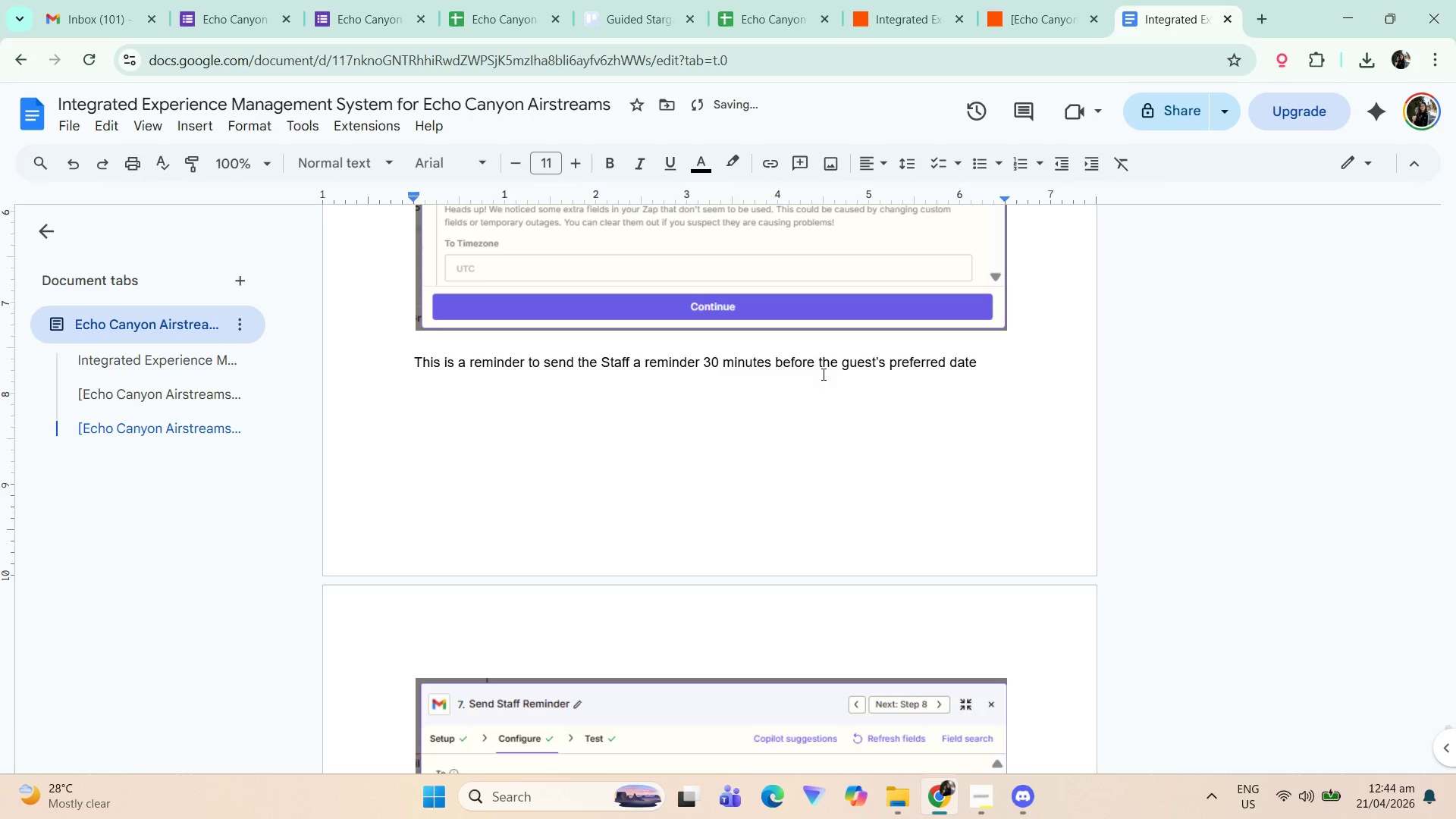 
scroll: coordinate [892, 511], scroll_direction: down, amount: 7.0
 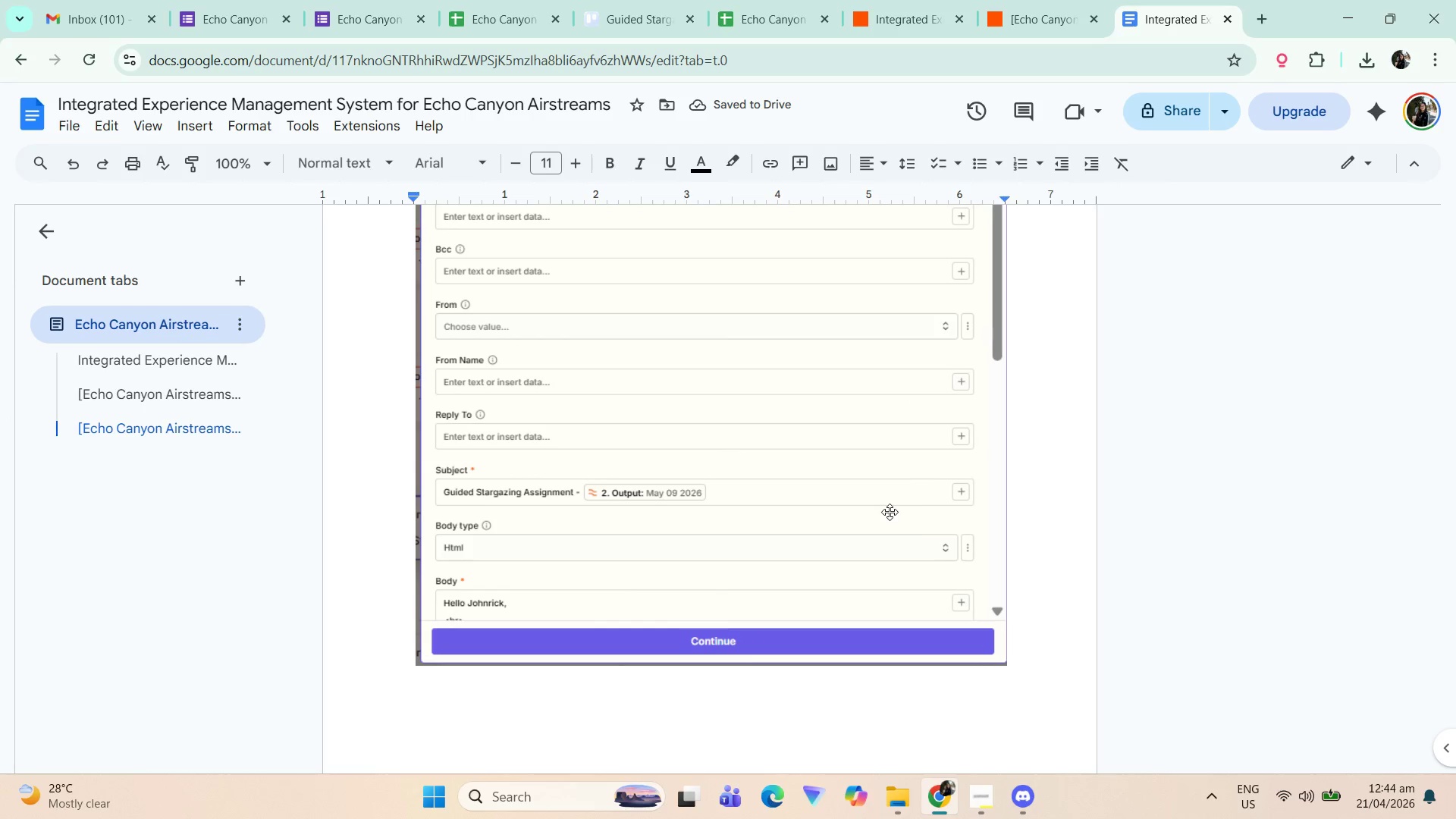 
scroll: coordinate [890, 512], scroll_direction: up, amount: 4.0
 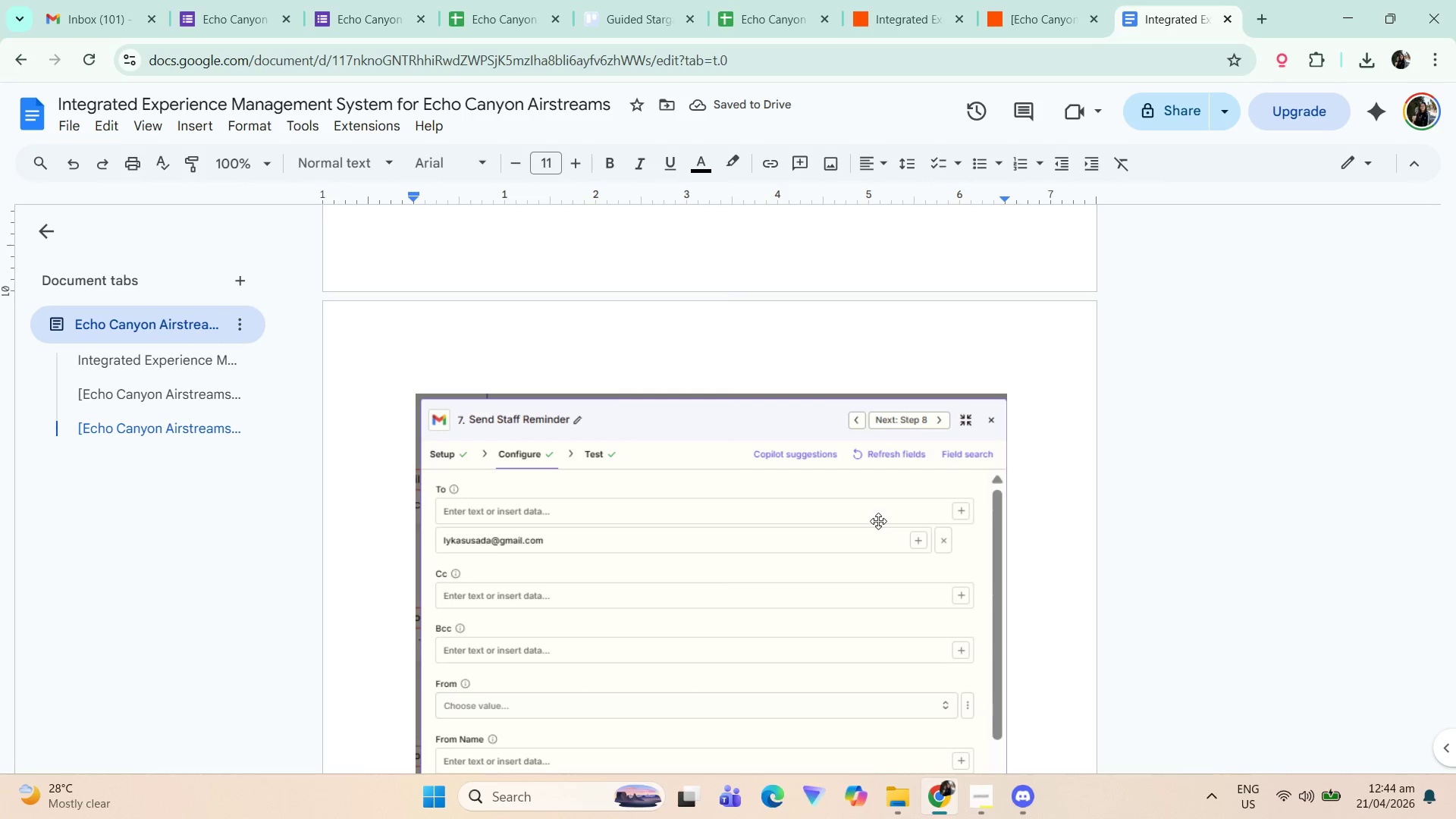 
scroll: coordinate [900, 522], scroll_direction: down, amount: 14.0
 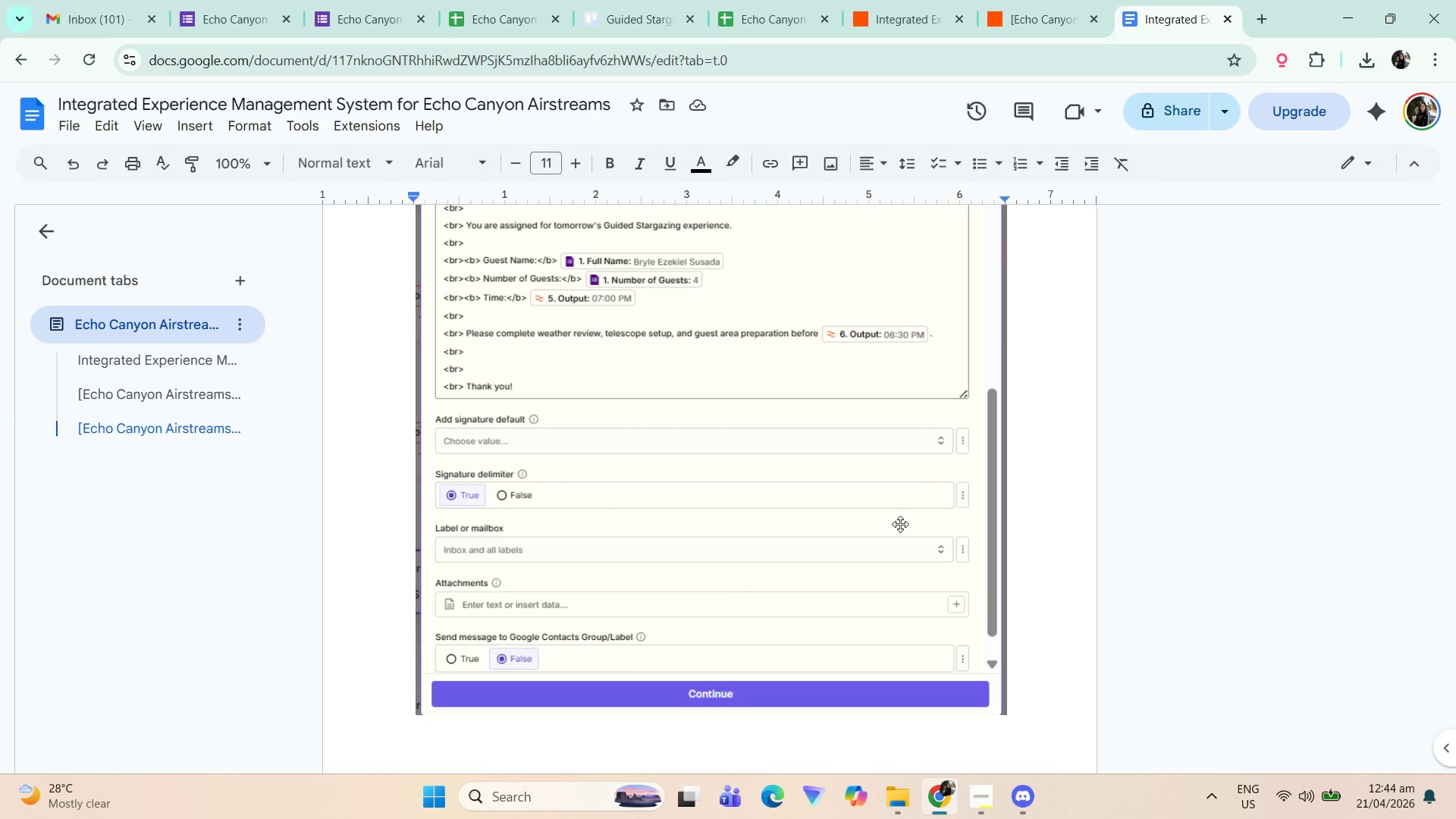 
scroll: coordinate [865, 537], scroll_direction: up, amount: 16.0
 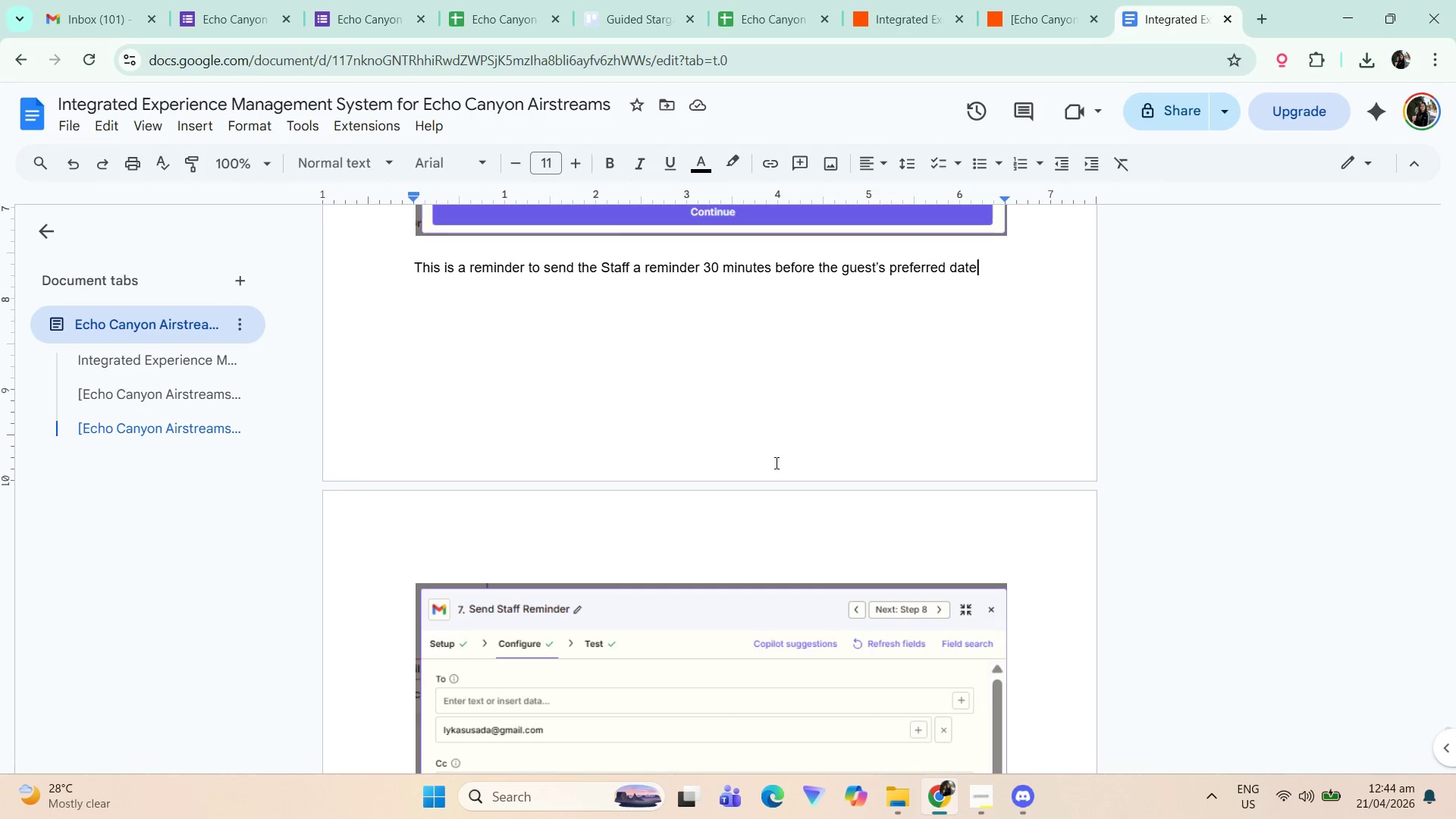 
double_click([486, 259])
 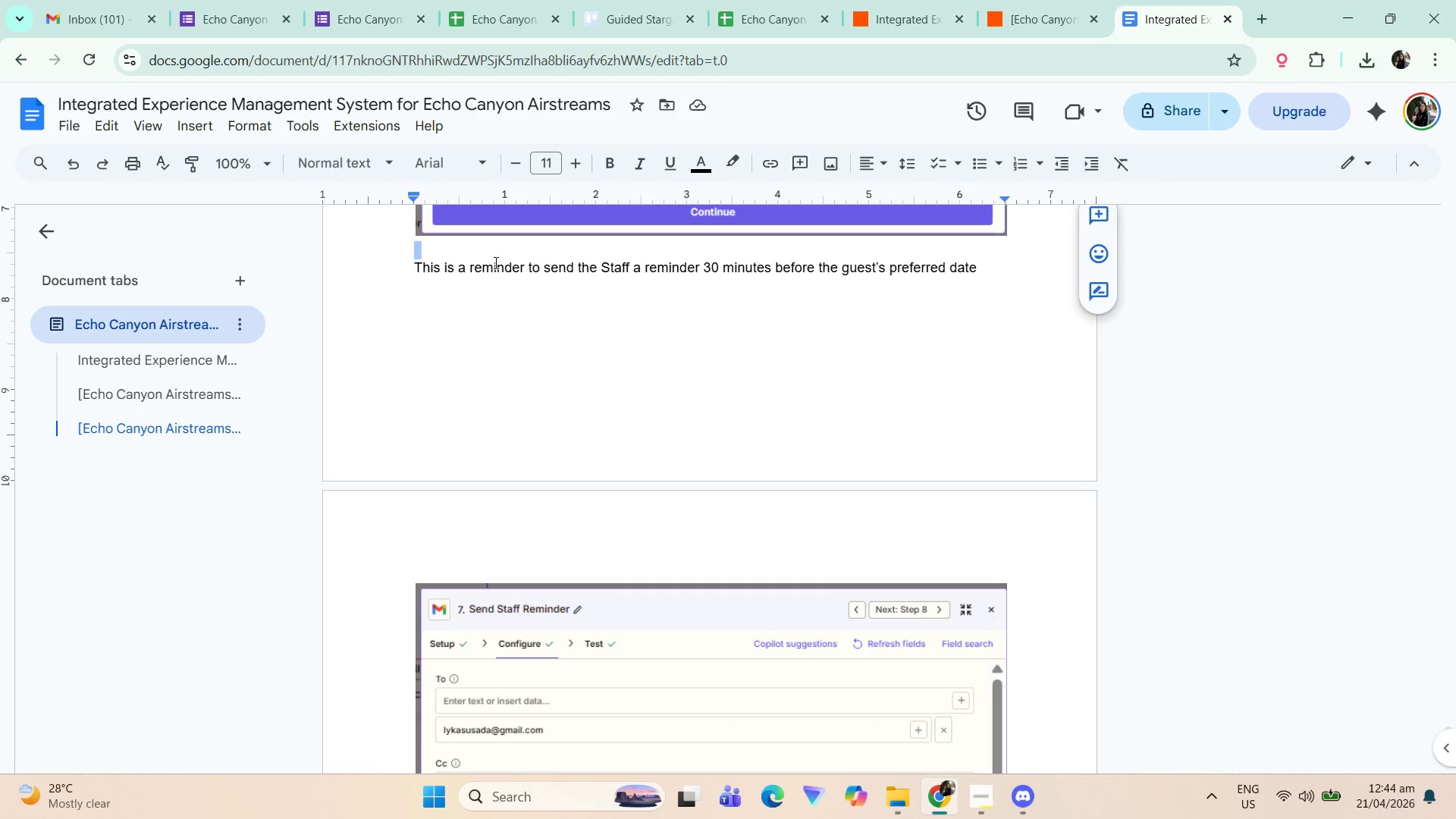 
double_click([494, 264])
 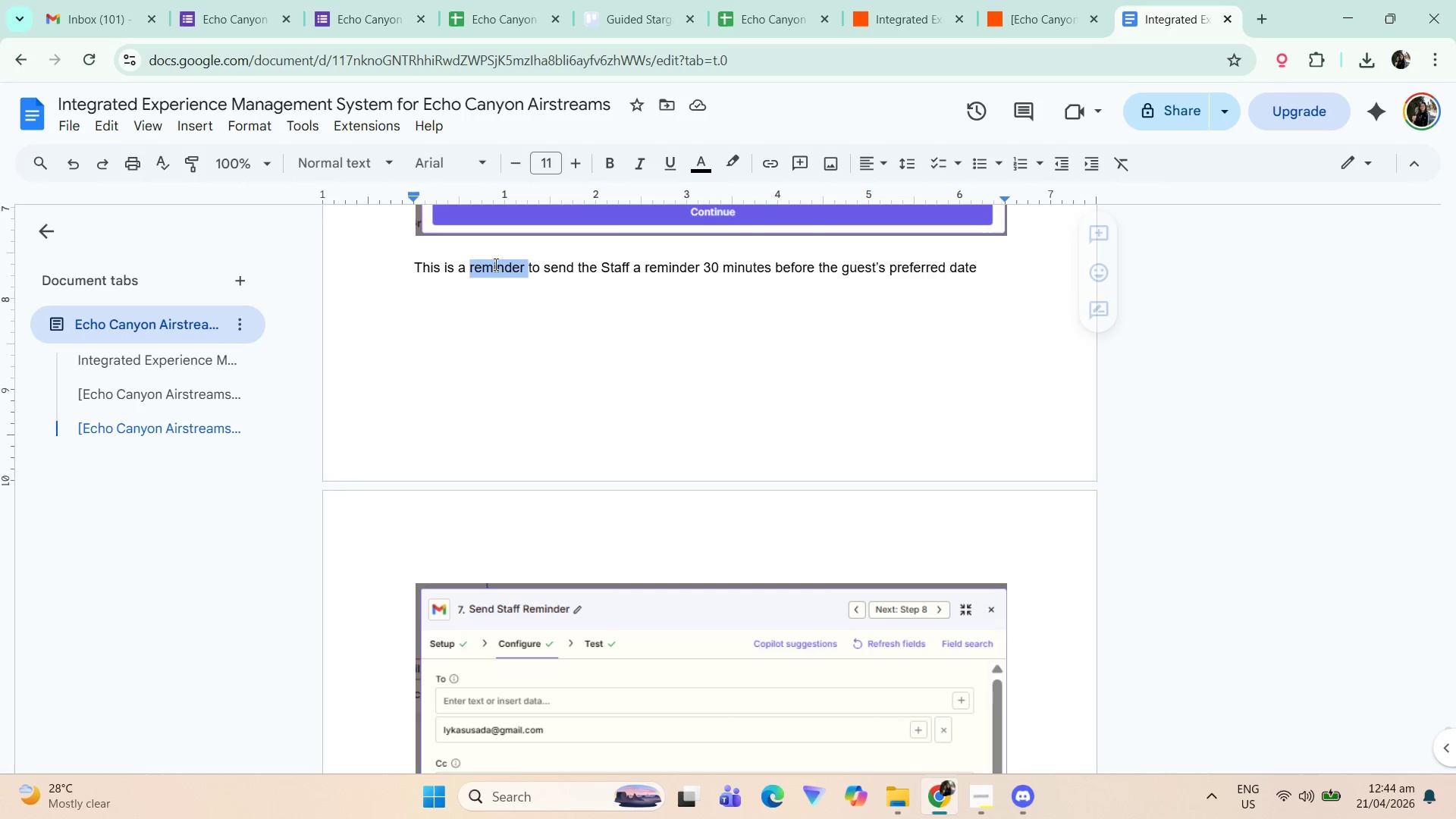 
triple_click([494, 264])
 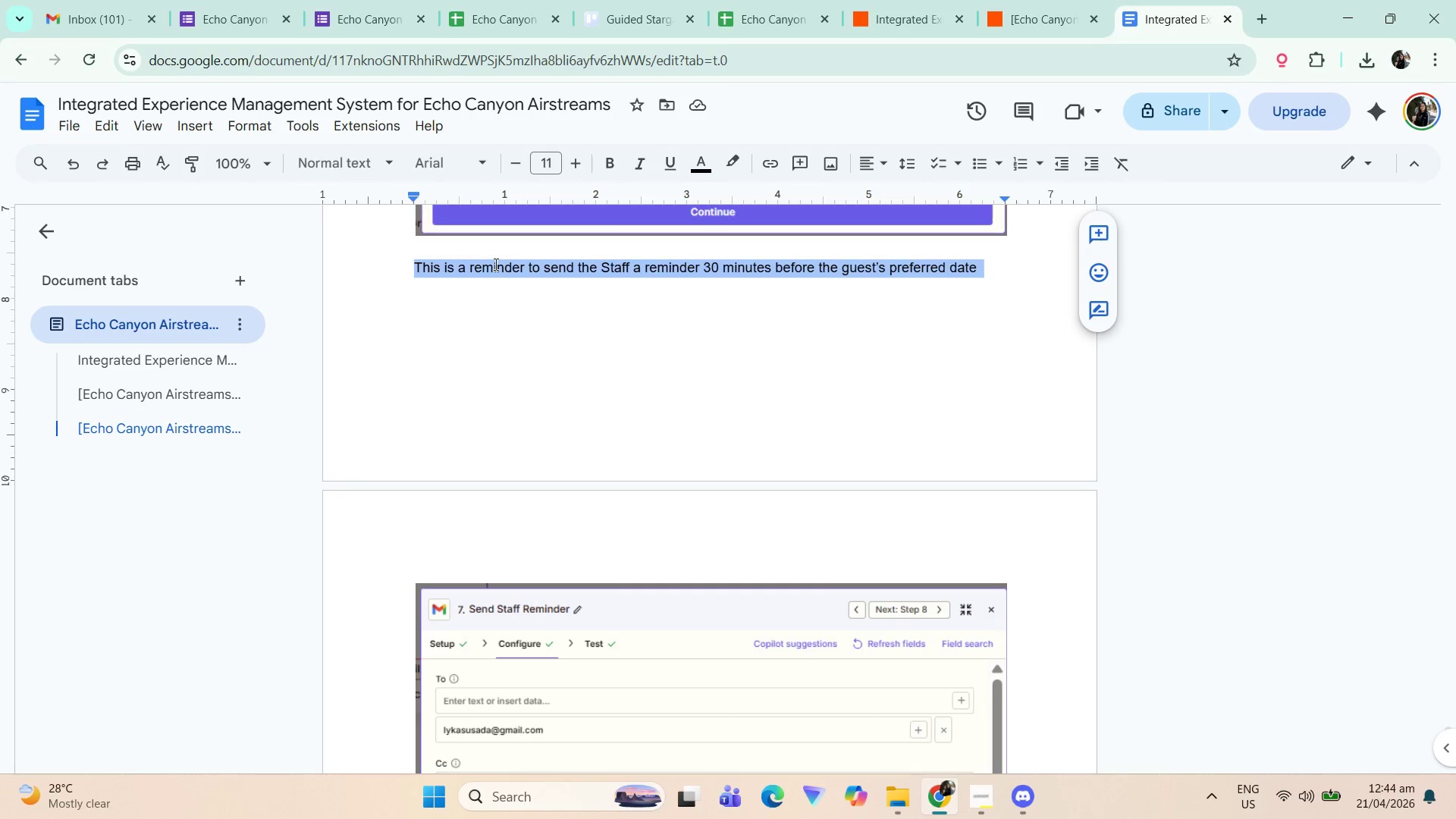 
triple_click([494, 264])
 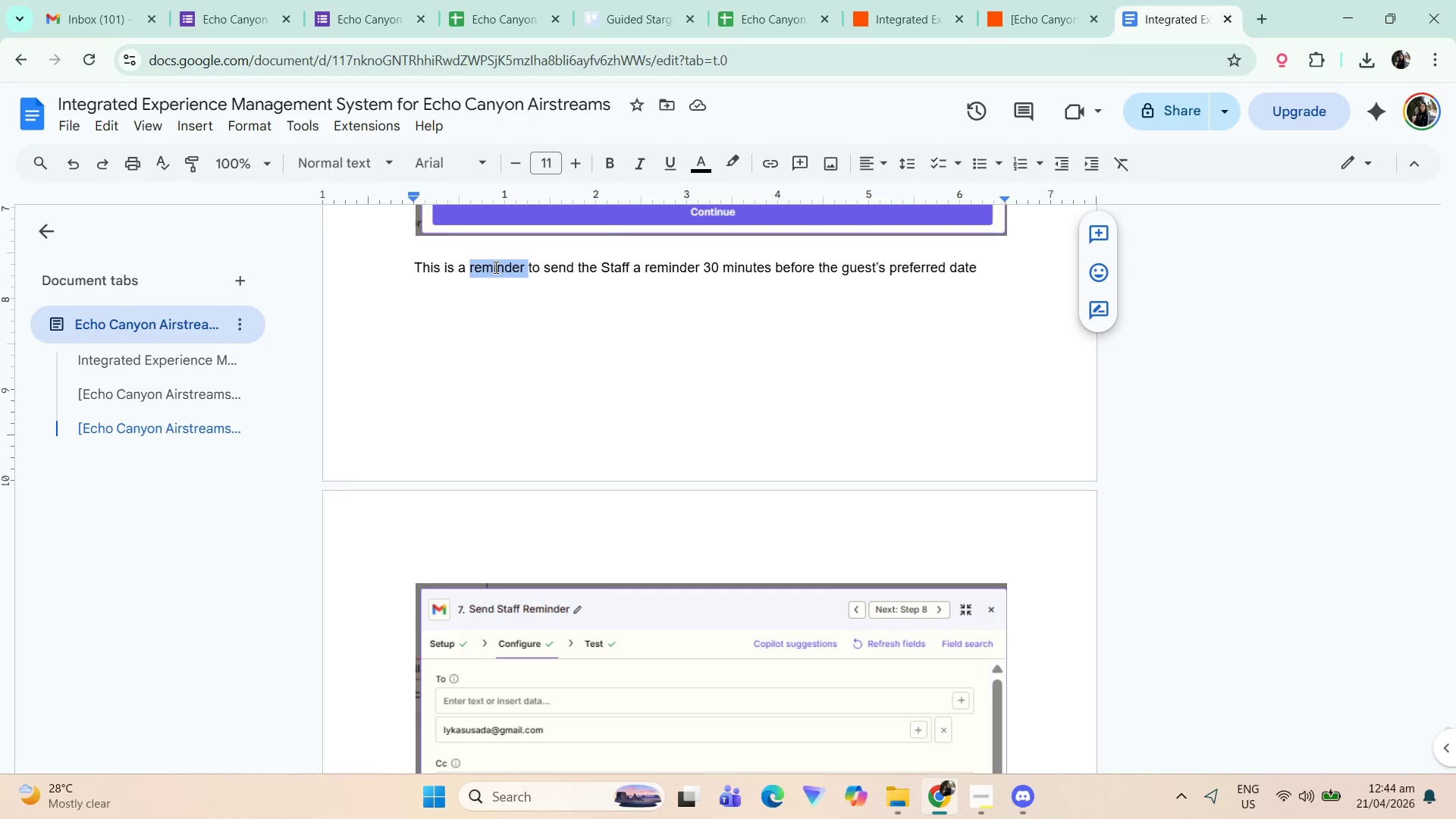 
key(Backspace)
key(Backspace)
type(n Eamil)
key(Backspace)
key(Backspace)
key(Backspace)
key(Backspace)
type(maul)
key(Backspace)
key(Backspace)
type(il configuration )
 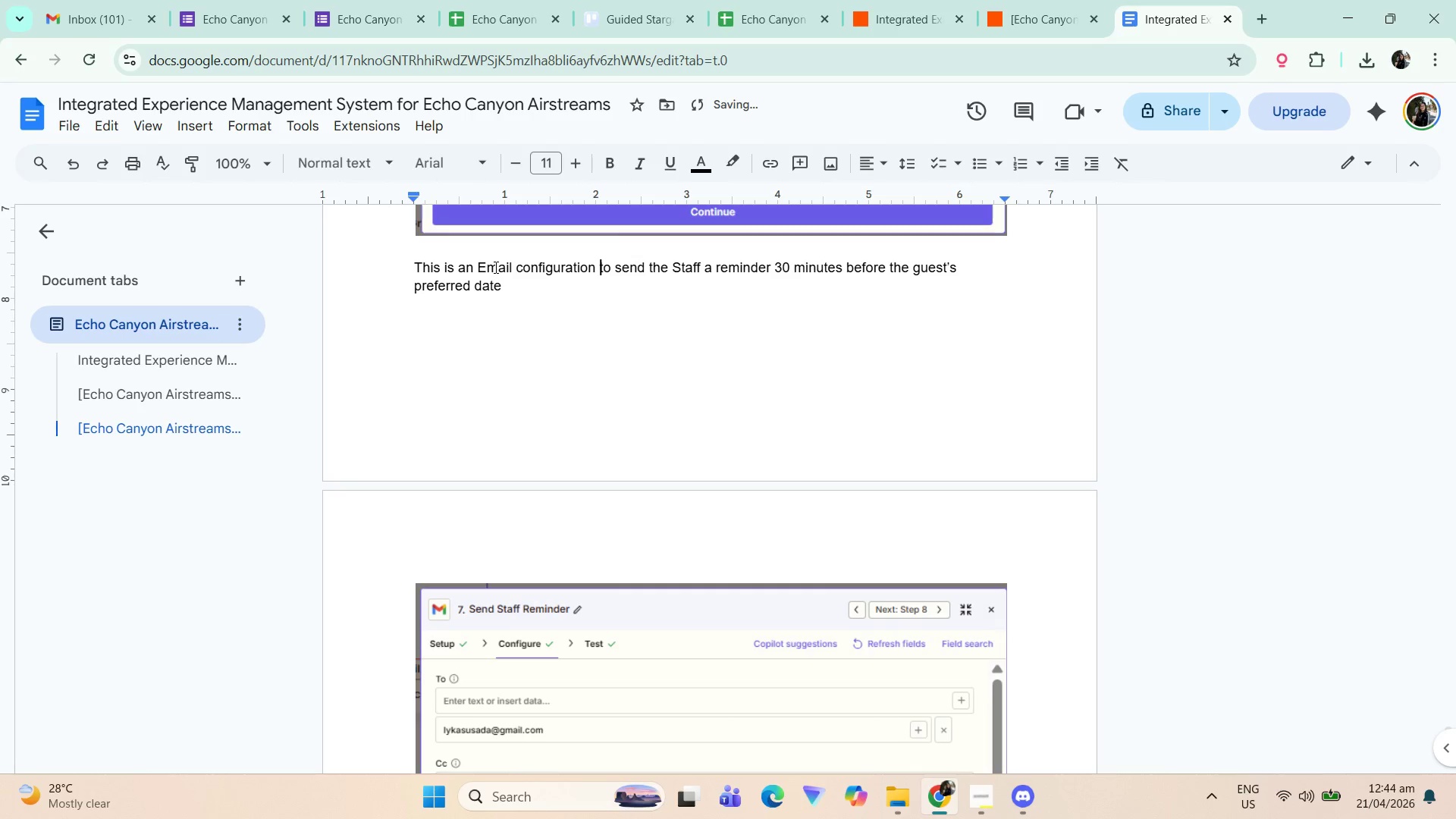 
left_click([644, 299])
 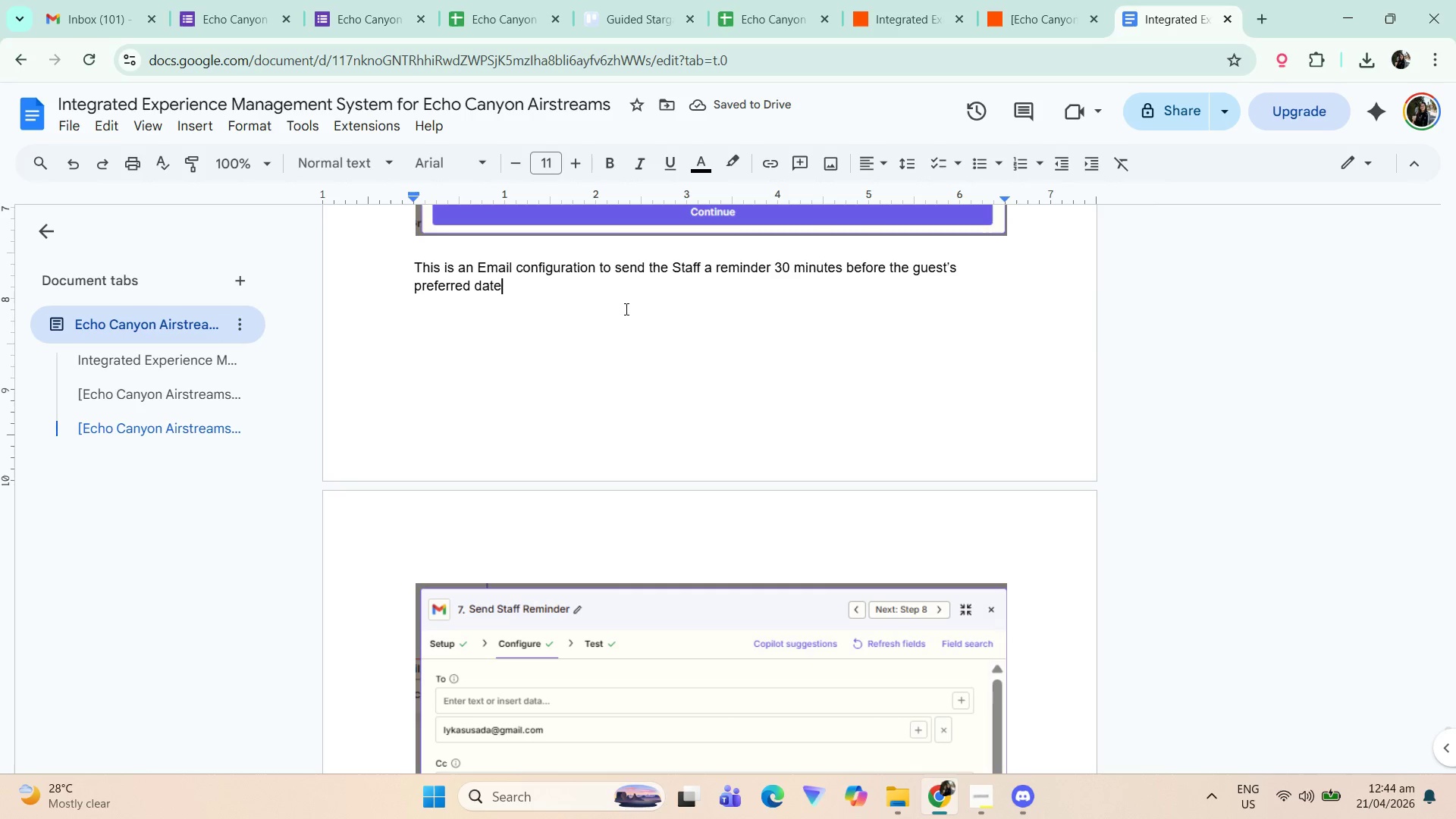 
type( regarding the experience request)
key(Backspace)
key(Backspace)
key(Backspace)
key(Backspace)
key(Backspace)
key(Backspace)
key(Backspace)
type(sche)
 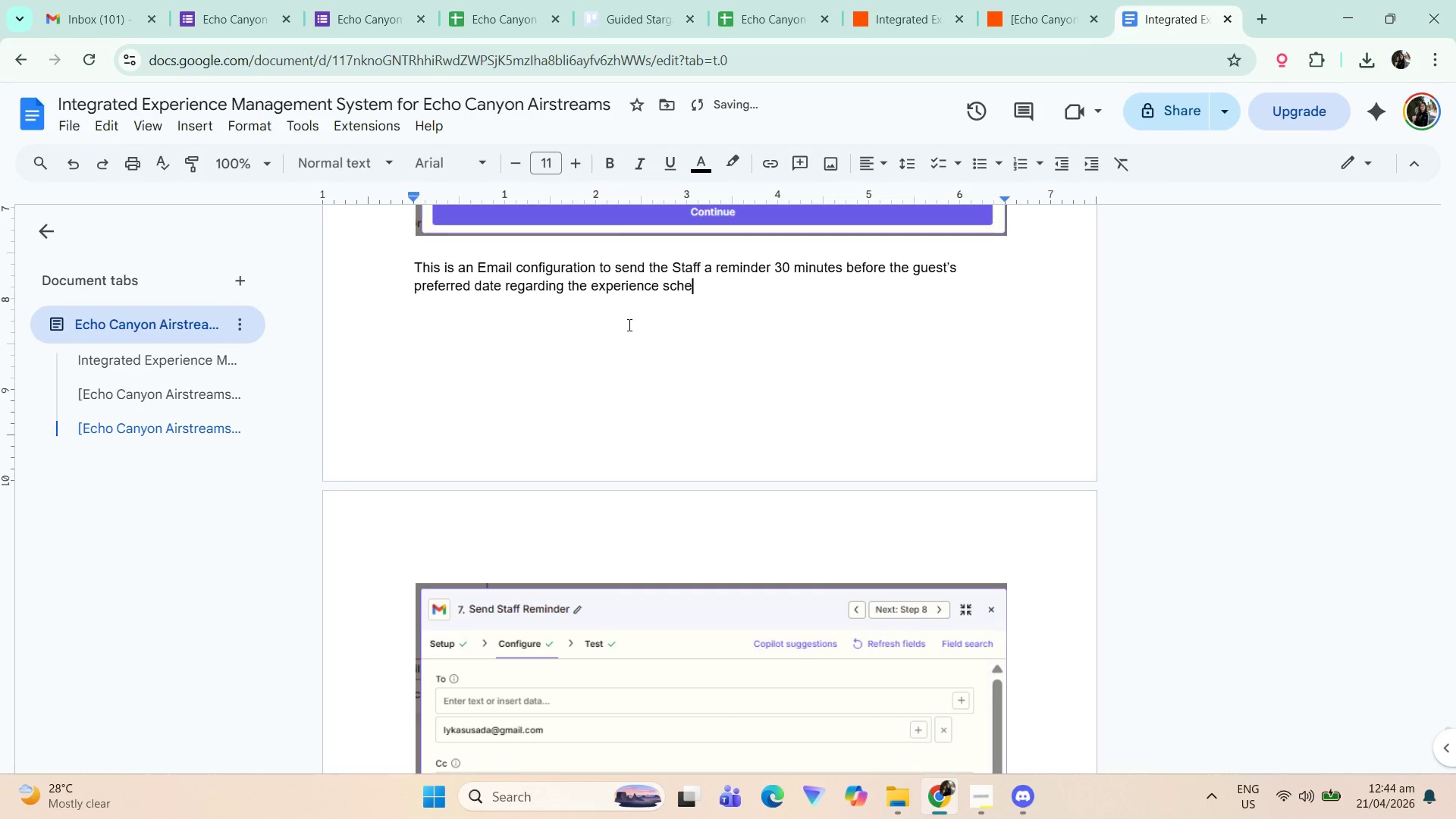 
hold_key(key=Backspace, duration=0.39)
 